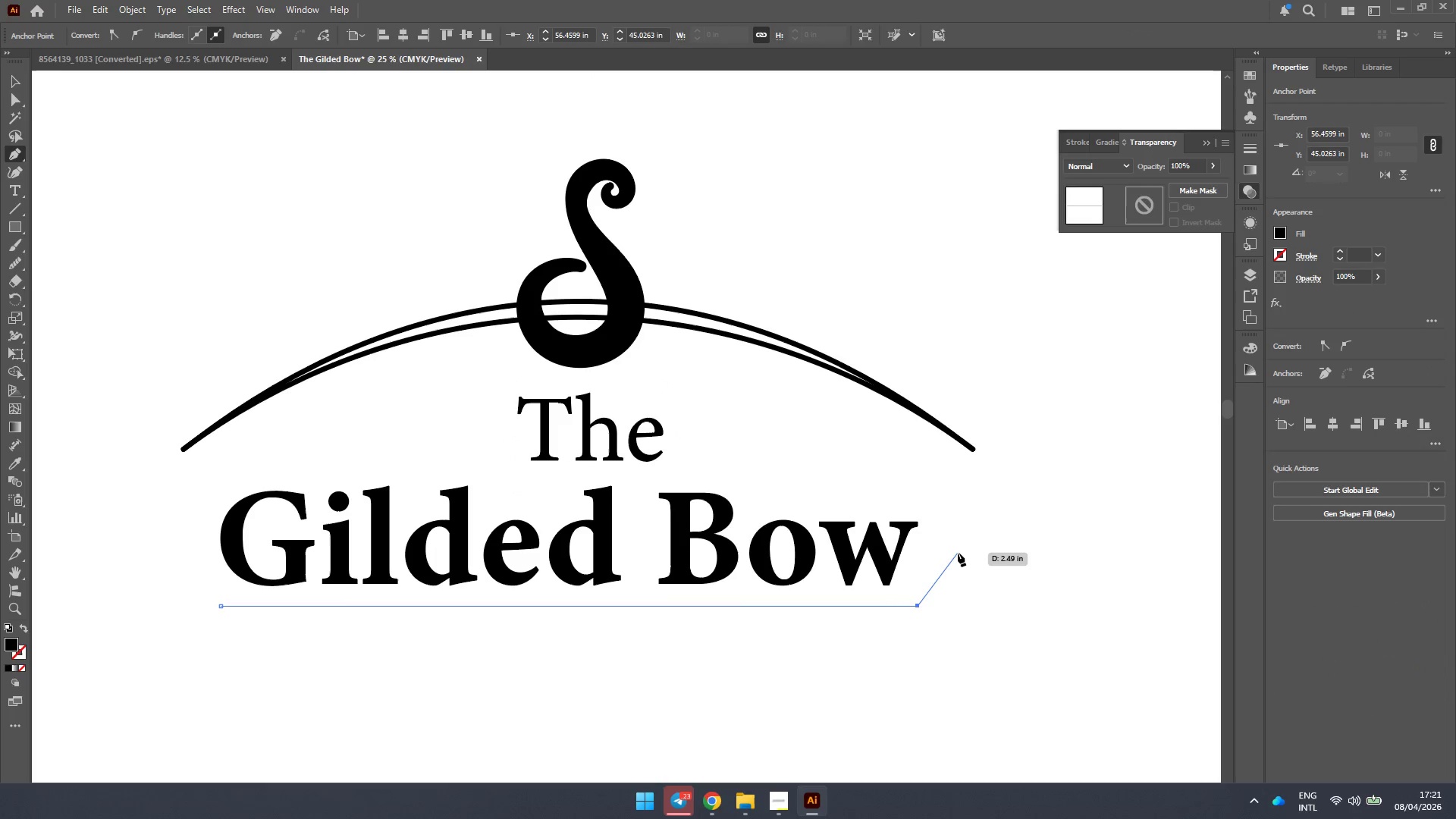 
key(Escape)
 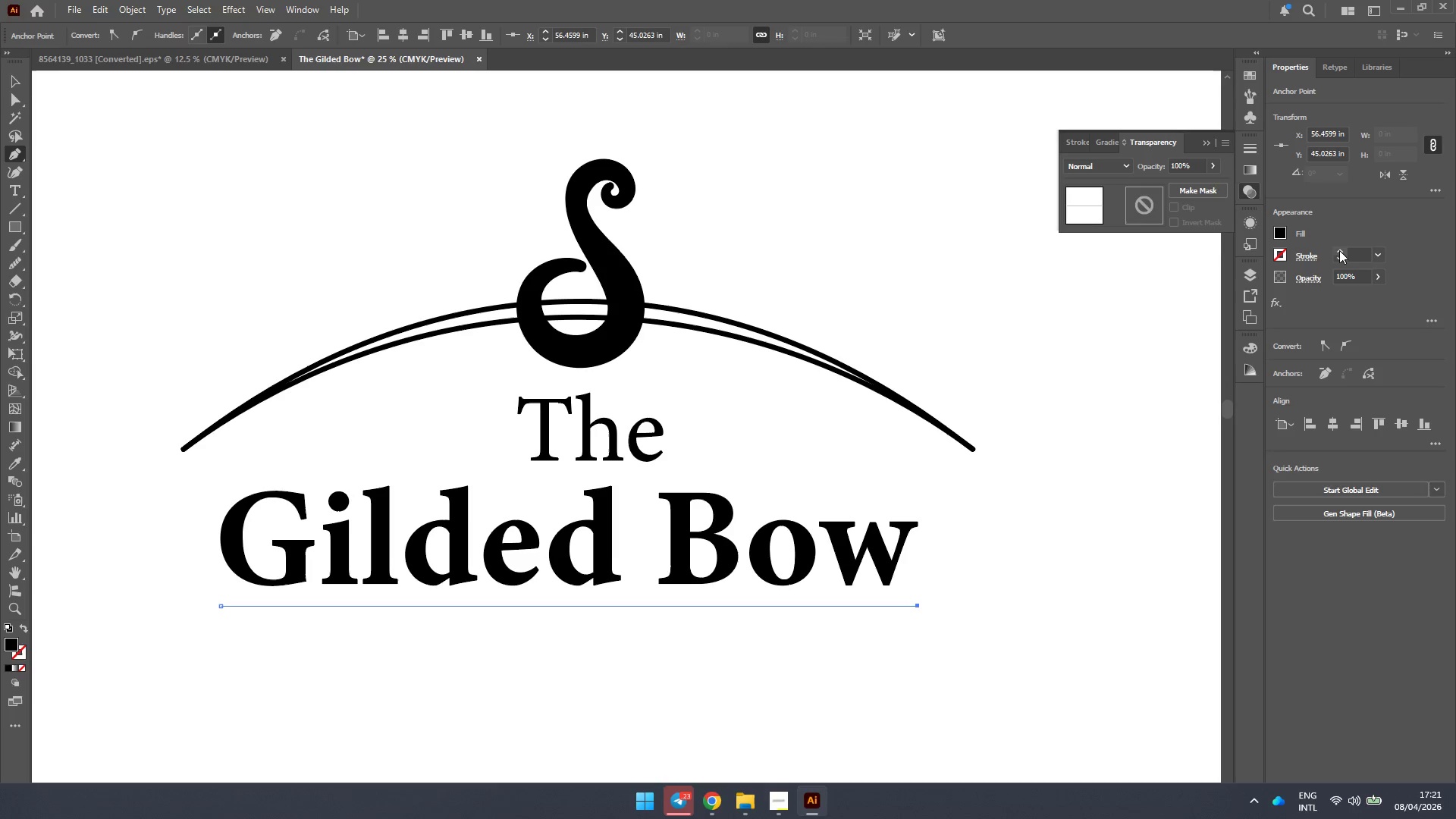 
double_click([1339, 250])
 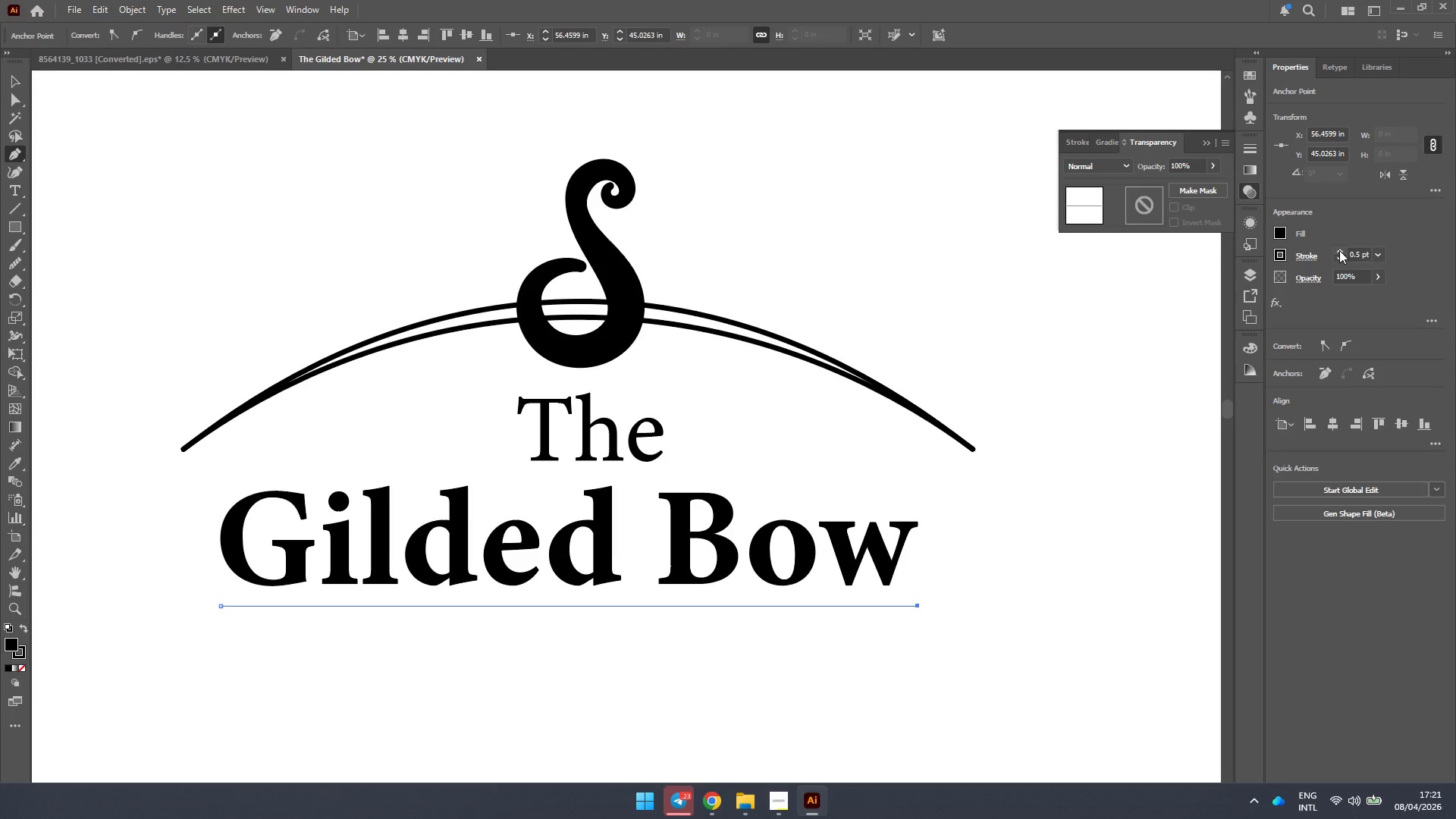 
triple_click([1339, 250])
 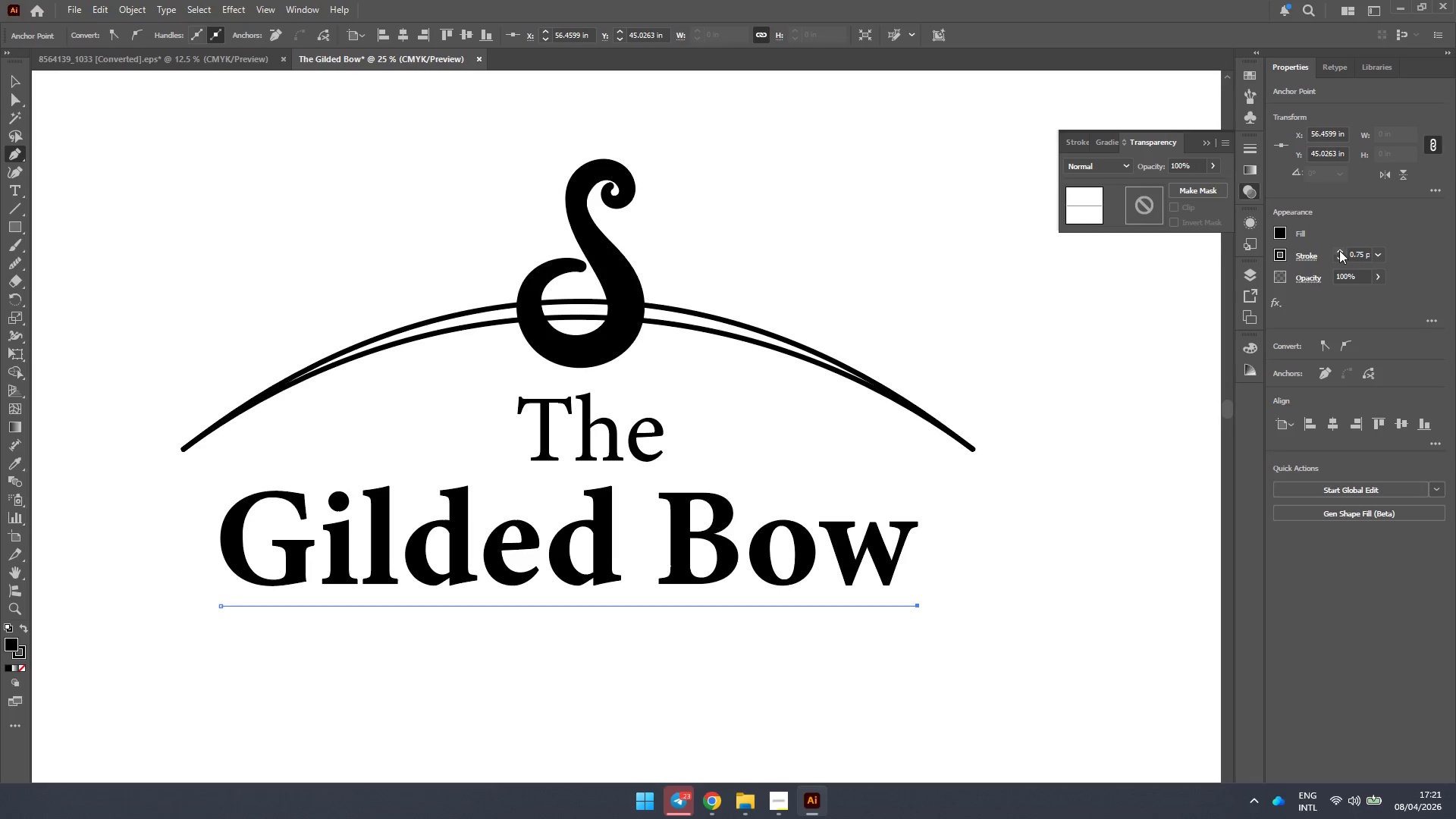 
triple_click([1339, 250])
 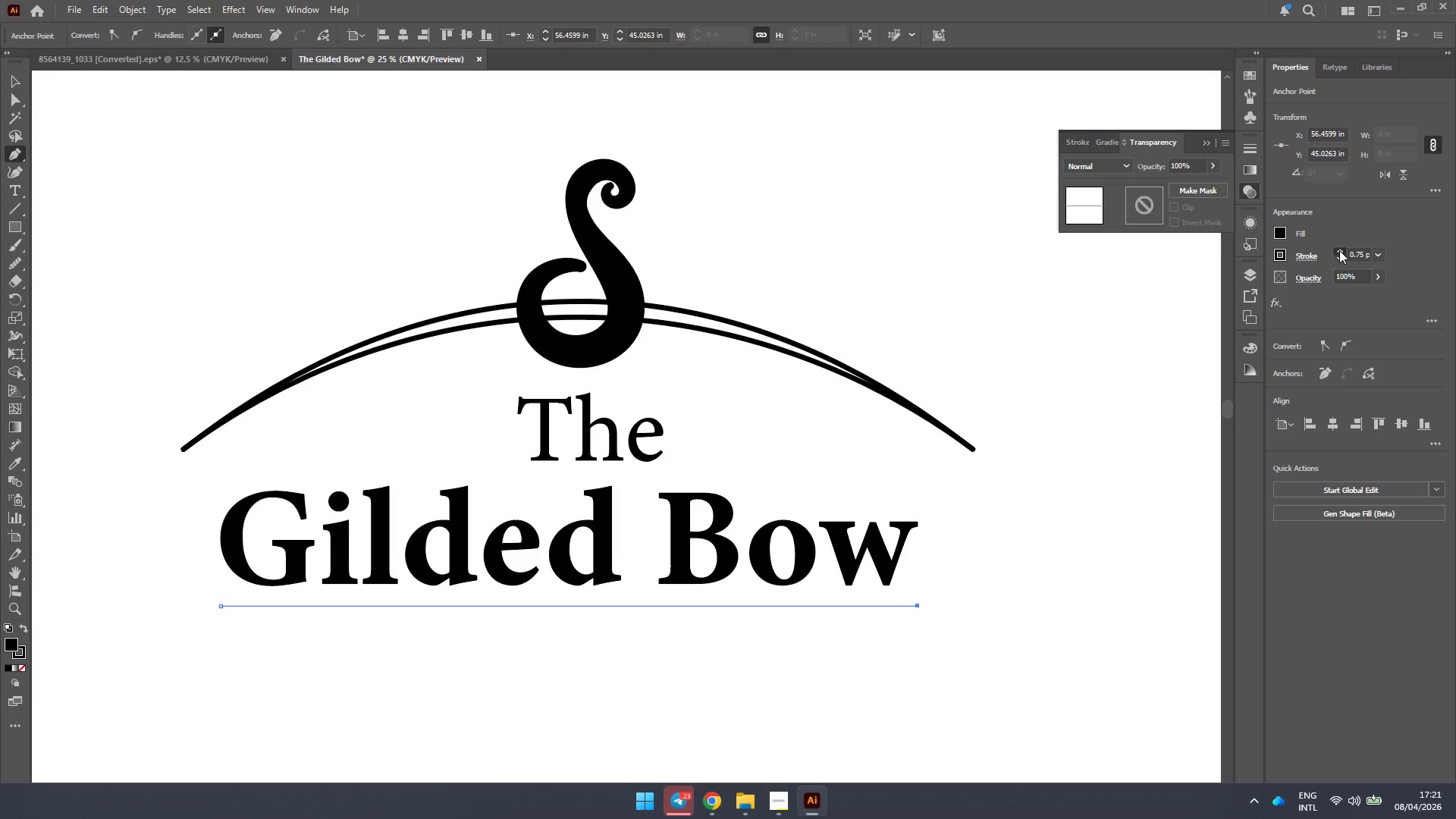 
triple_click([1339, 250])
 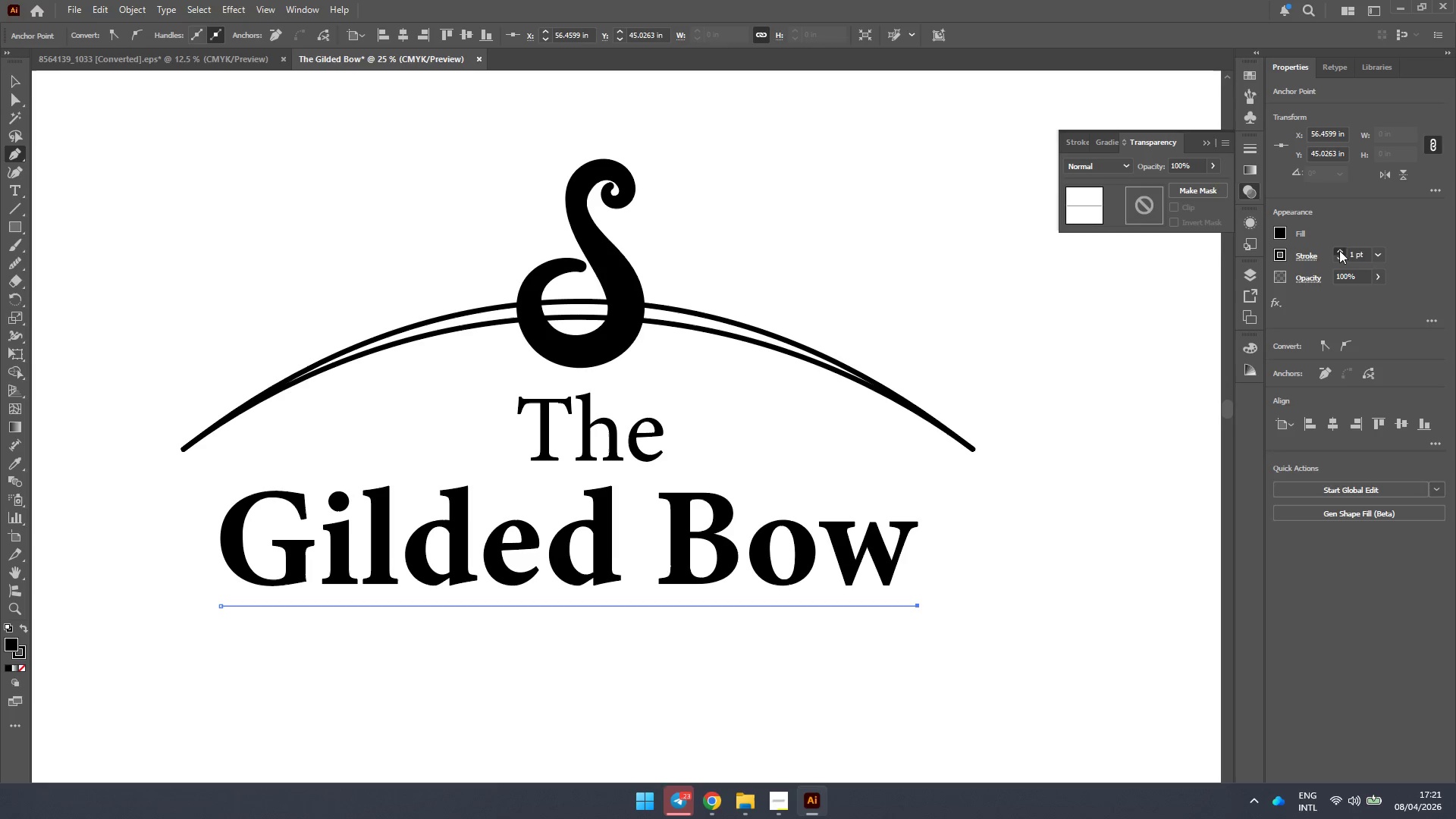 
triple_click([1339, 250])
 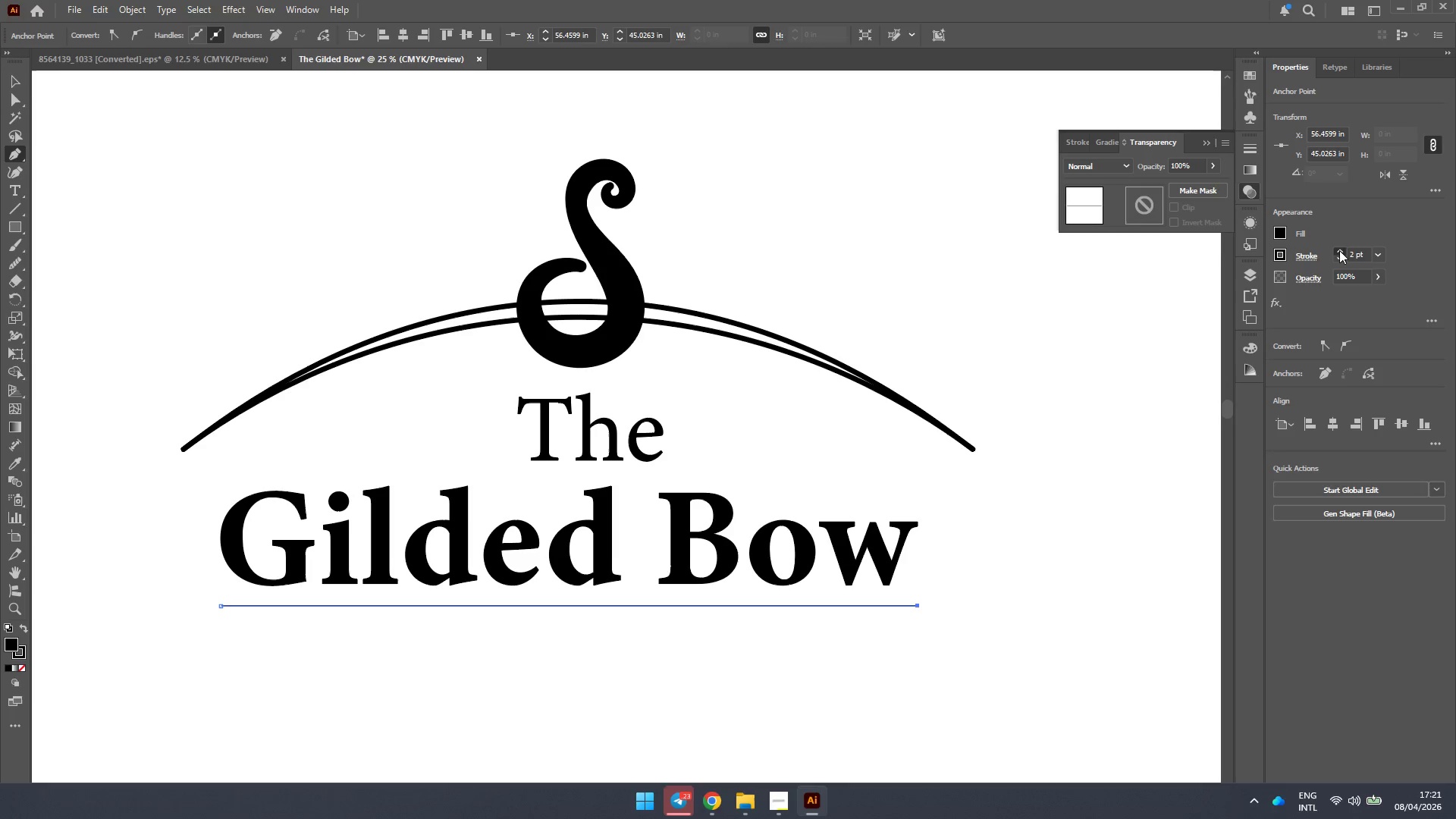 
triple_click([1339, 250])
 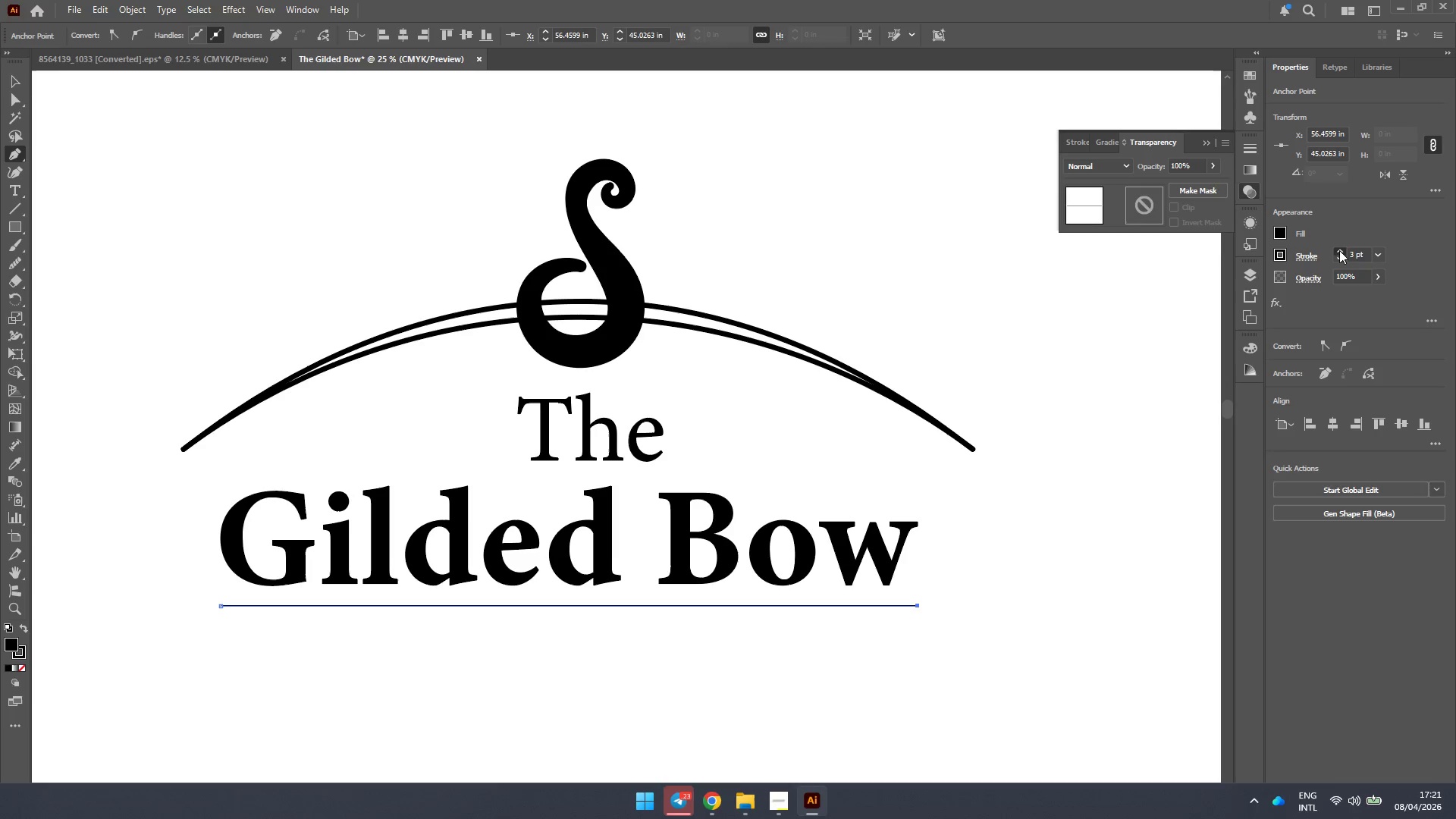 
triple_click([1339, 250])
 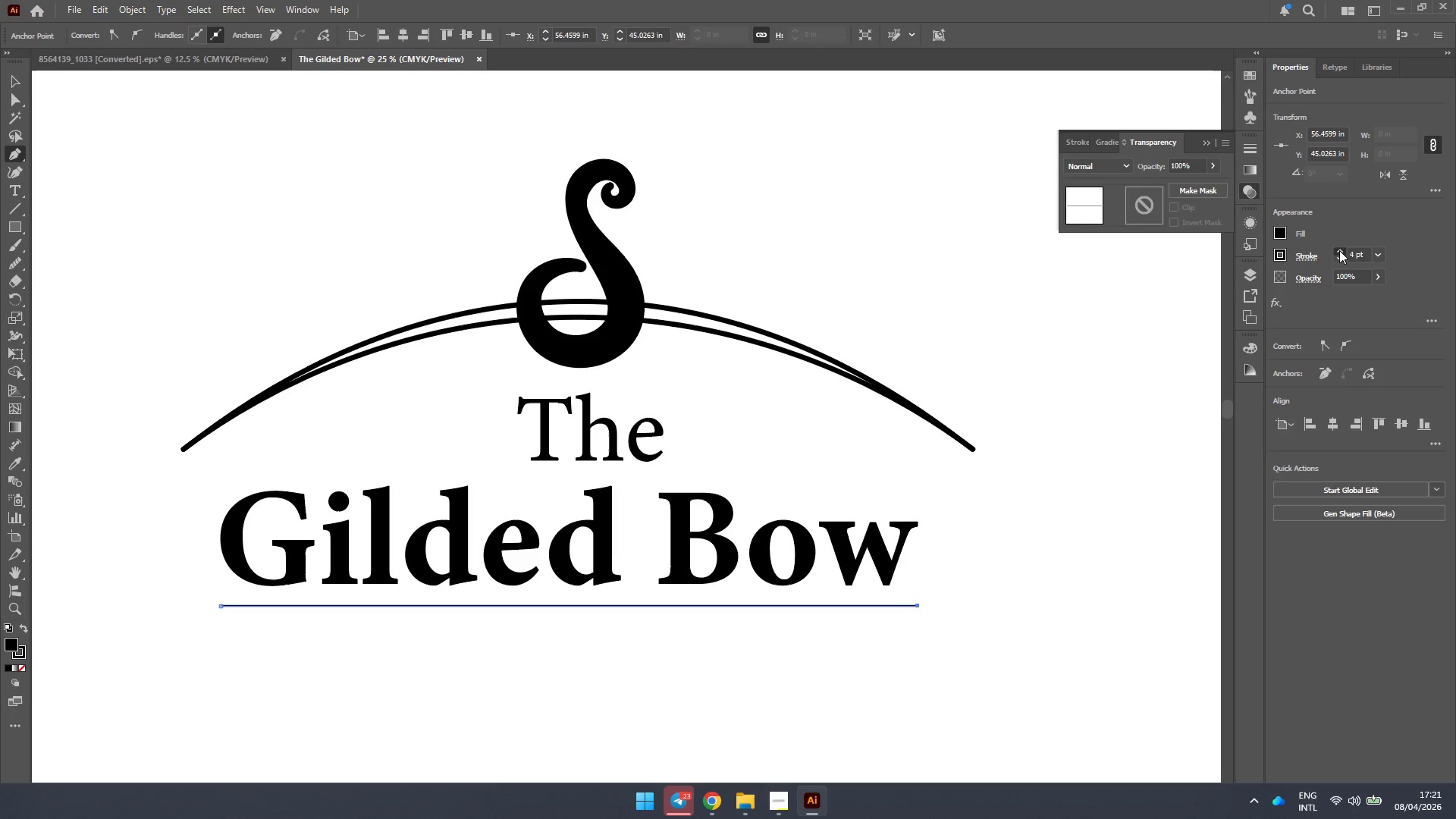 
triple_click([1339, 250])
 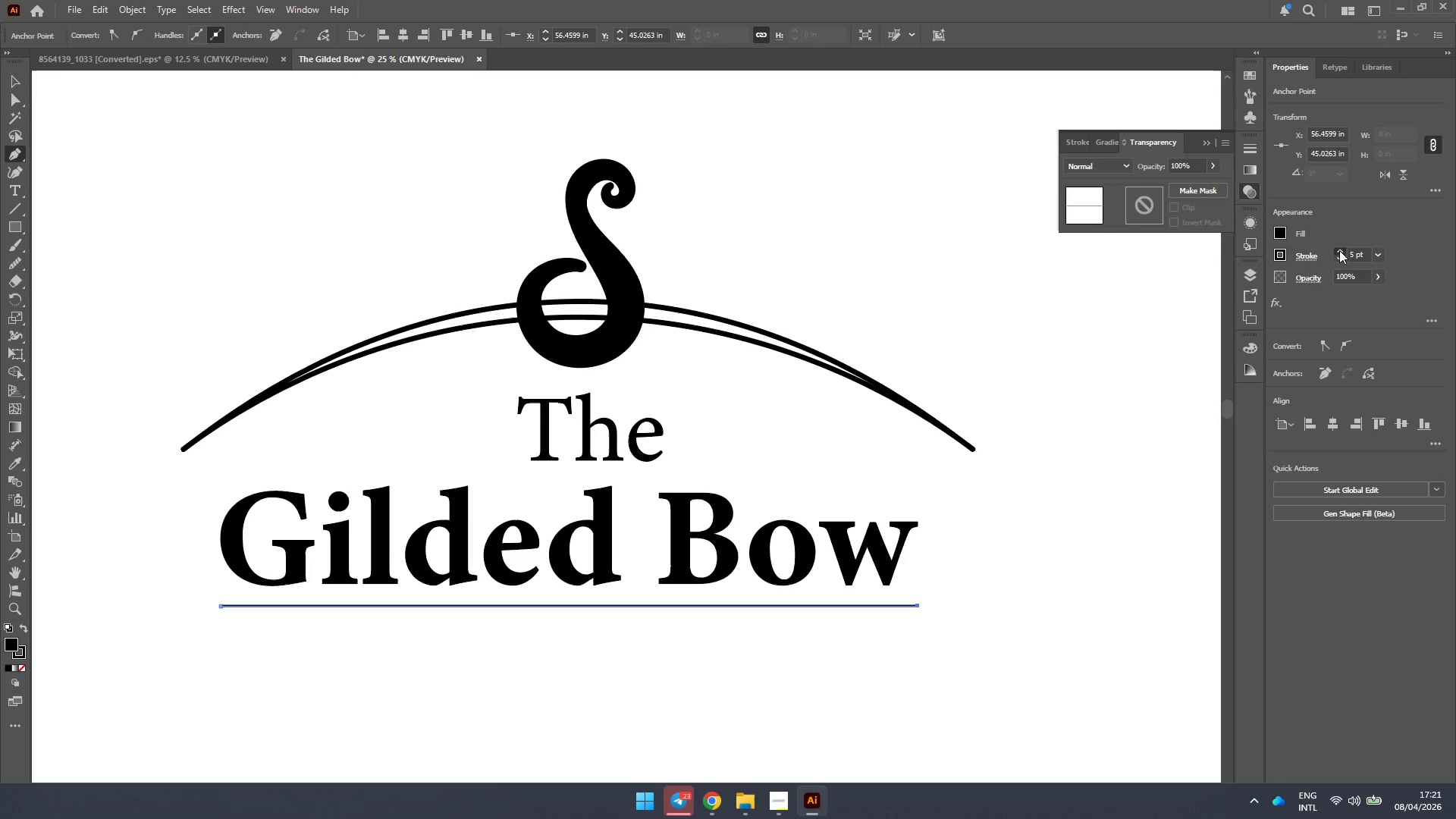 
triple_click([1339, 250])
 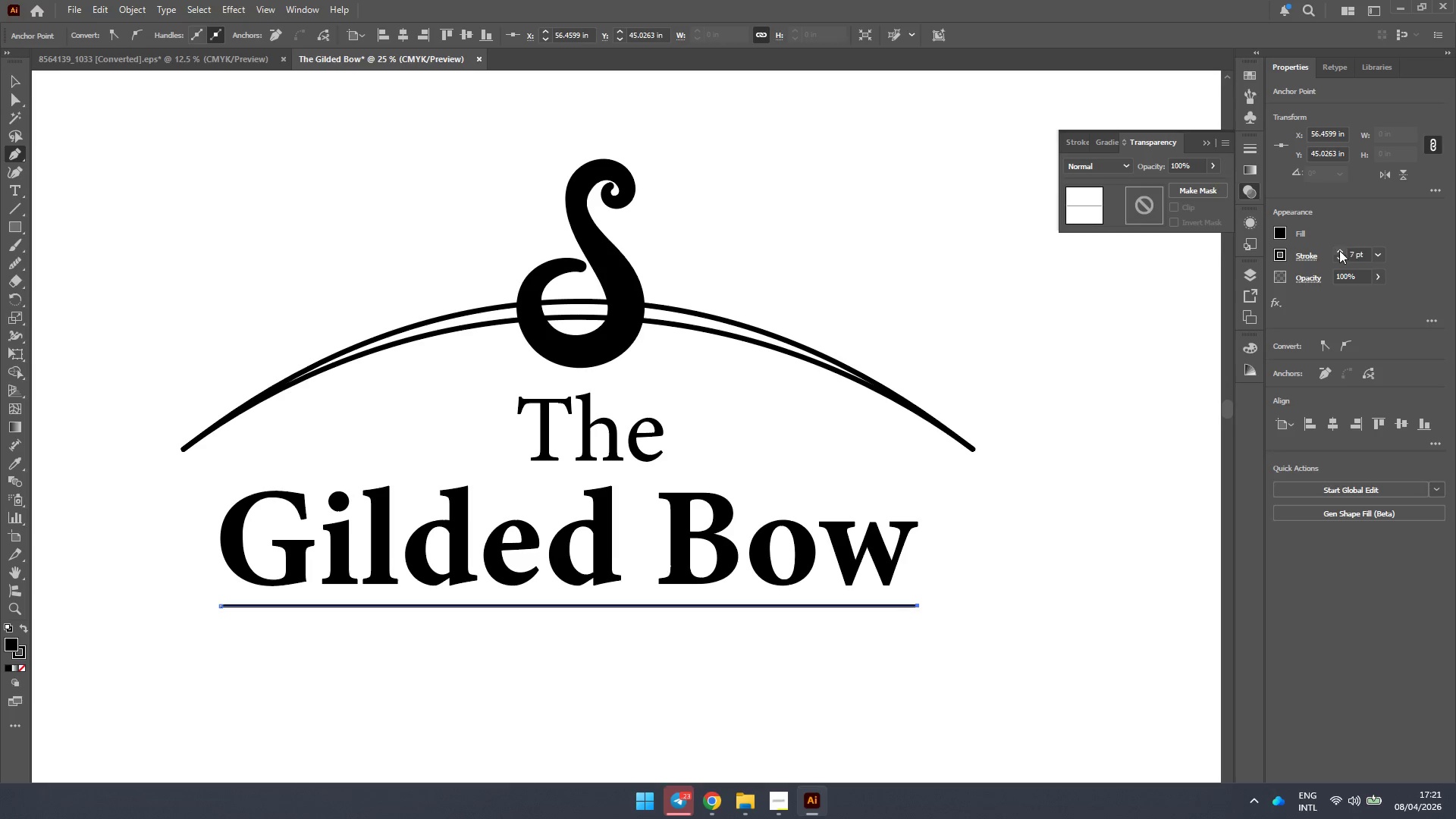 
triple_click([1339, 250])
 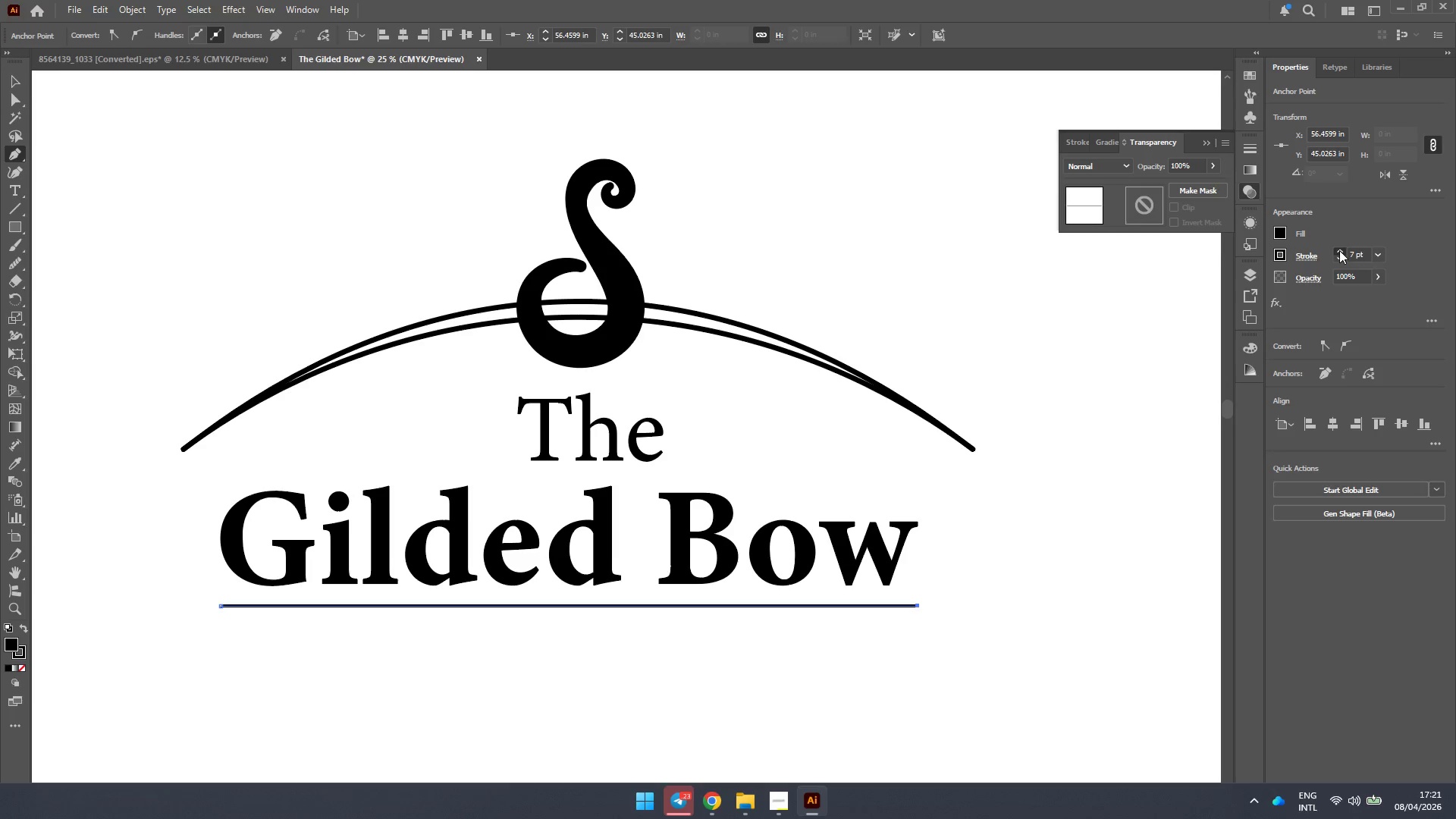 
triple_click([1339, 250])
 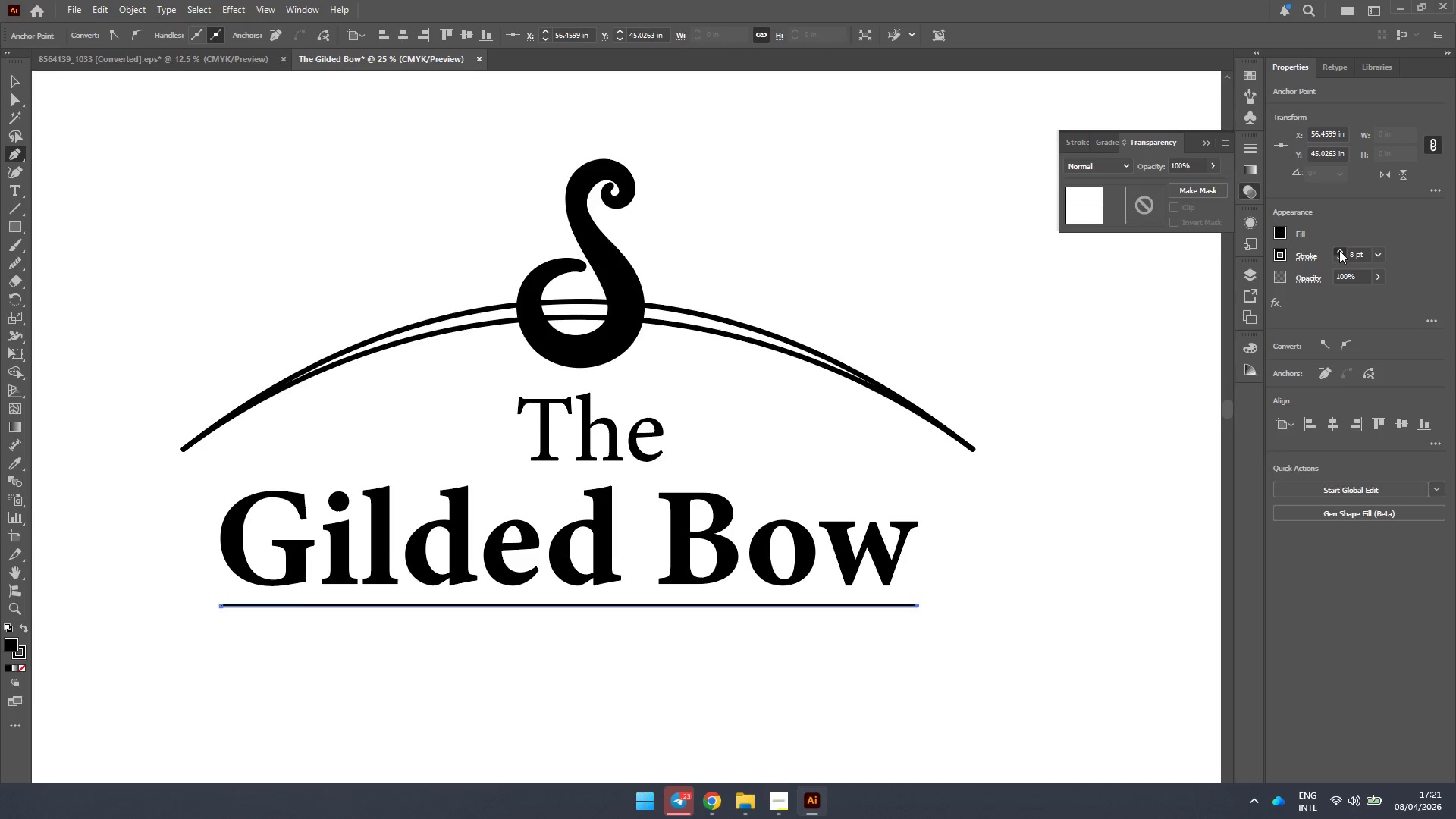 
triple_click([1339, 250])
 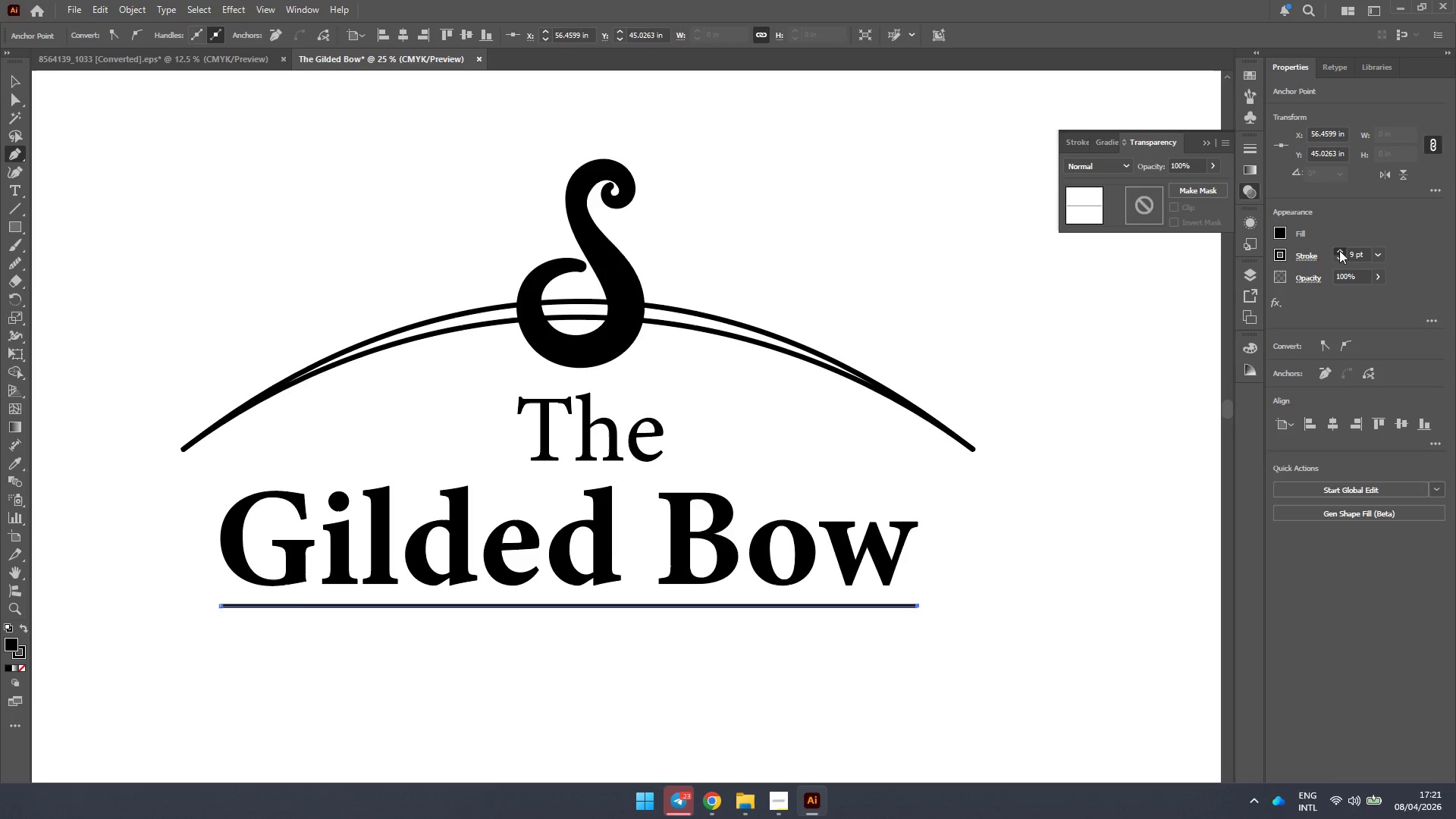 
triple_click([1339, 250])
 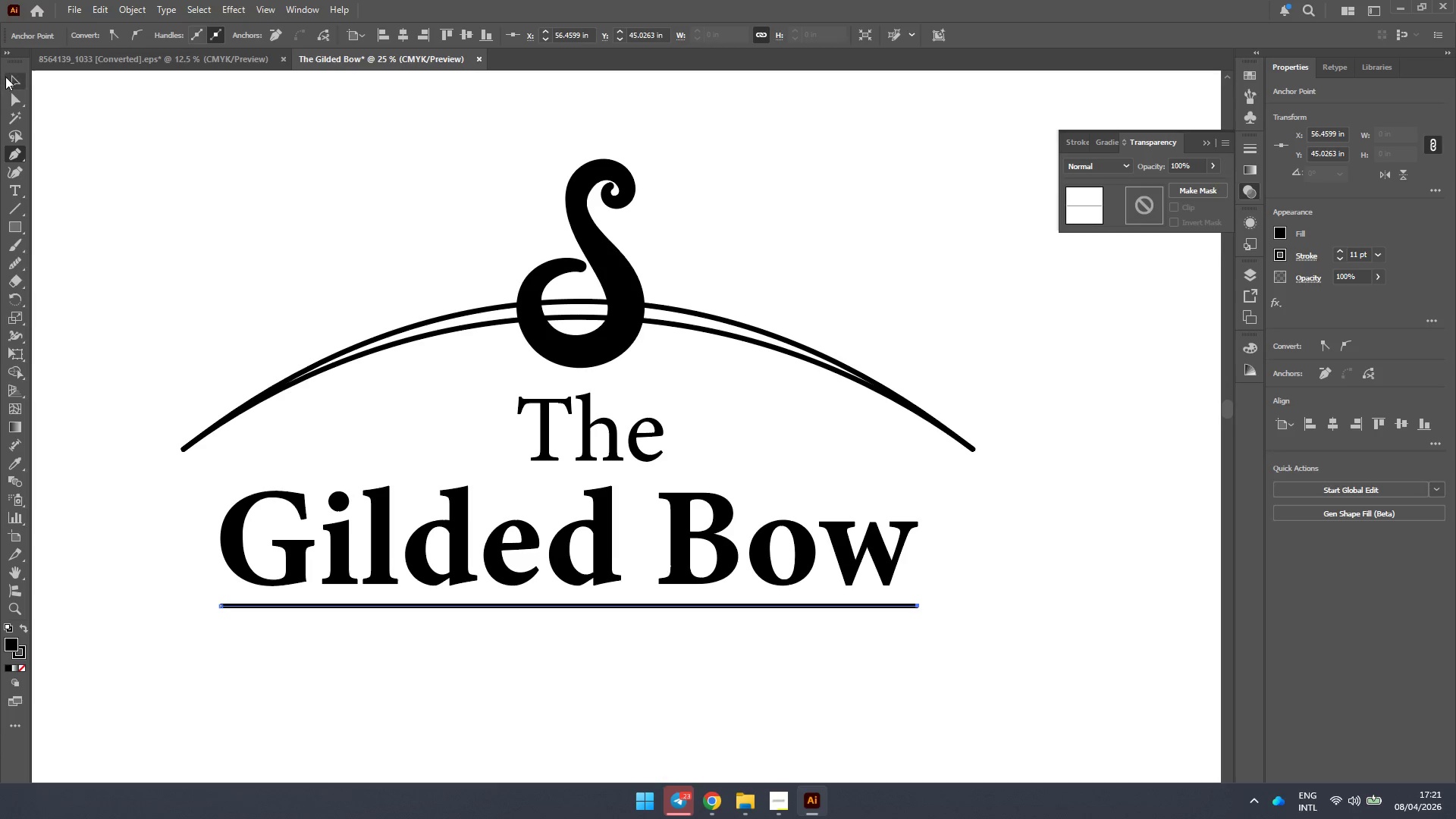 
double_click([318, 168])
 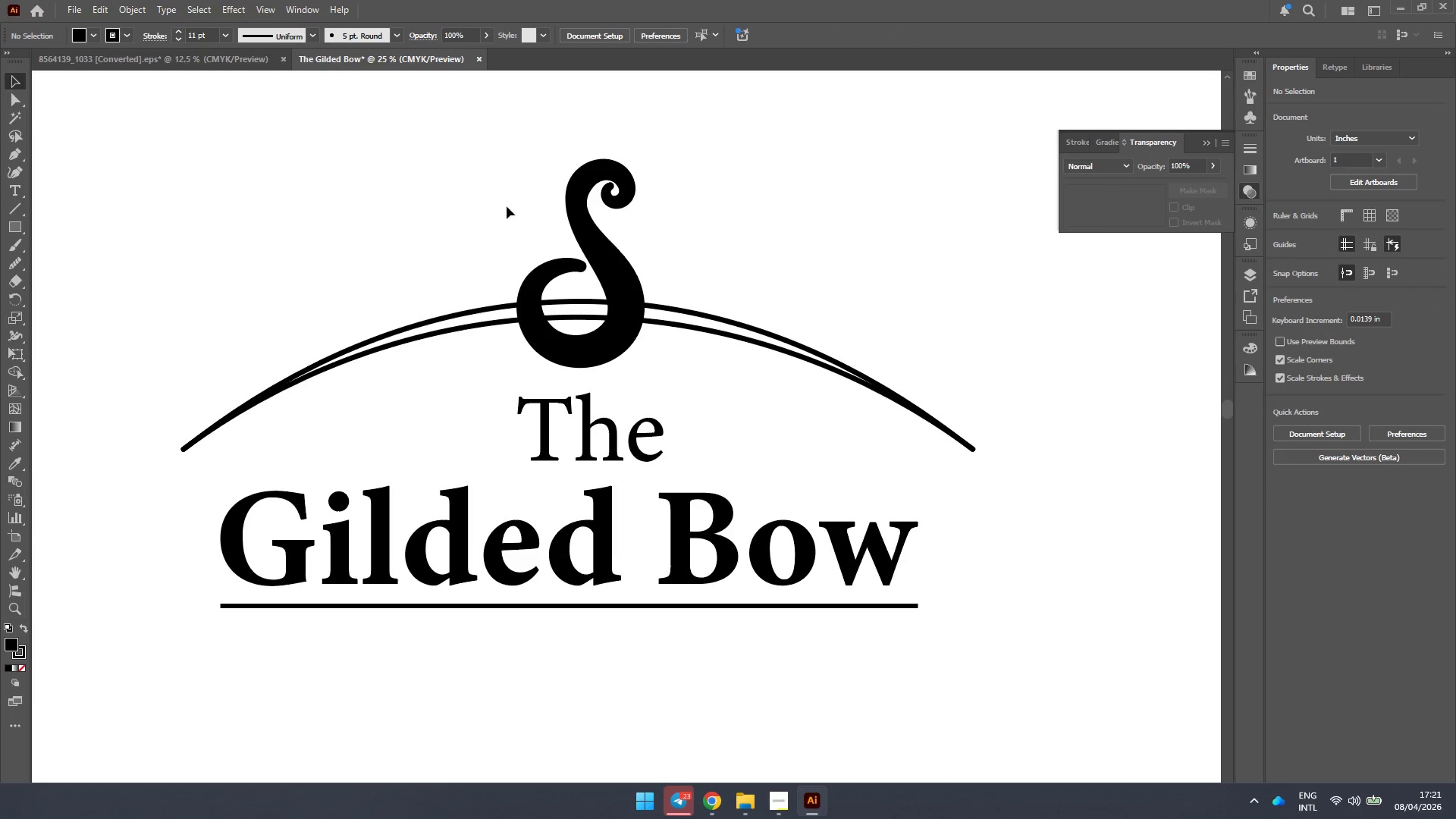 
hold_key(key=AltLeft, duration=0.48)
scroll: coordinate [651, 259], scroll_direction: up, amount: 1.0
 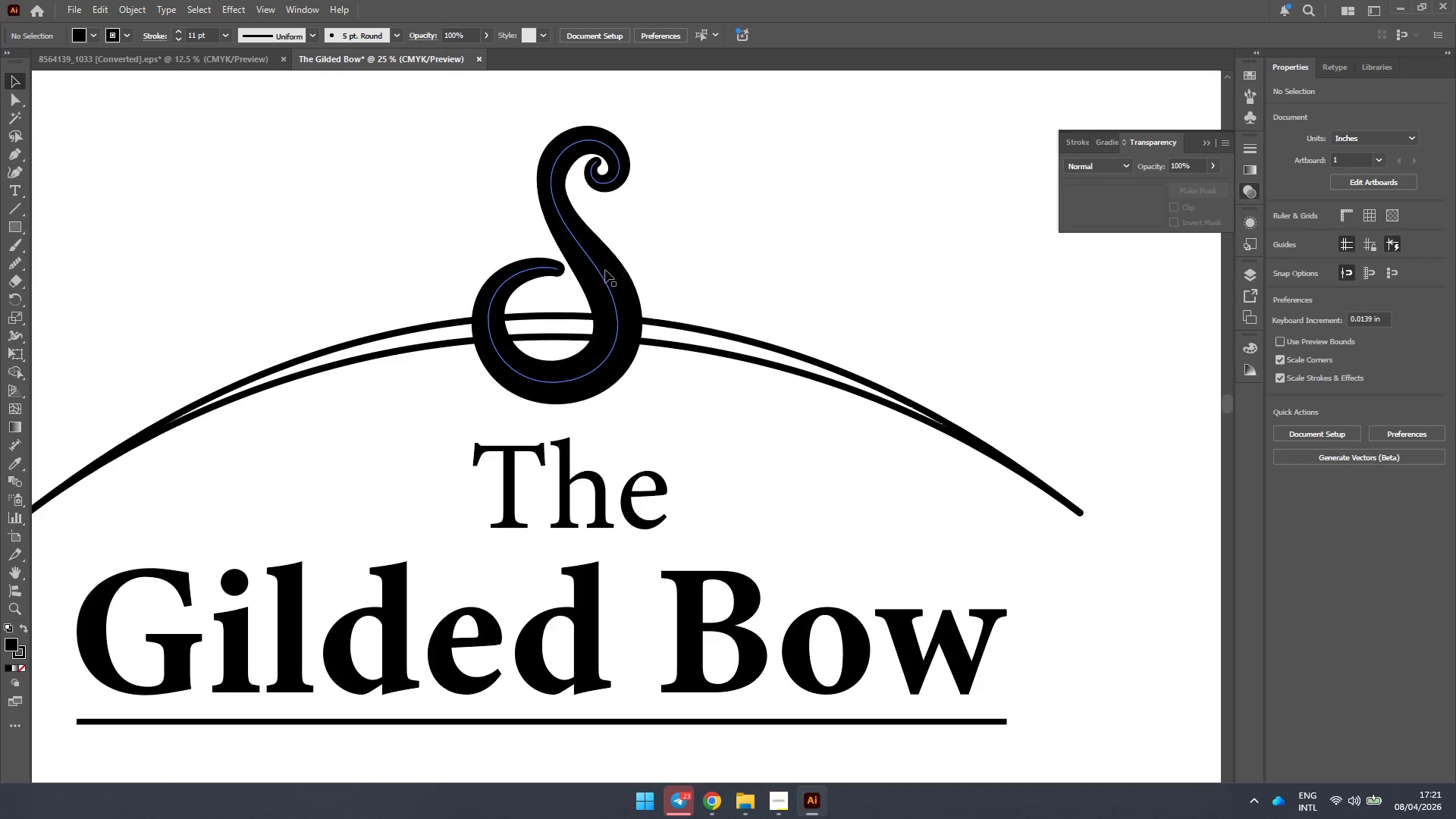 
left_click([605, 270])
 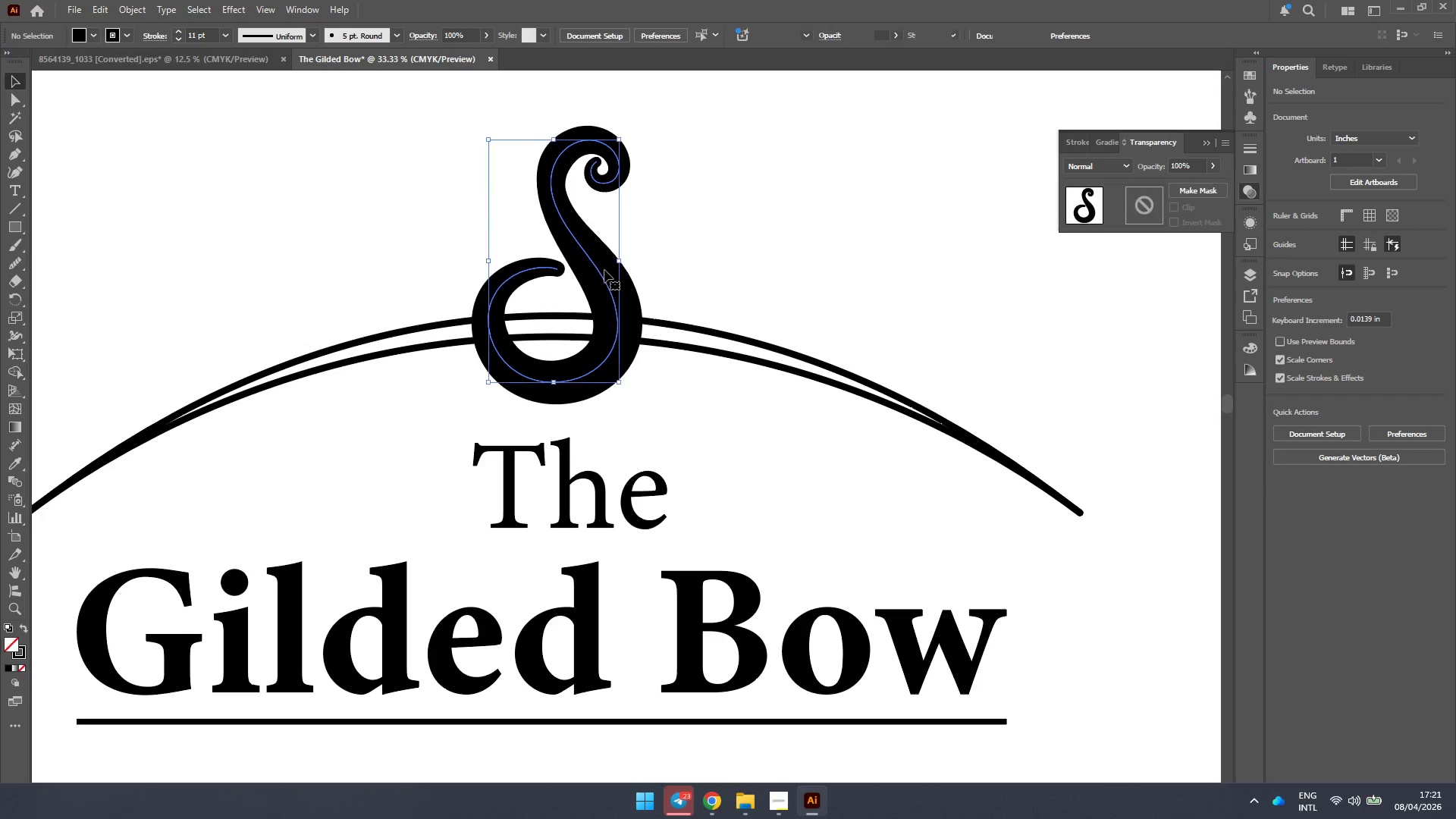 
hold_key(key=AltLeft, duration=0.41)
scroll: coordinate [580, 246], scroll_direction: up, amount: 4.0
 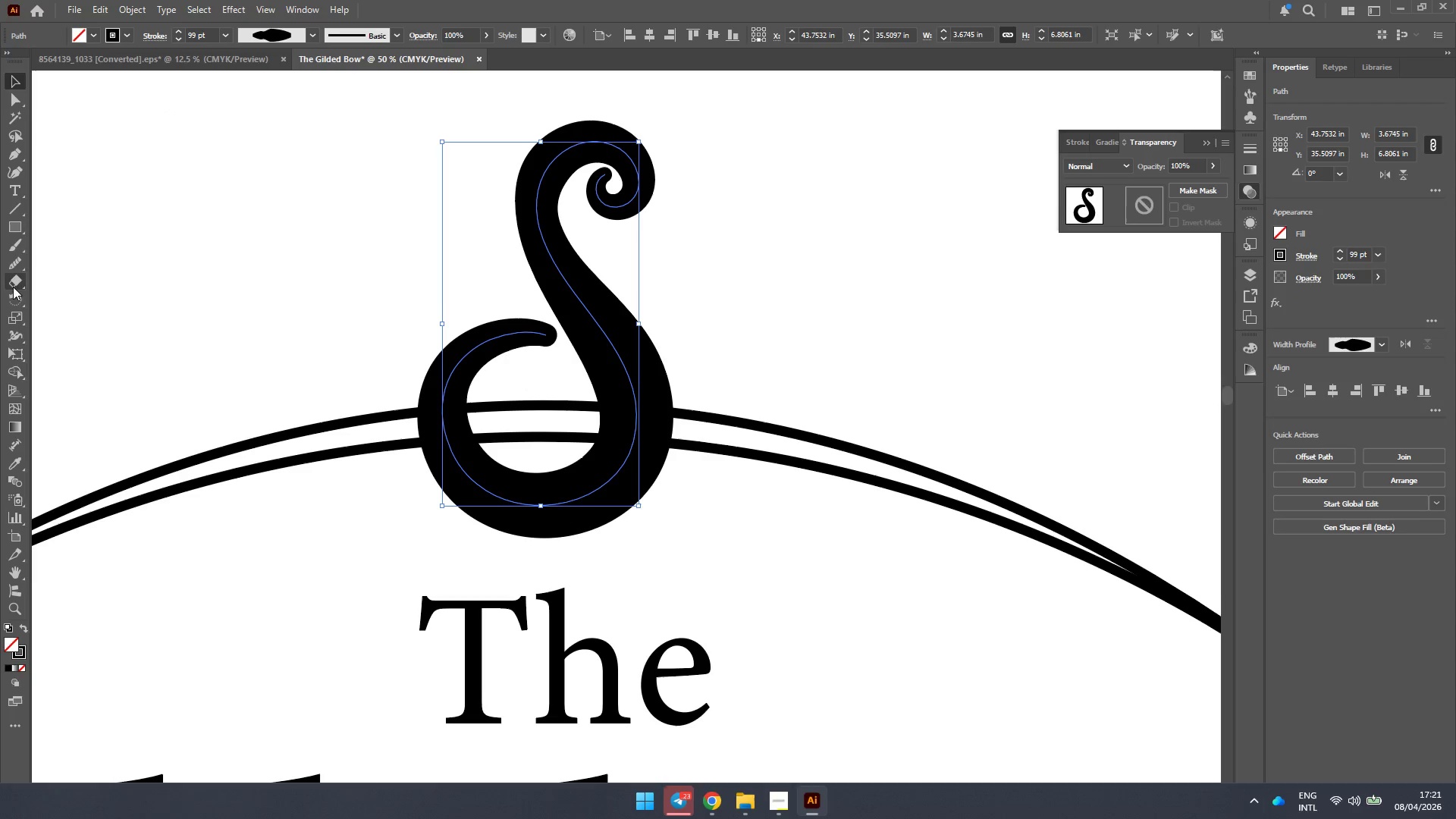 
left_click([12, 261])
 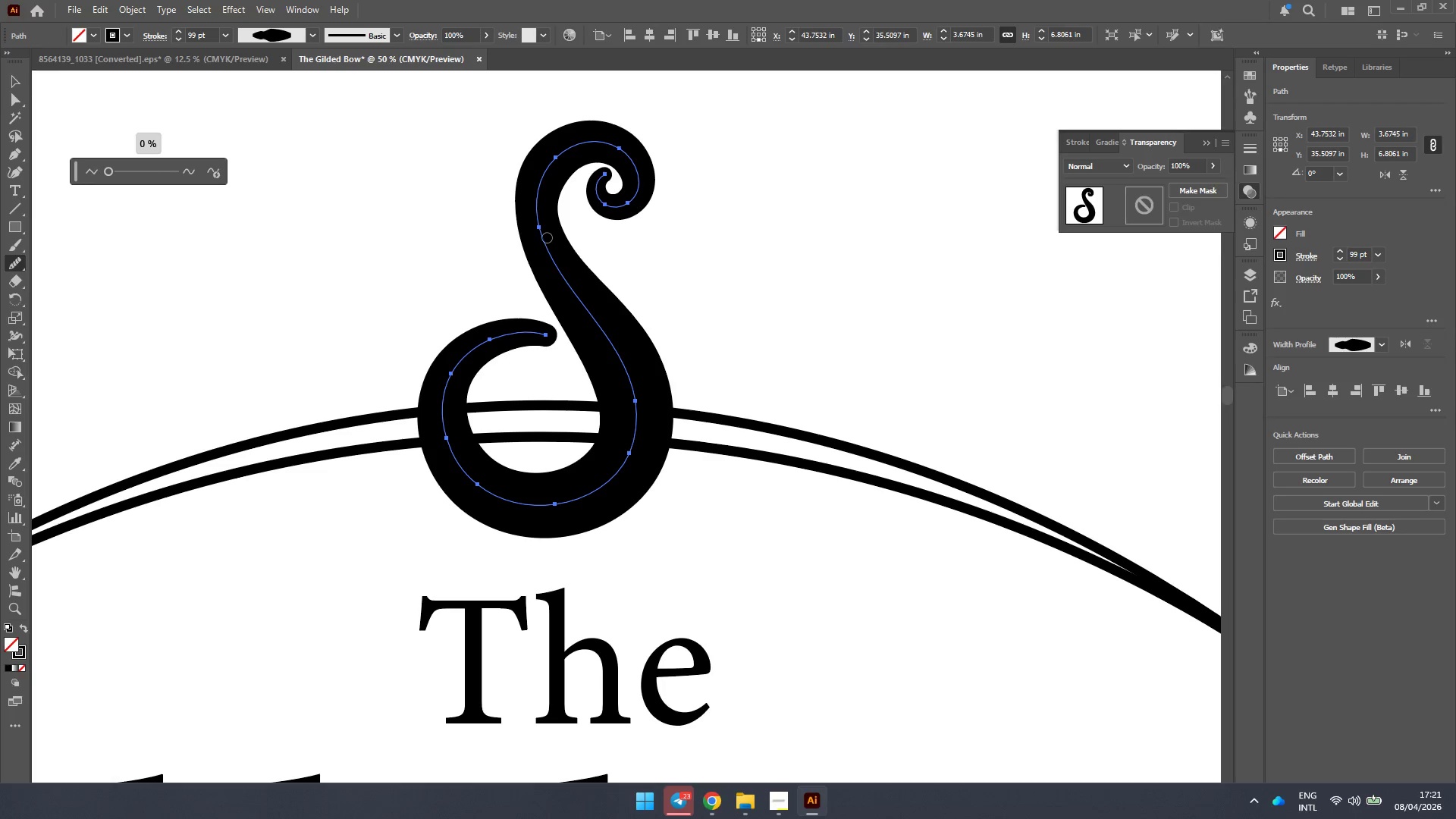 
left_click_drag(start_coordinate=[546, 243], to_coordinate=[629, 345])
 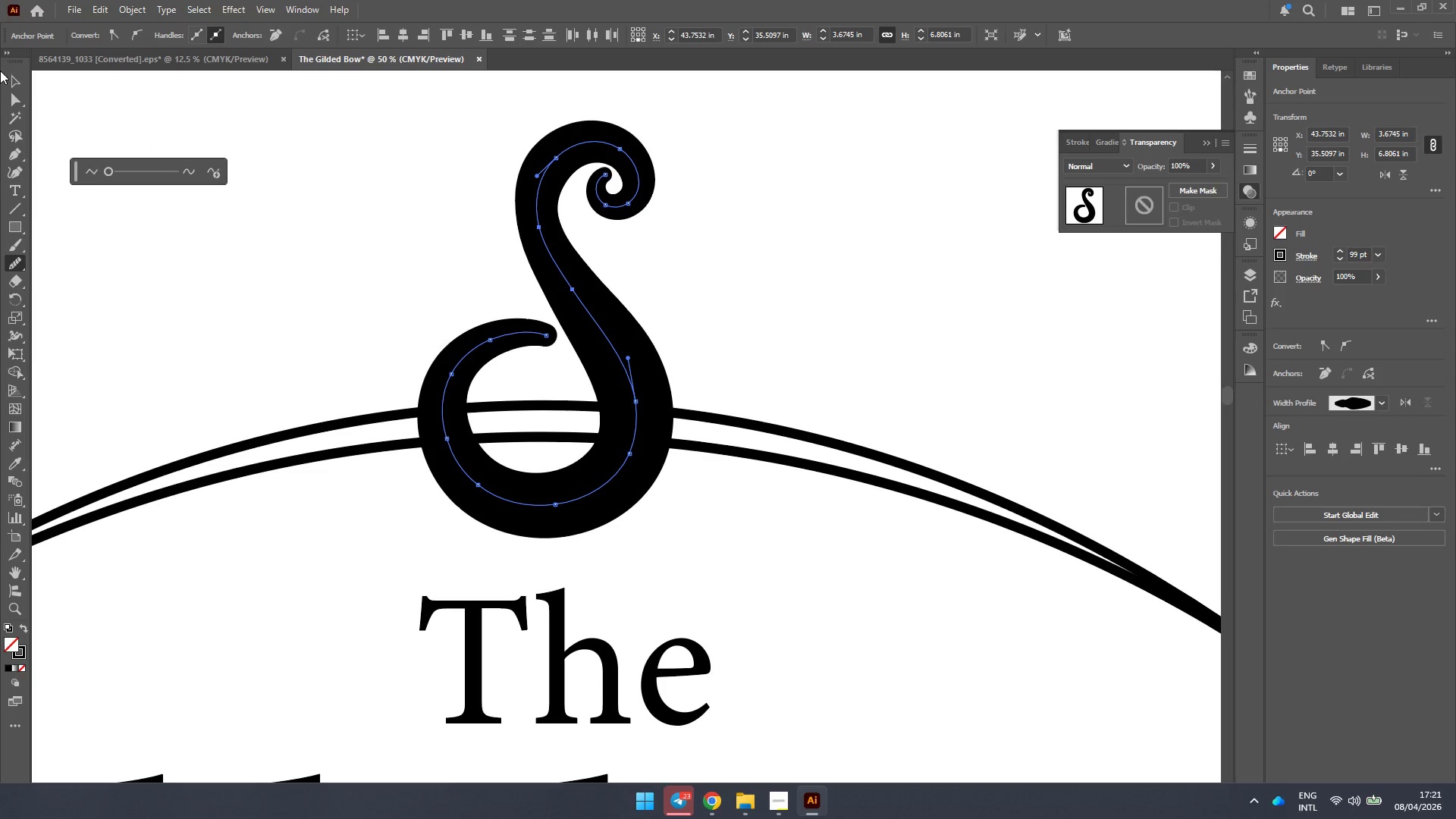 
left_click([11, 77])
 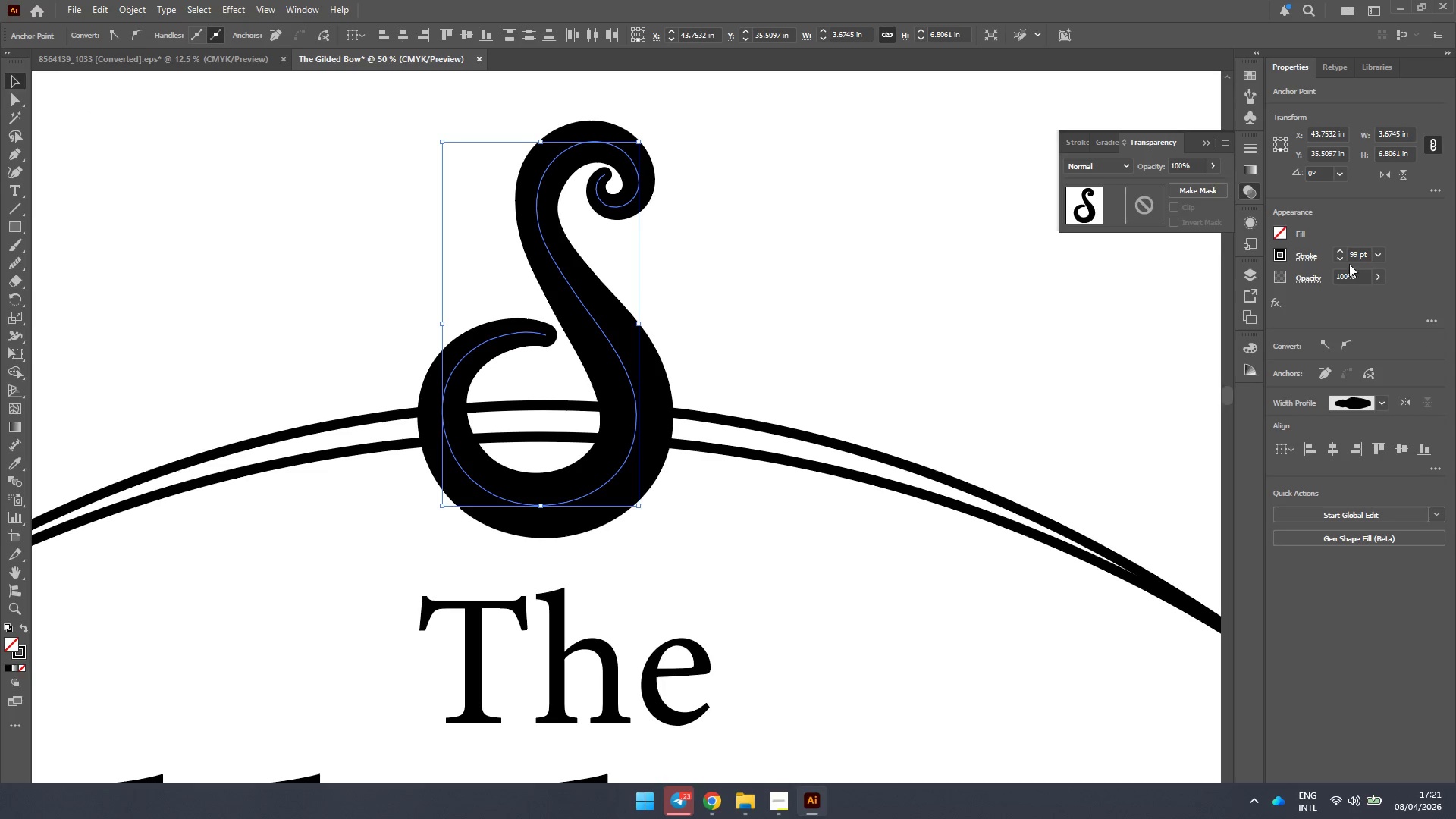 
left_click([1339, 251])
 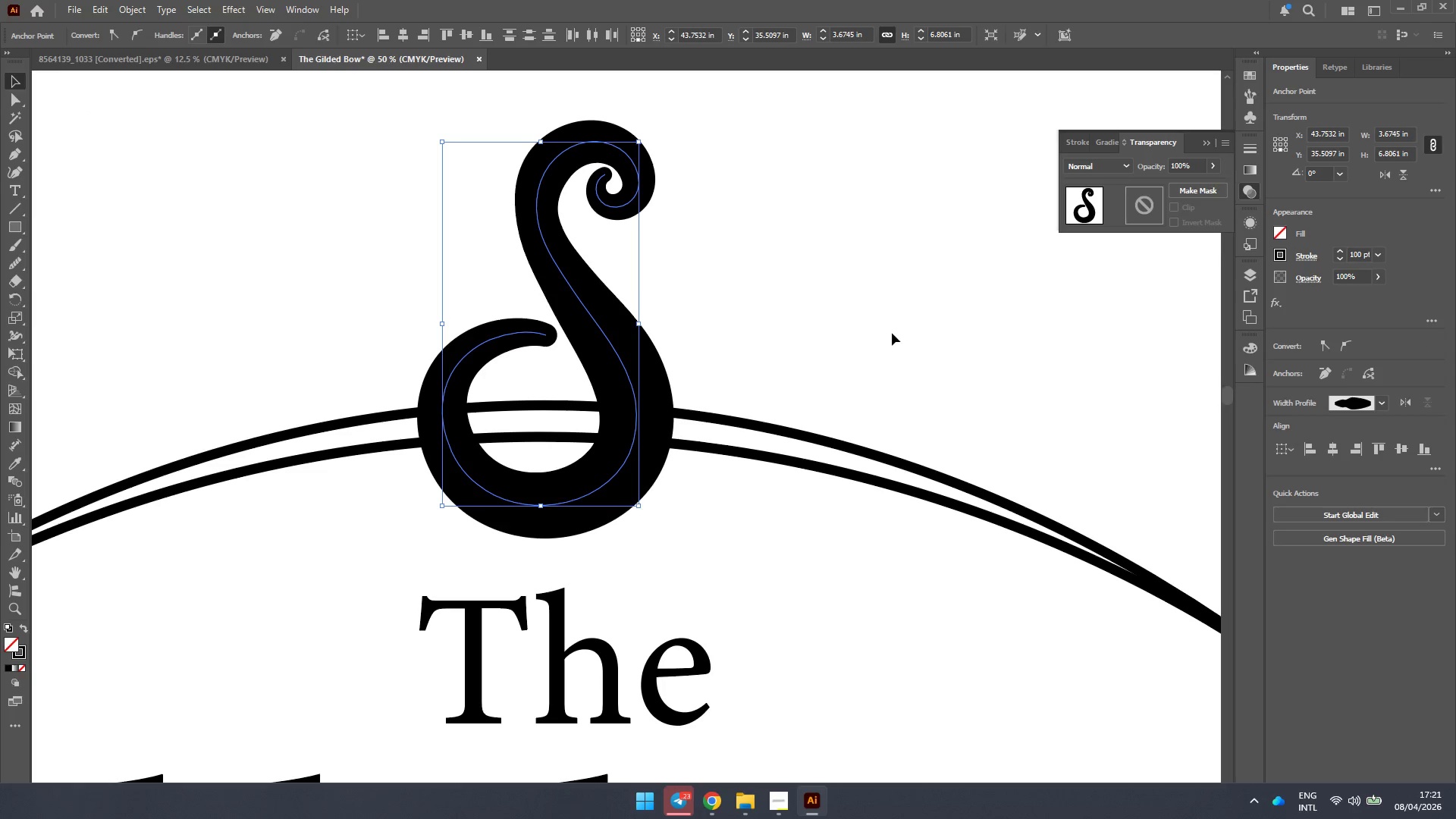 
double_click([817, 271])
 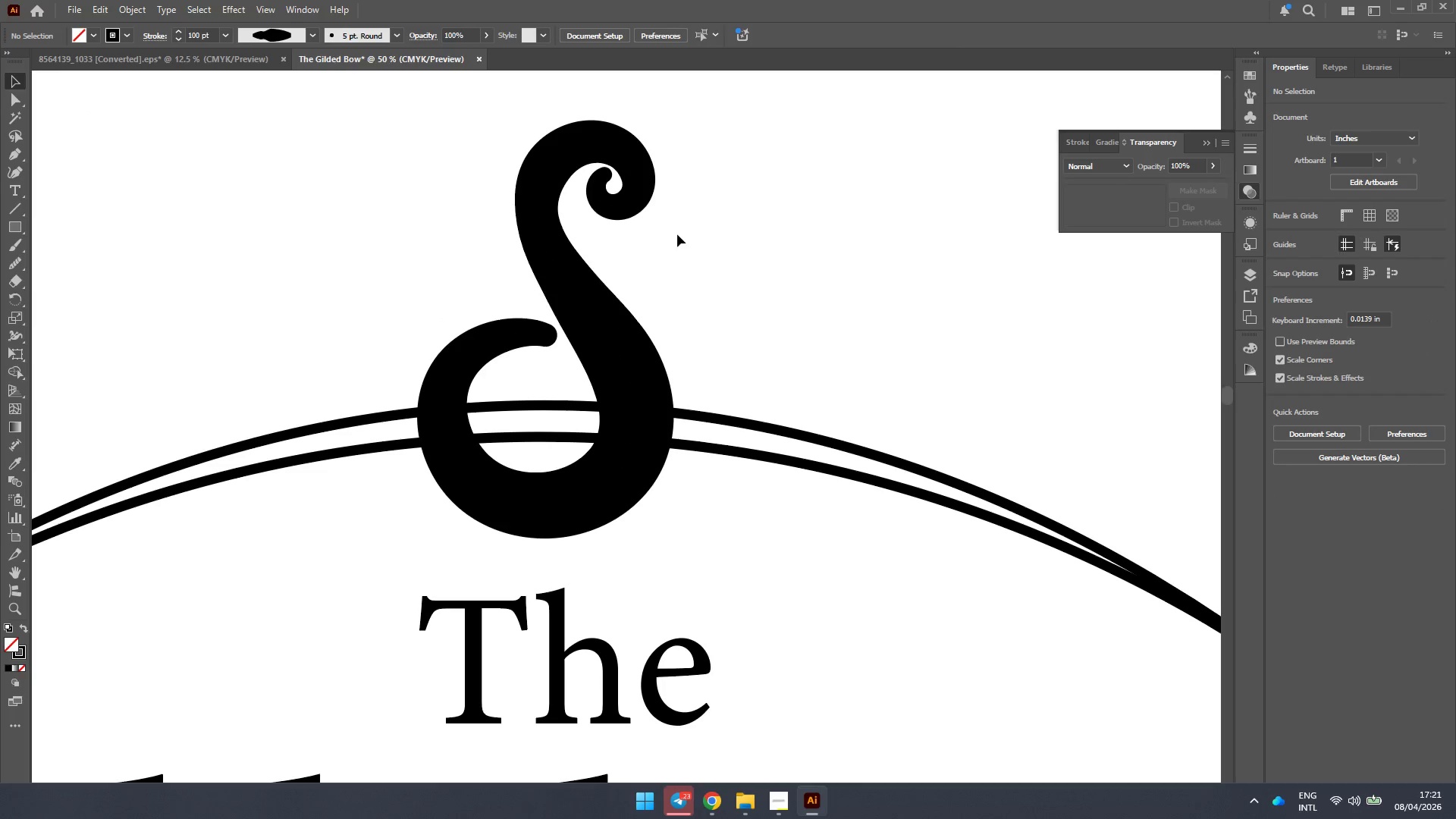 
hold_key(key=AltLeft, duration=0.42)
scroll: coordinate [608, 181], scroll_direction: up, amount: 1.0
 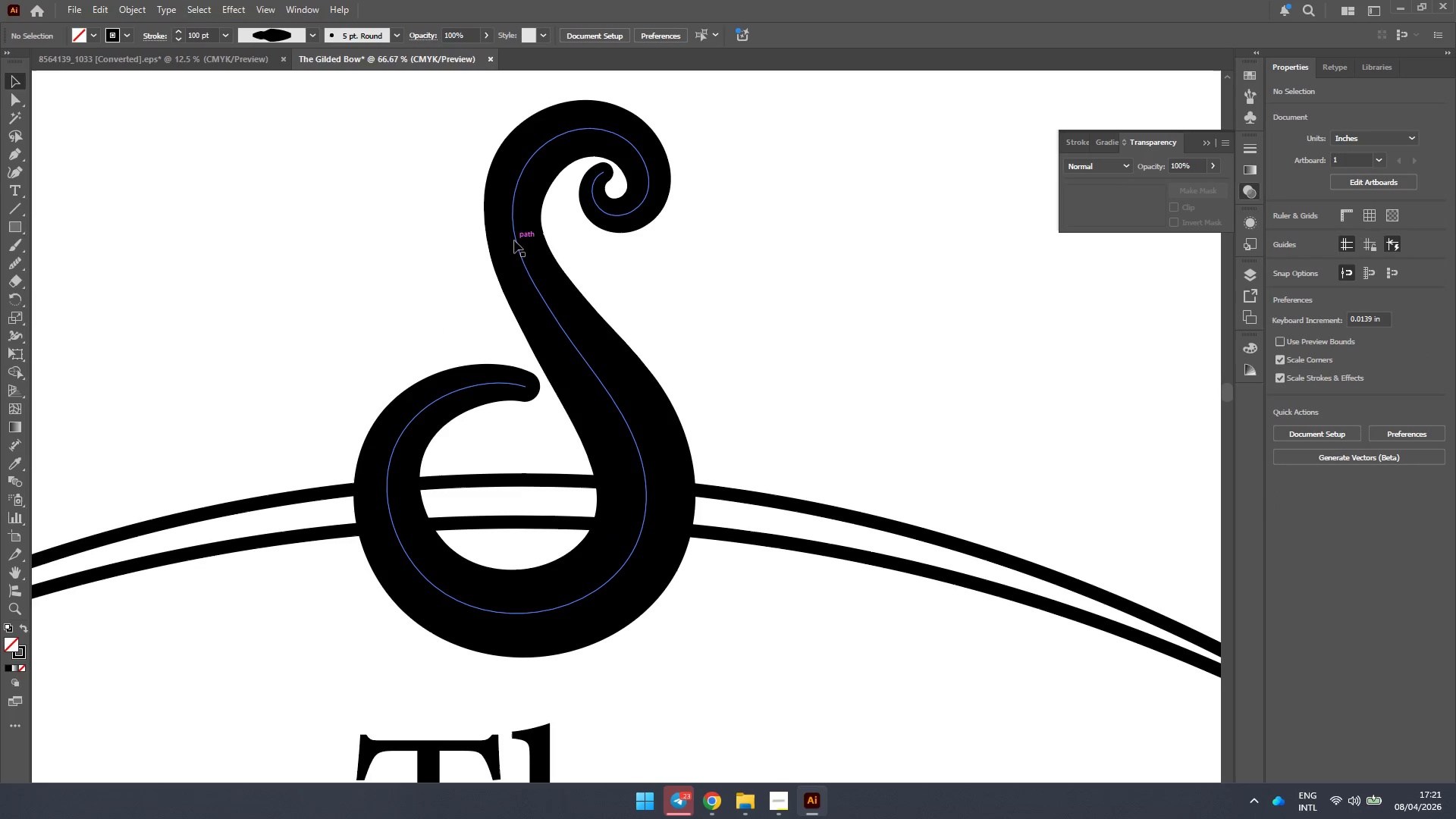 
left_click([522, 240])
 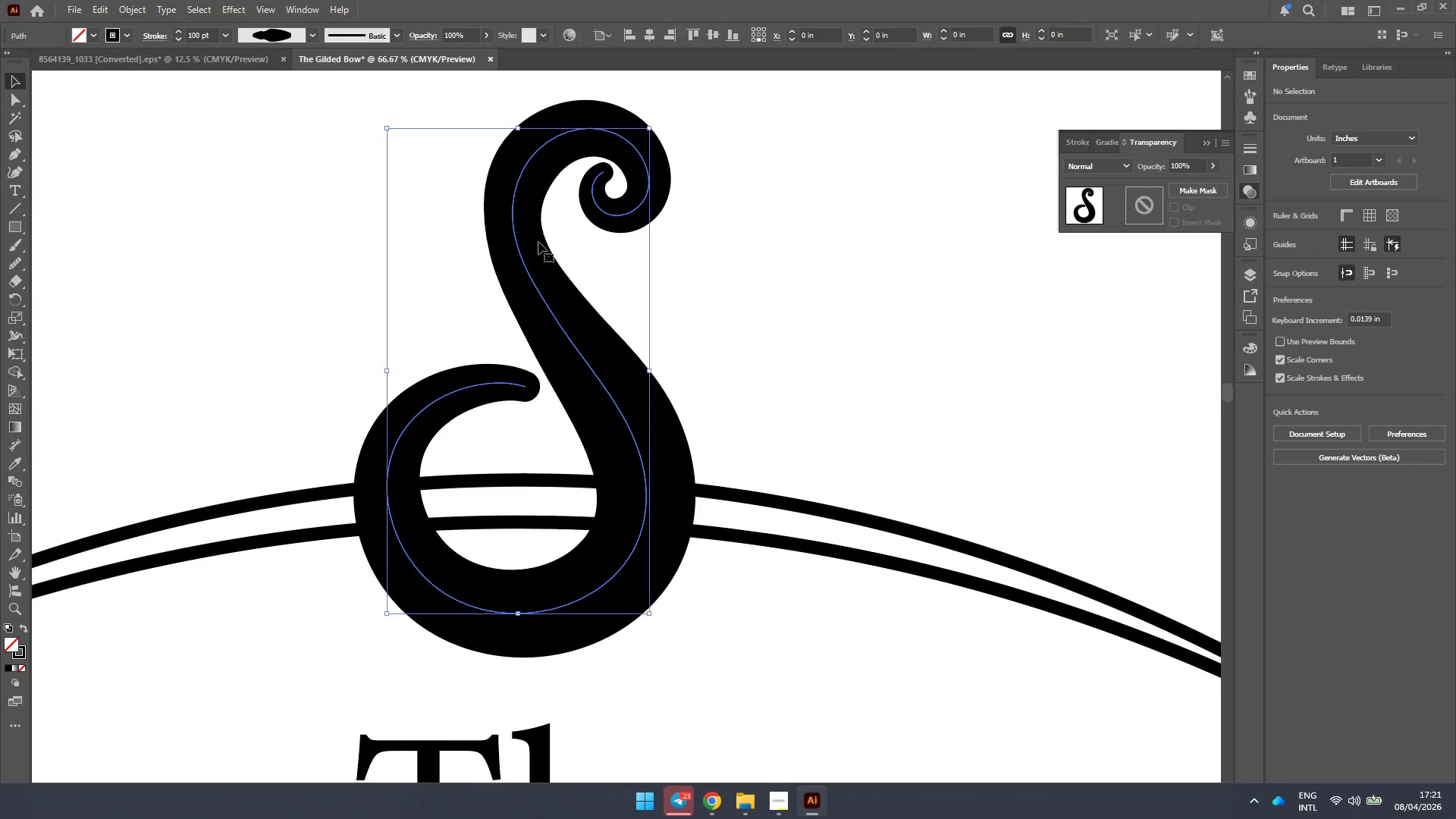 
key(Alt+AltLeft)
 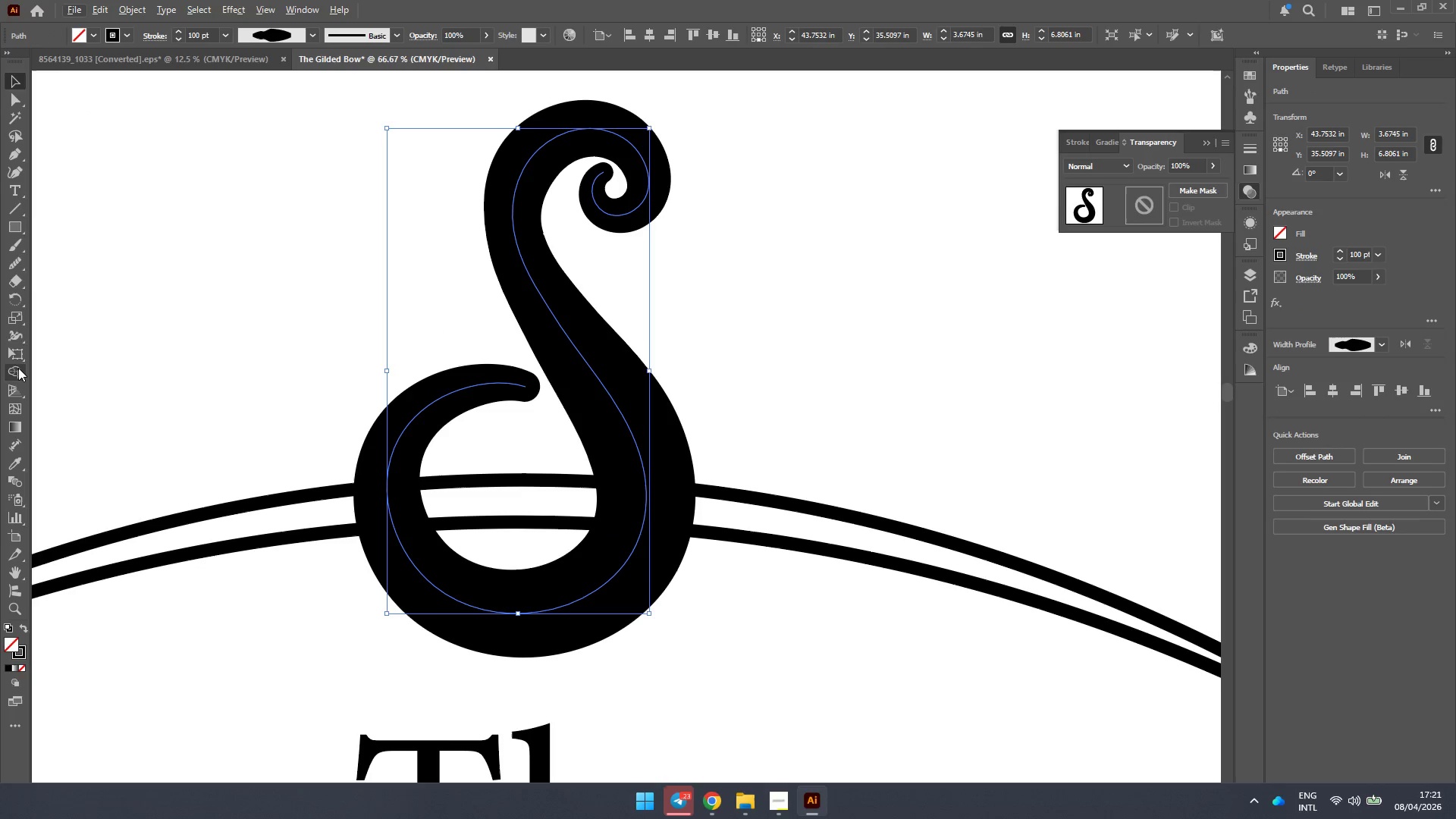 
left_click([13, 336])
 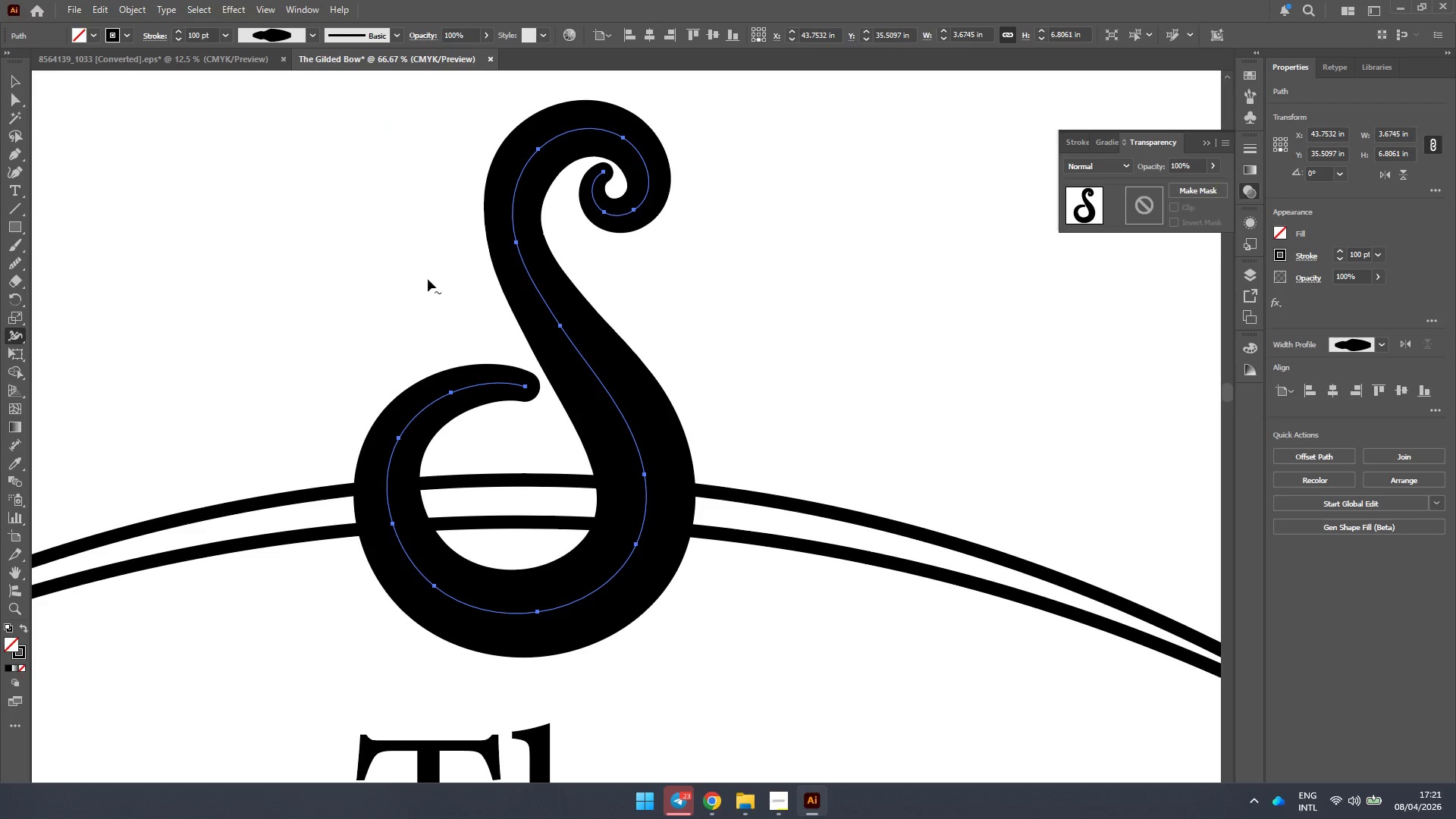 
hold_key(key=AltLeft, duration=0.39)
scroll: coordinate [566, 251], scroll_direction: up, amount: 1.0
 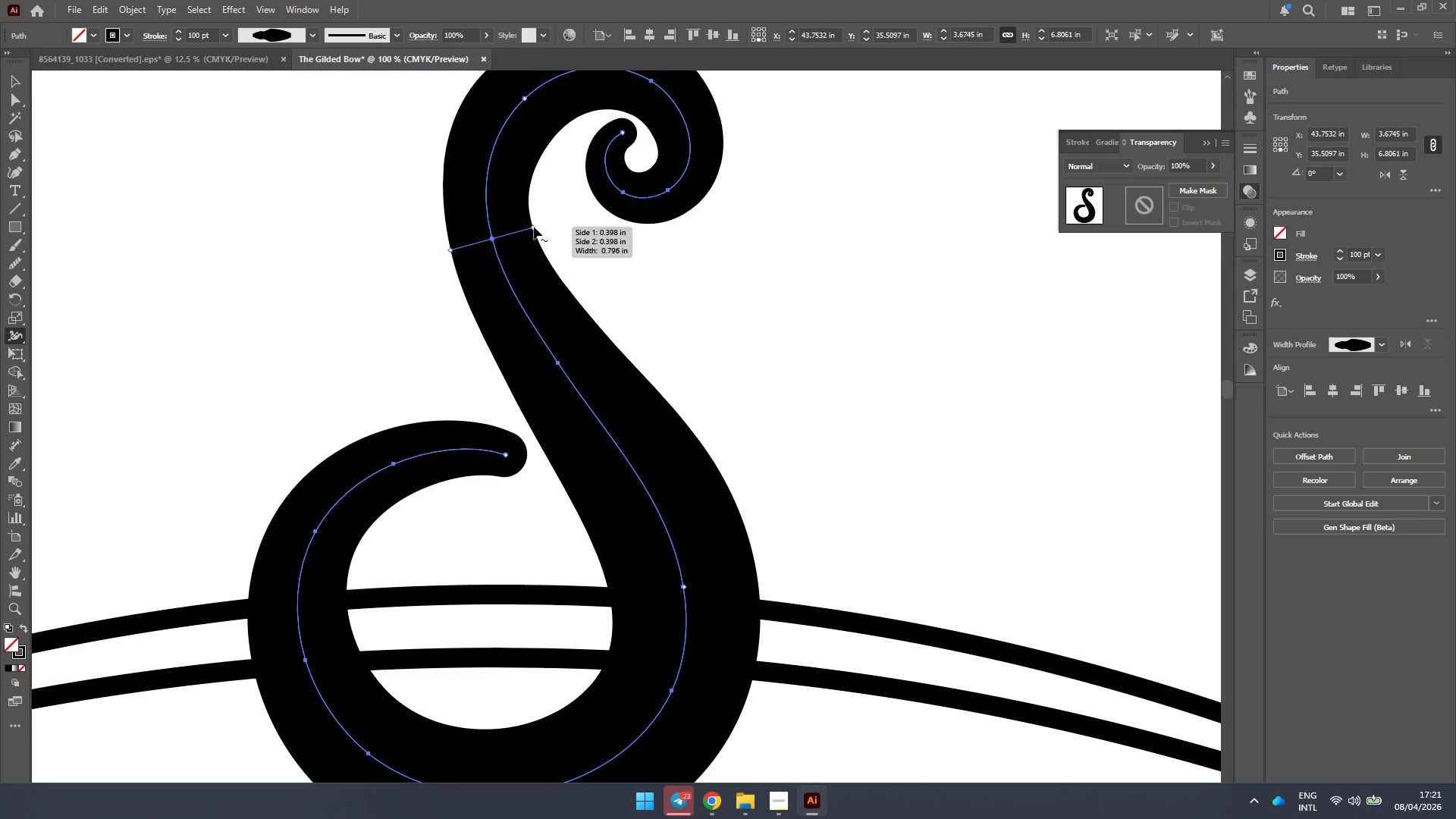 
left_click_drag(start_coordinate=[534, 226], to_coordinate=[529, 227])
 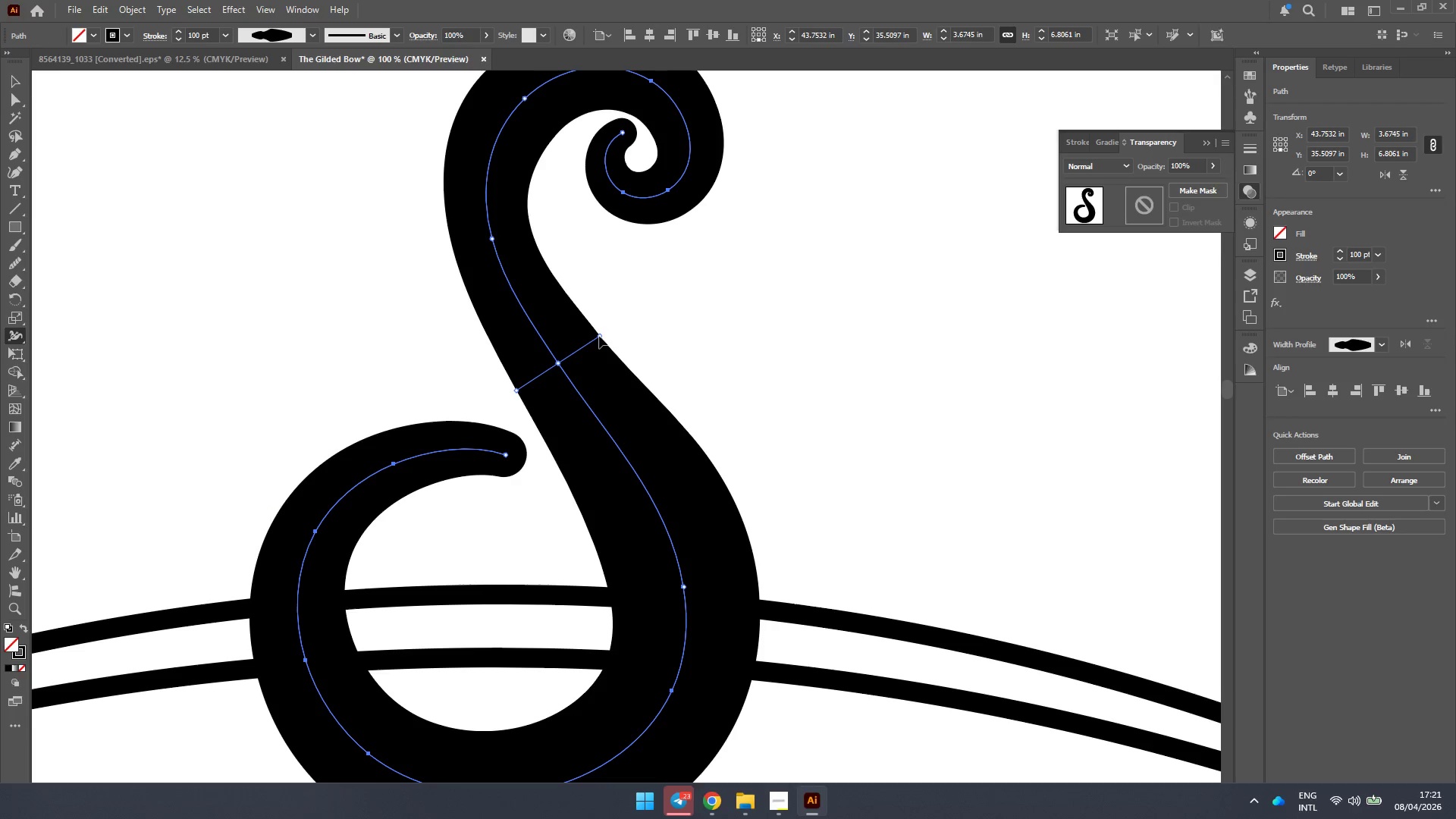 
wait(6.91)
 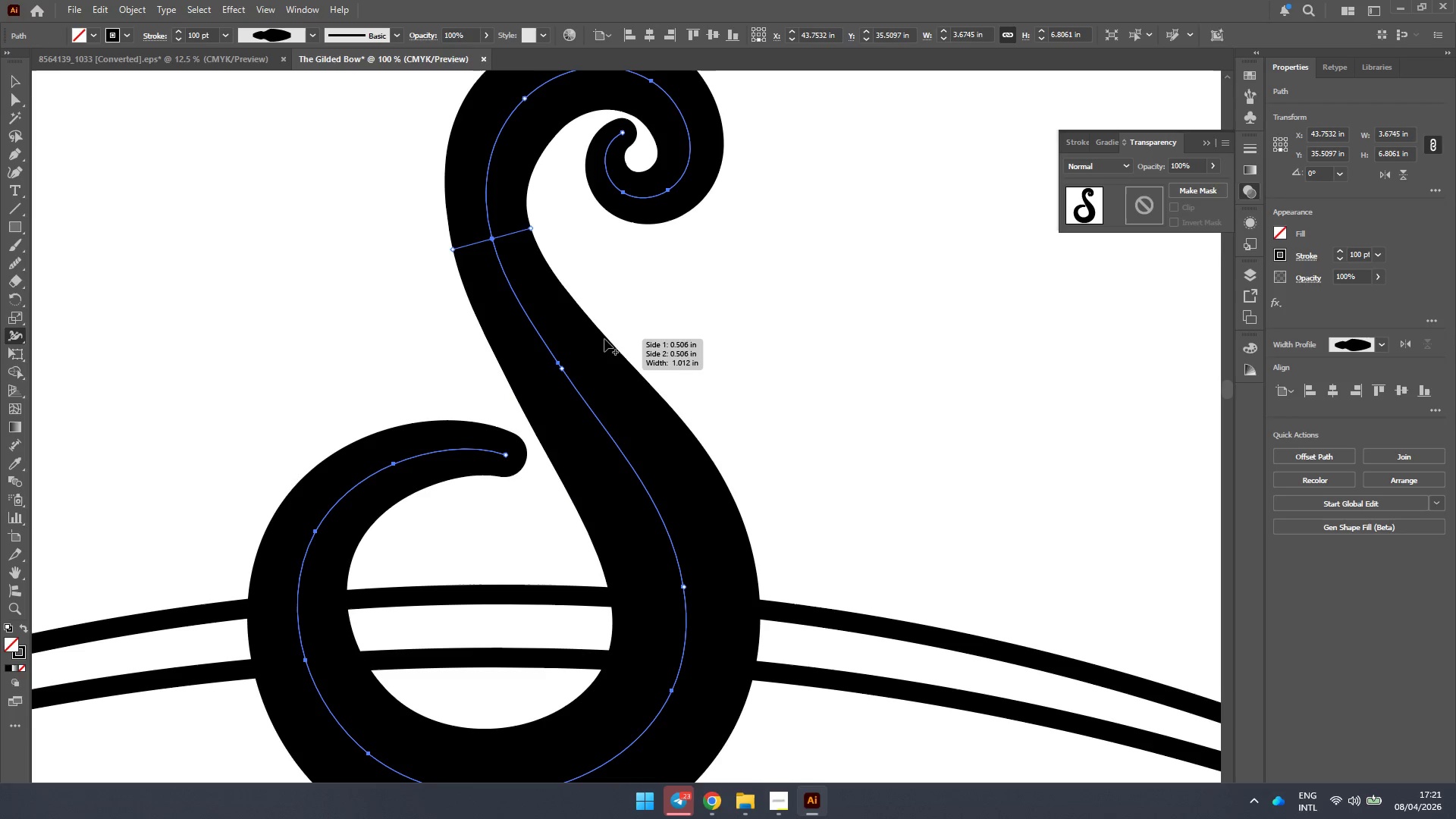 
left_click_drag(start_coordinate=[755, 573], to_coordinate=[759, 573])
 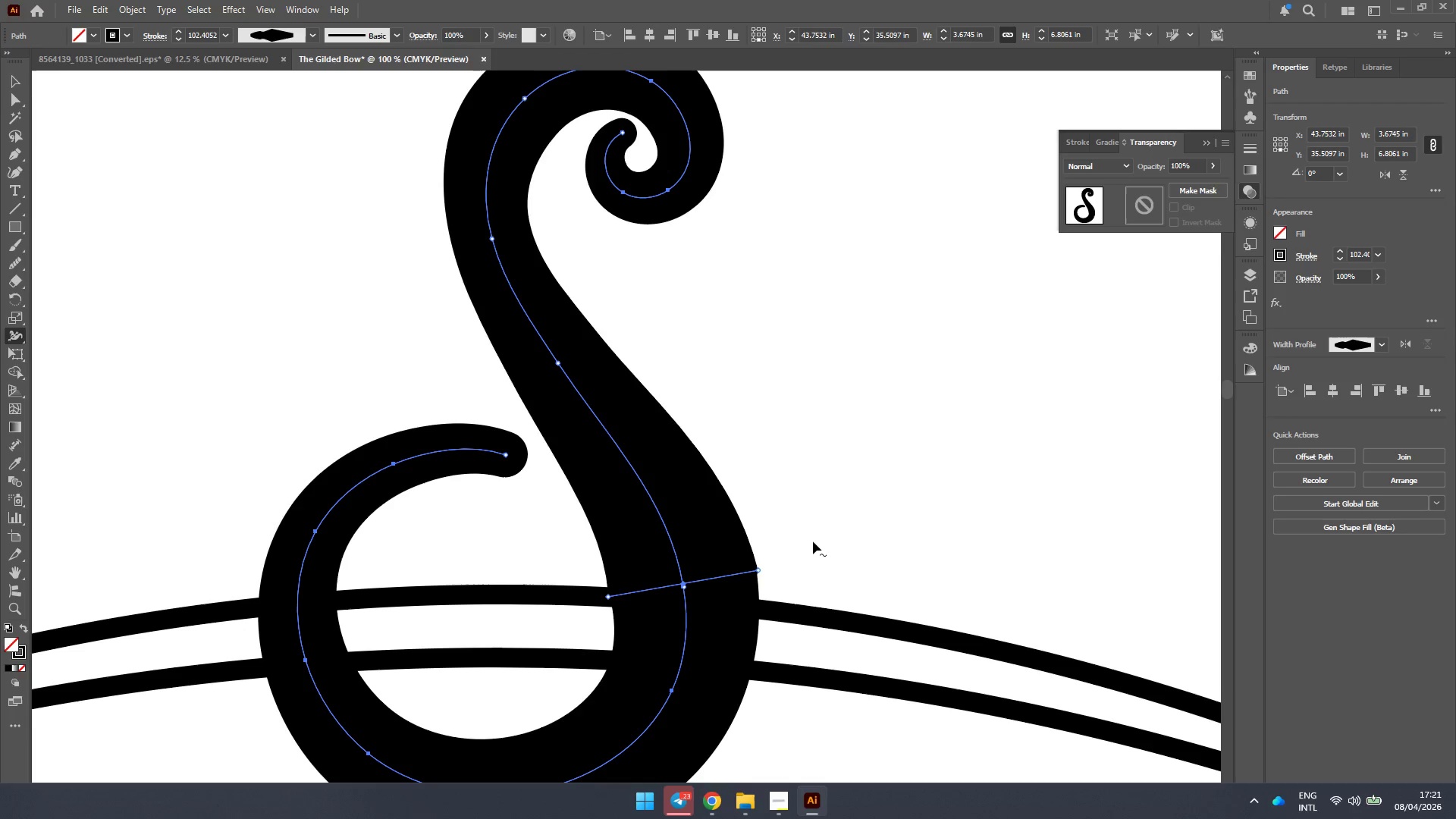 
key(Control+Z)
 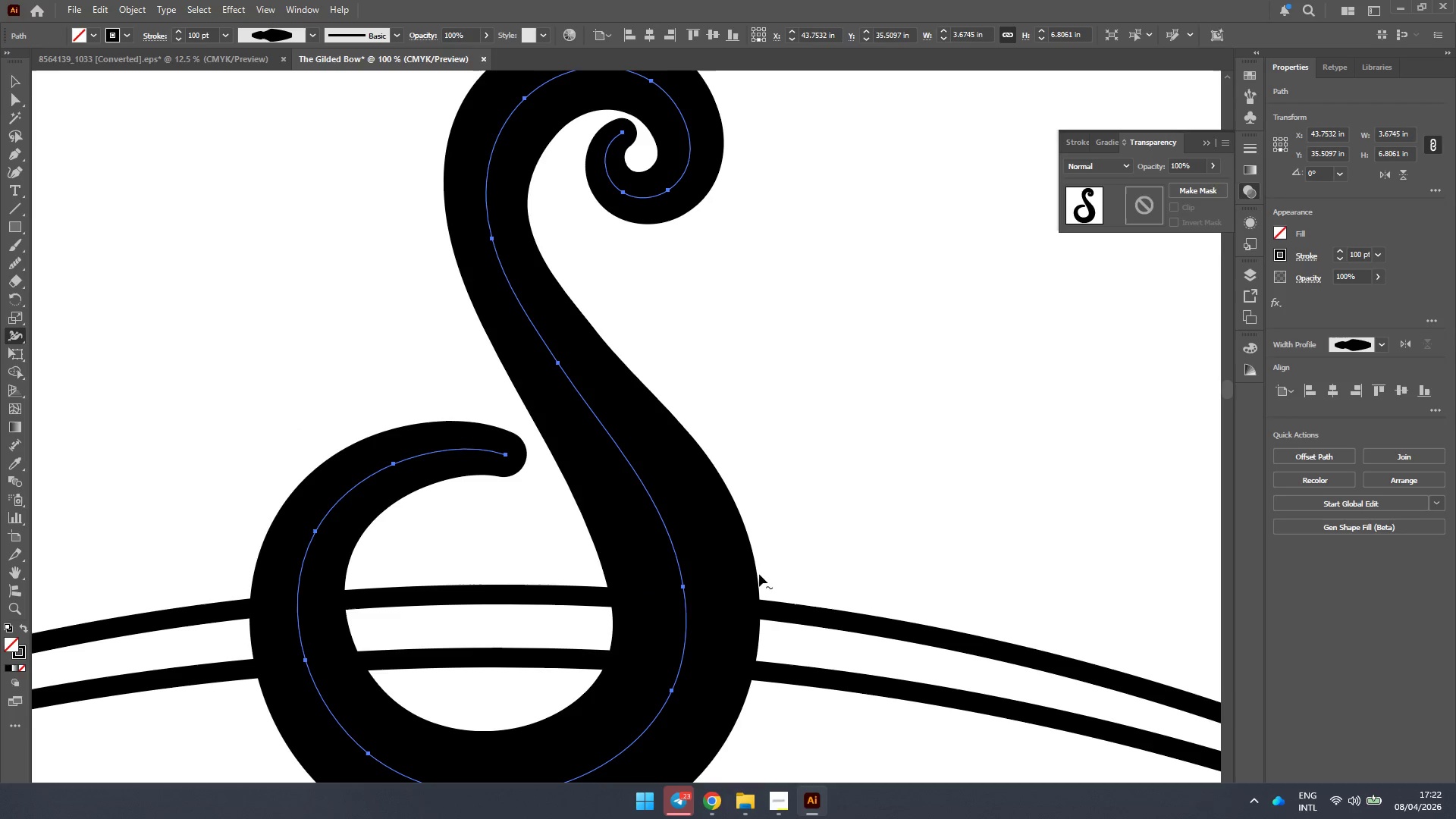 
left_click_drag(start_coordinate=[756, 576], to_coordinate=[770, 578])
 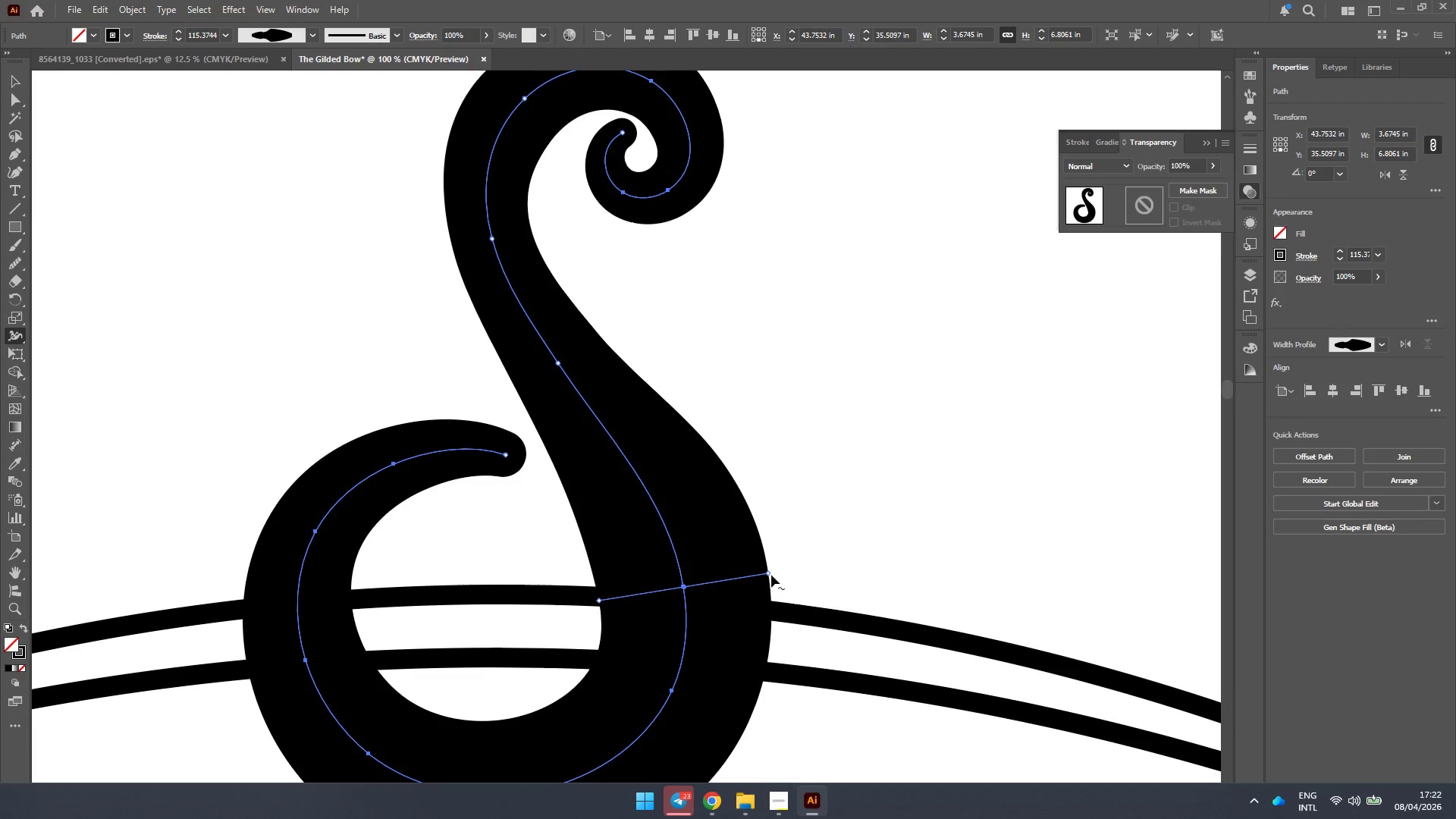 
hold_key(key=AltLeft, duration=0.53)
scroll: coordinate [739, 410], scroll_direction: down, amount: 1.0
 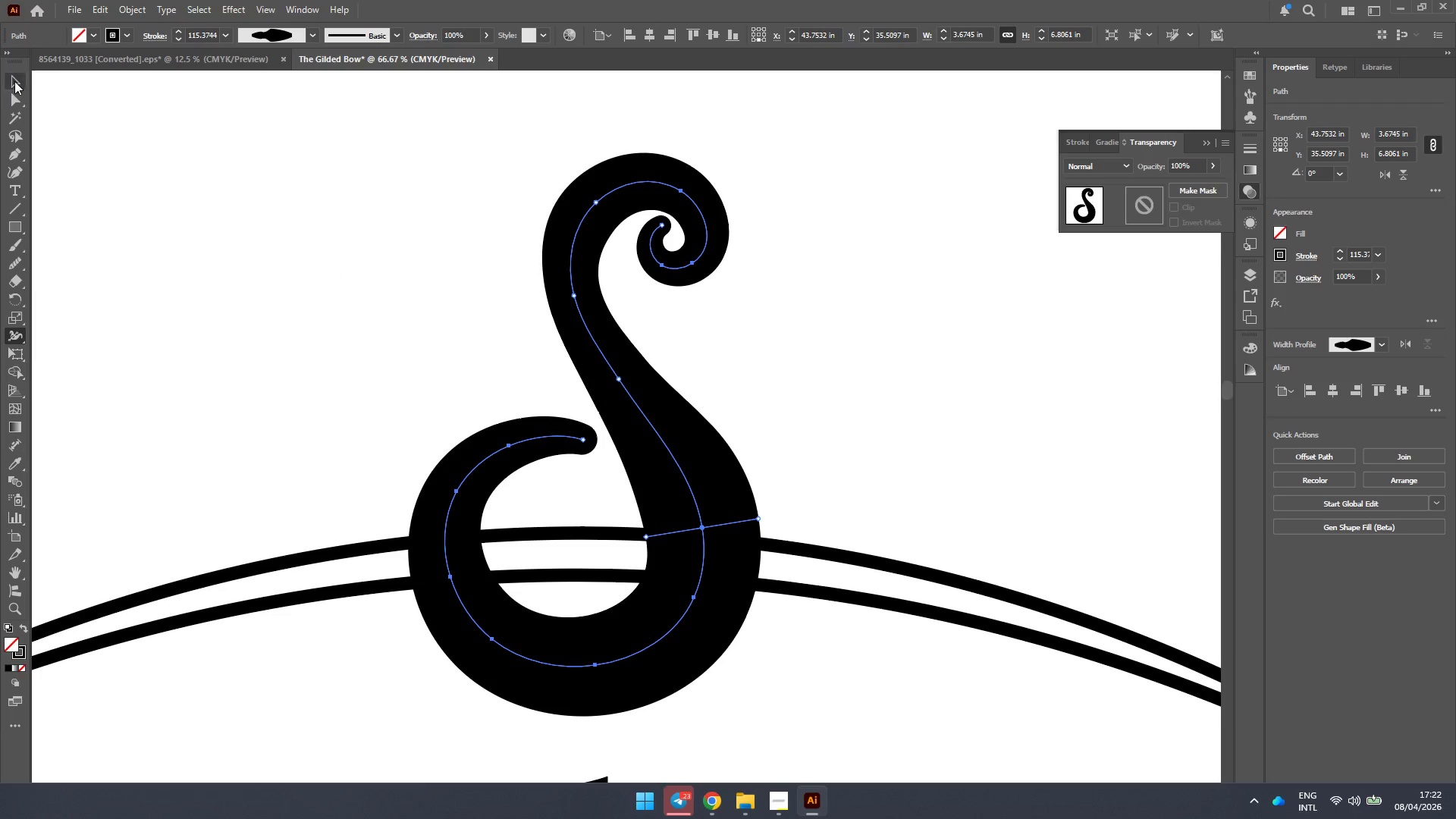 
double_click([212, 155])
 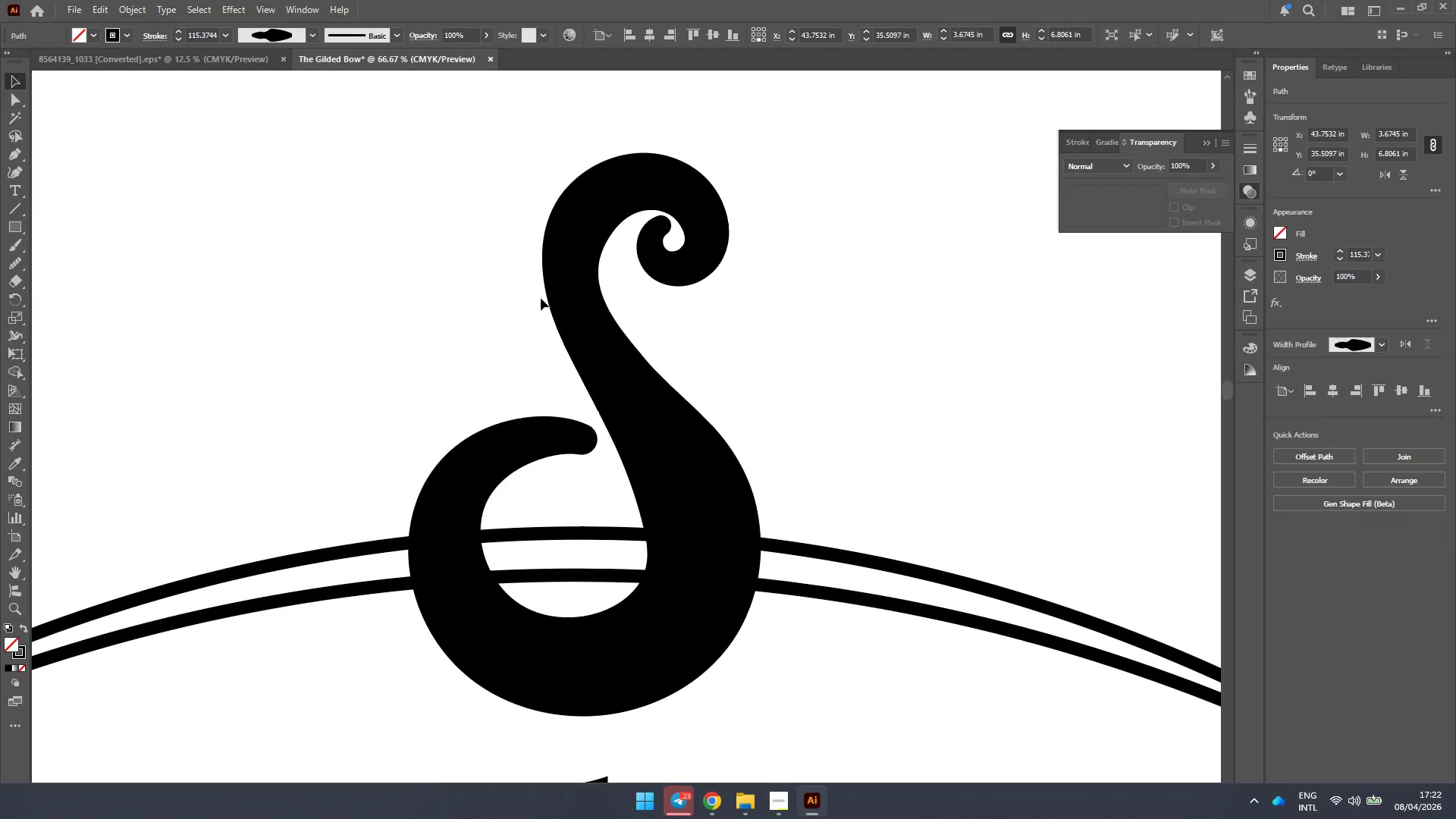 
hold_key(key=AltLeft, duration=0.52)
scroll: coordinate [574, 281], scroll_direction: down, amount: 3.0
 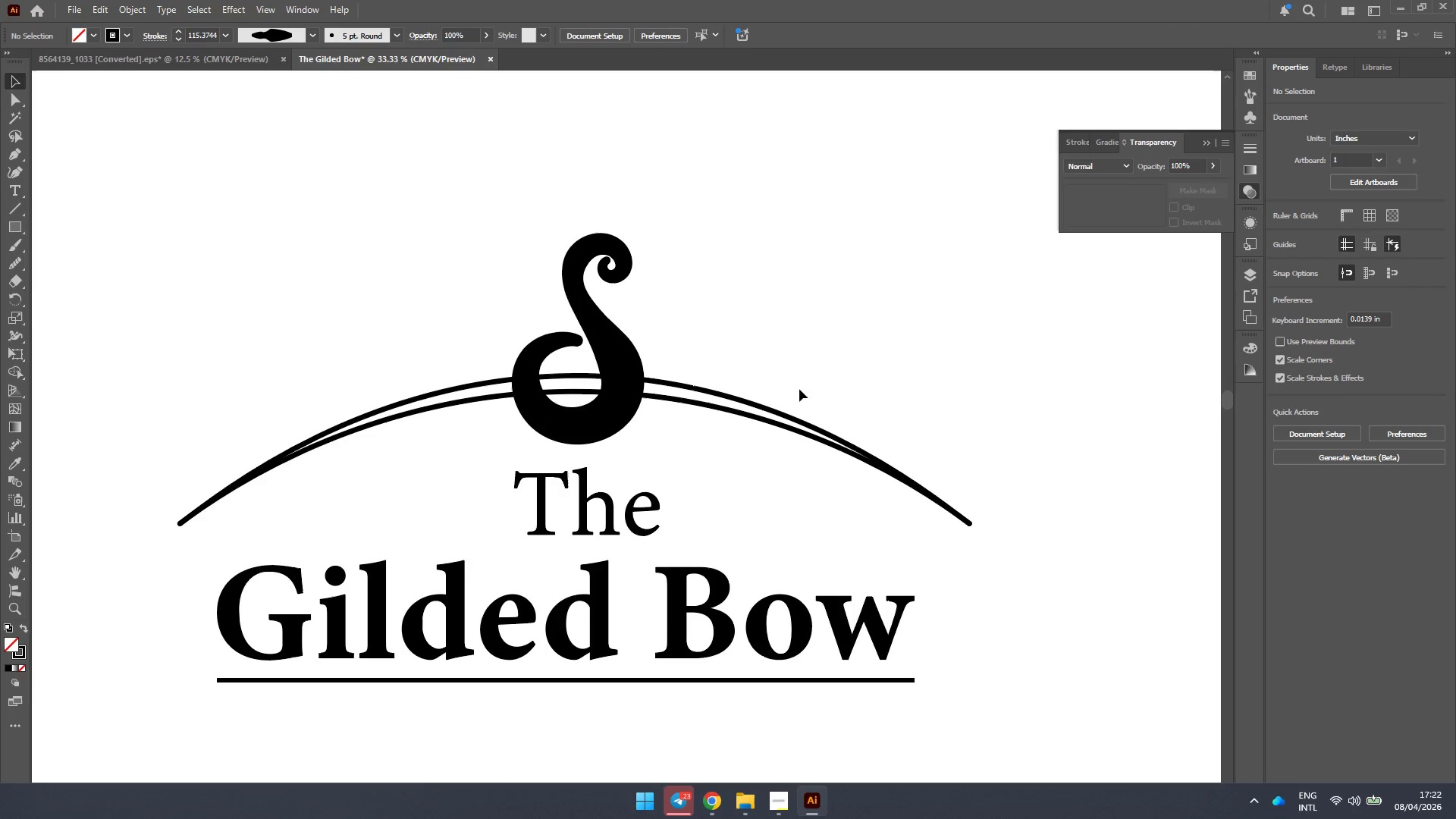 
hold_key(key=AltLeft, duration=0.39)
scroll: coordinate [623, 367], scroll_direction: up, amount: 1.0
 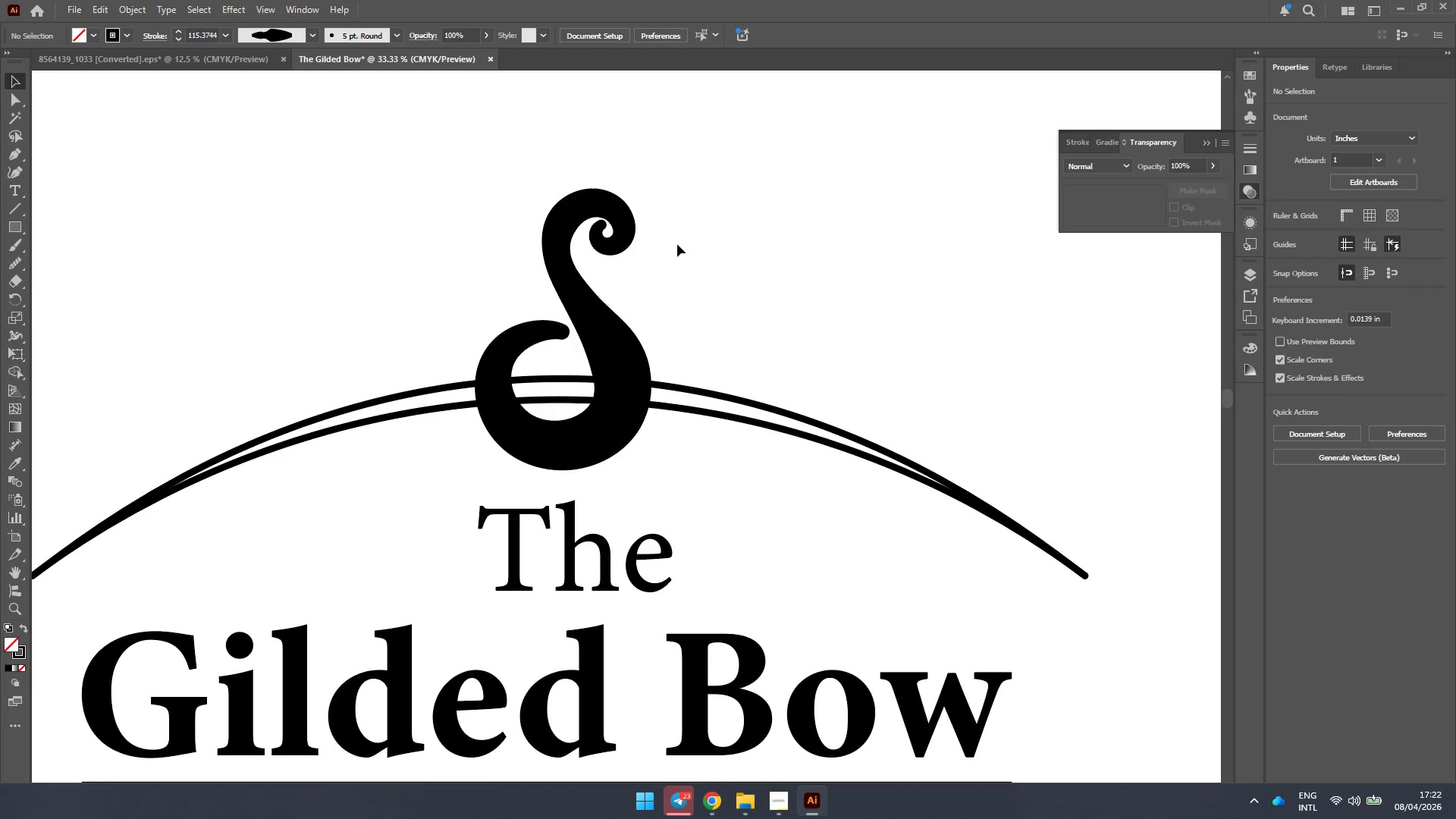 
hold_key(key=AltLeft, duration=0.56)
 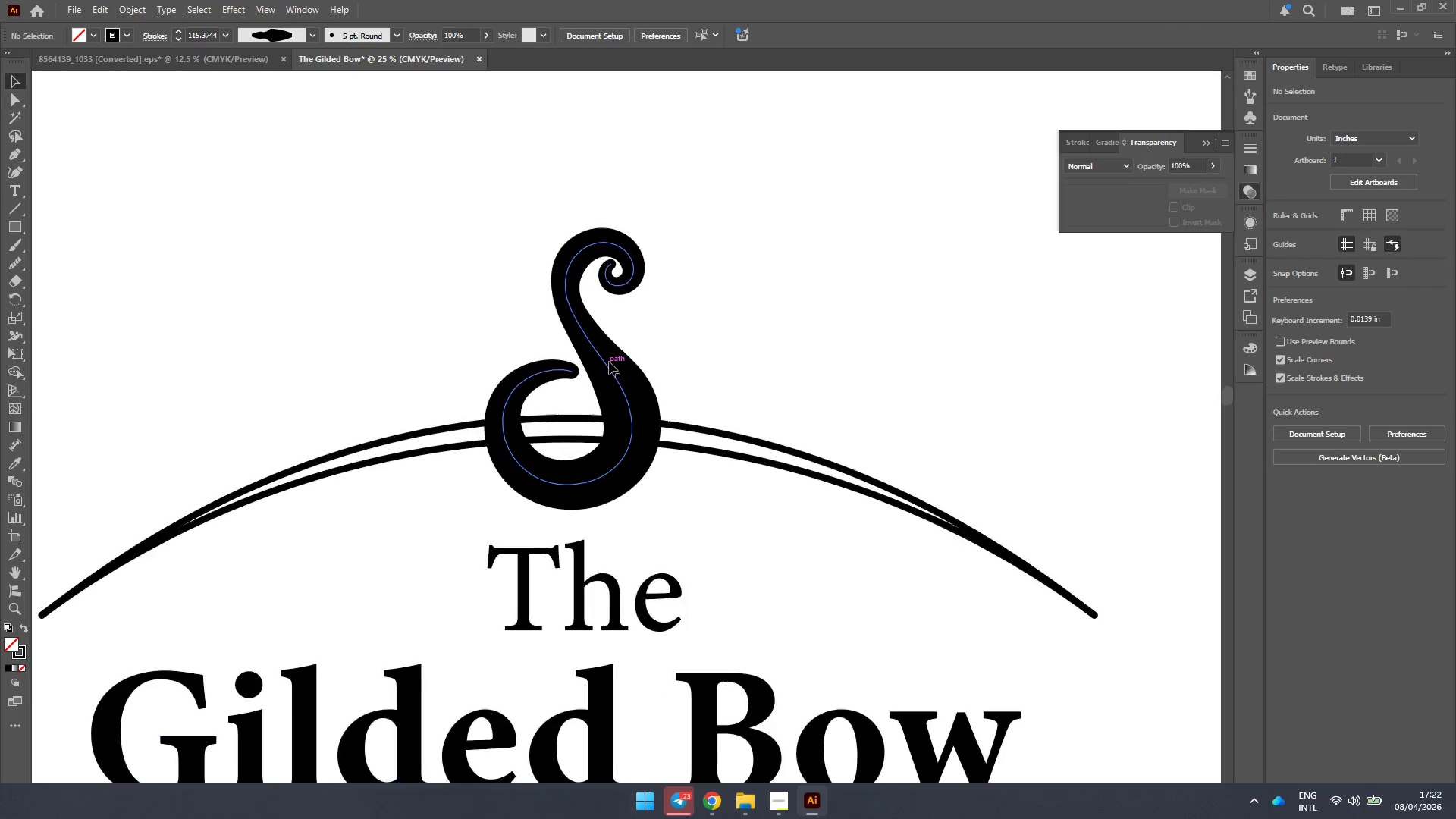 
scroll: coordinate [683, 249], scroll_direction: up, amount: 2.0
 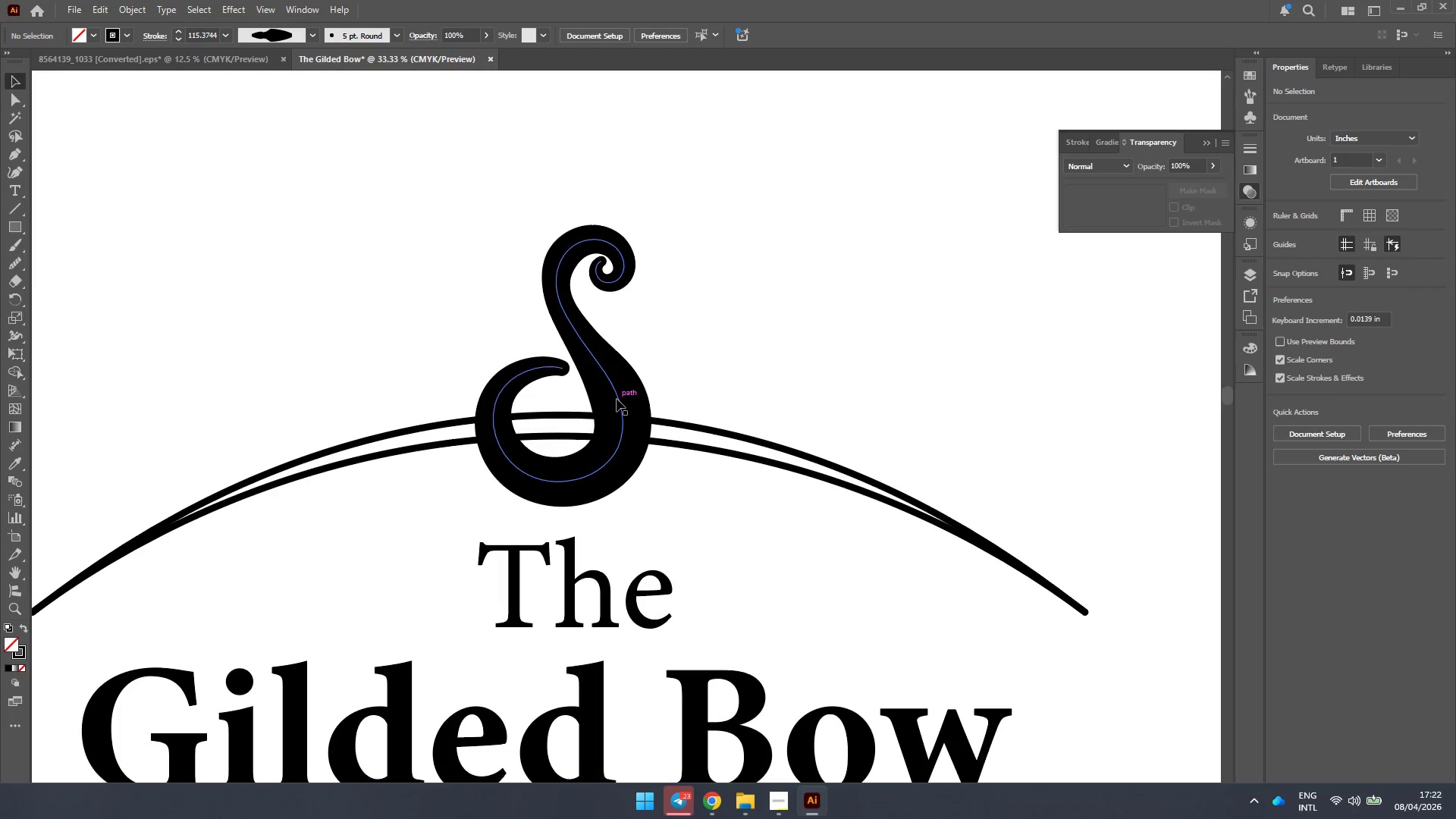 
scroll: coordinate [637, 371], scroll_direction: down, amount: 1.0
 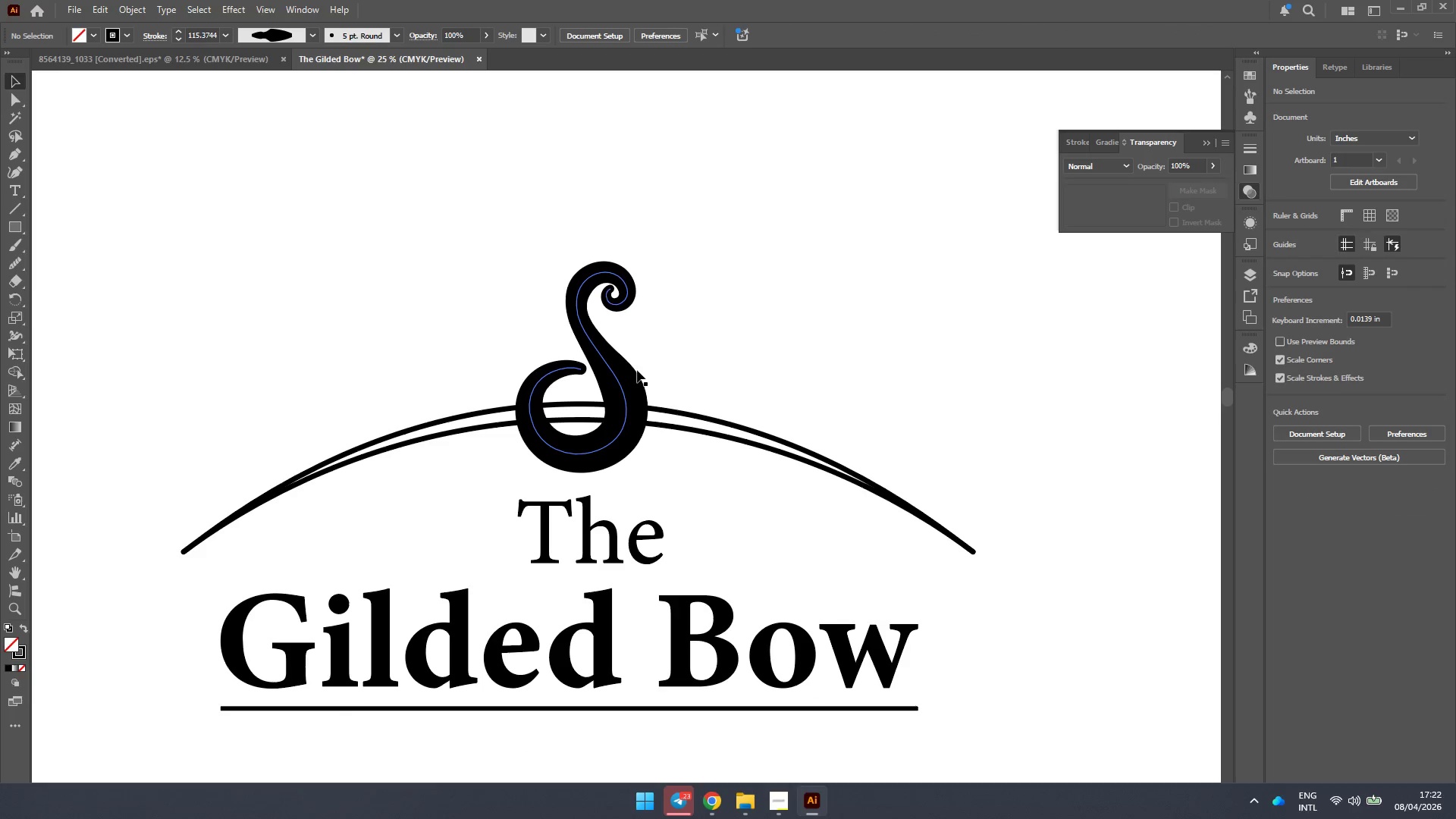 
hold_key(key=AltLeft, duration=0.42)
scroll: coordinate [609, 362], scroll_direction: up, amount: 1.0
 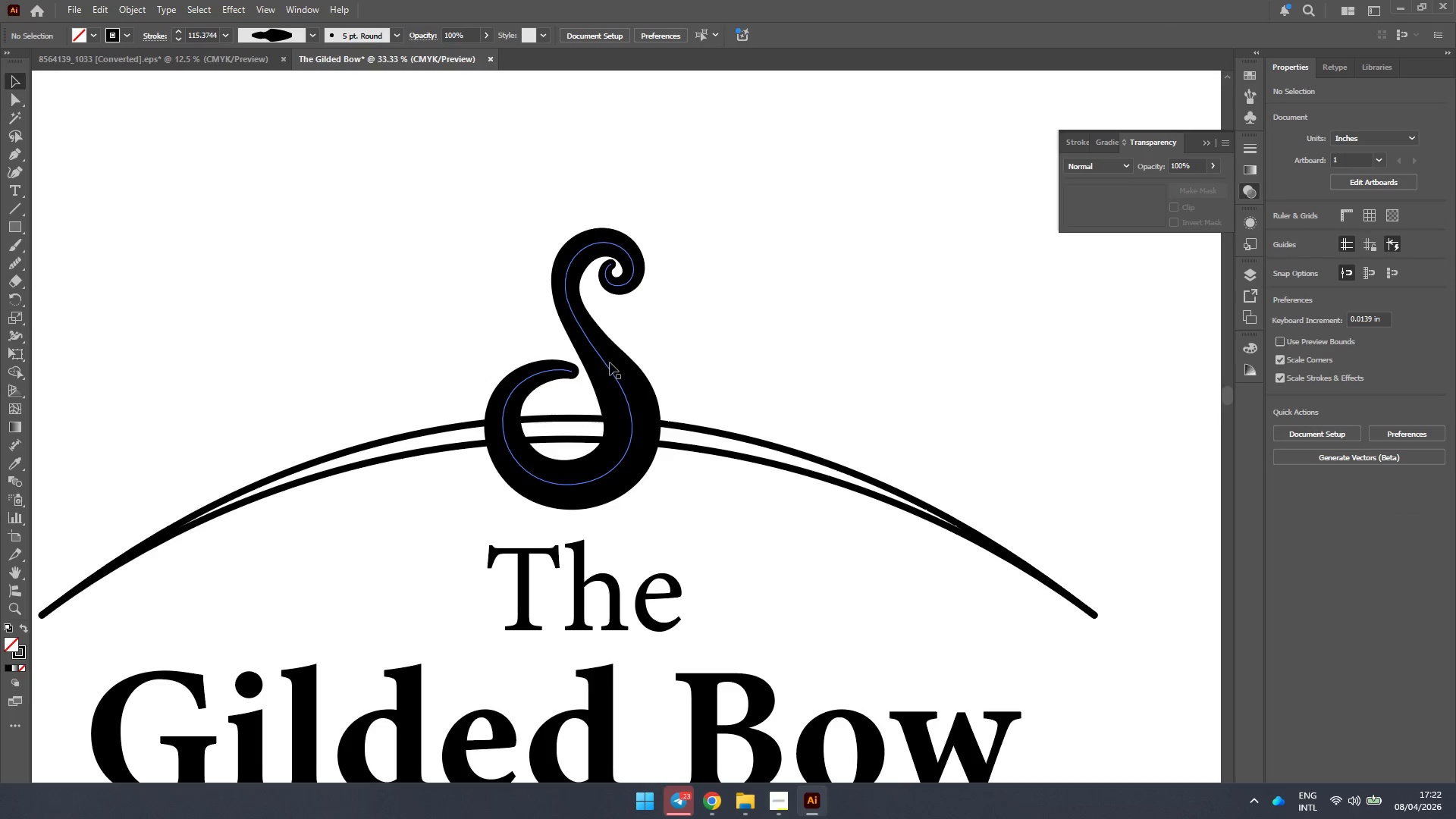 
left_click([610, 362])
 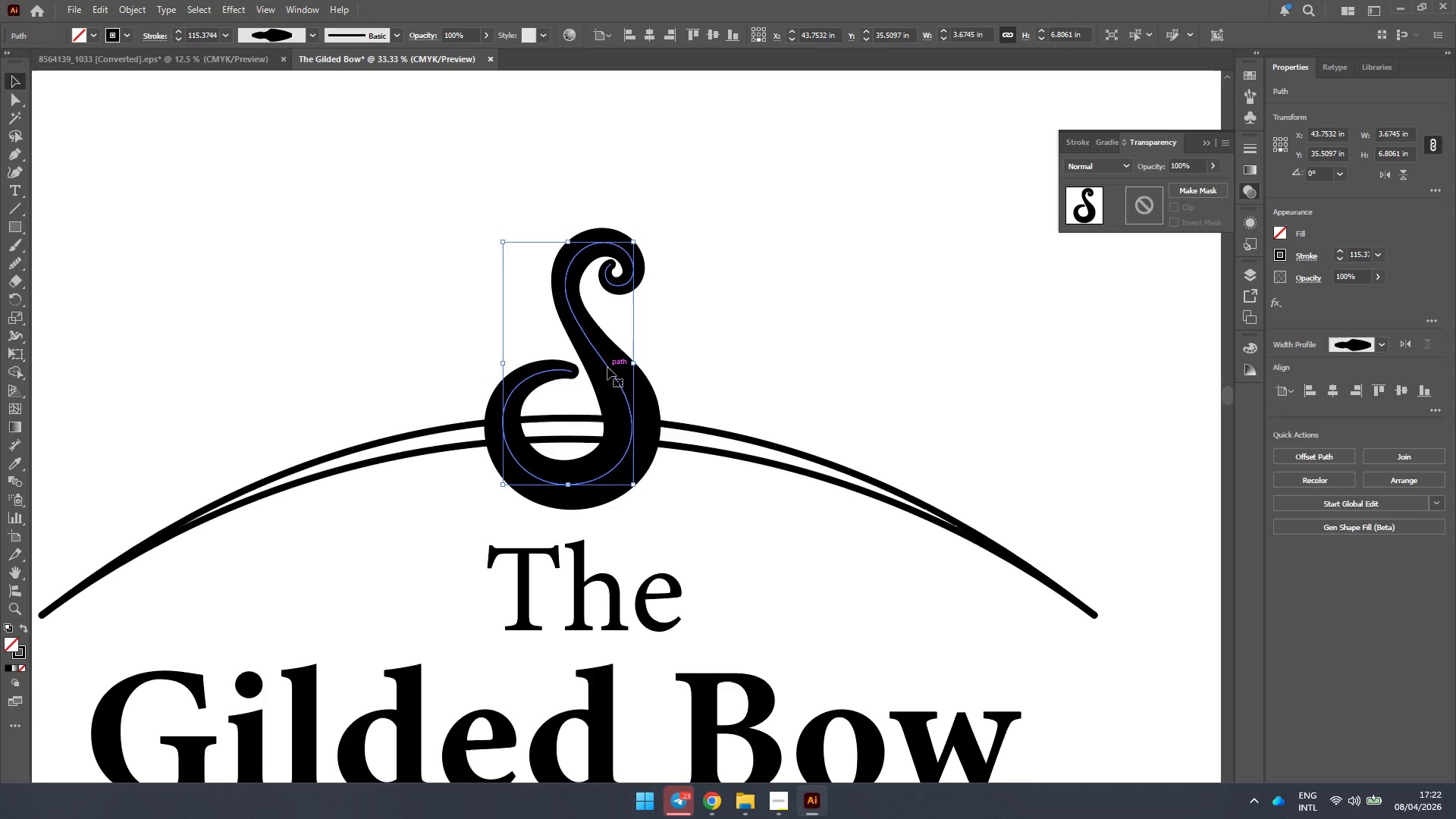 
left_click_drag(start_coordinate=[607, 367], to_coordinate=[519, 360])
 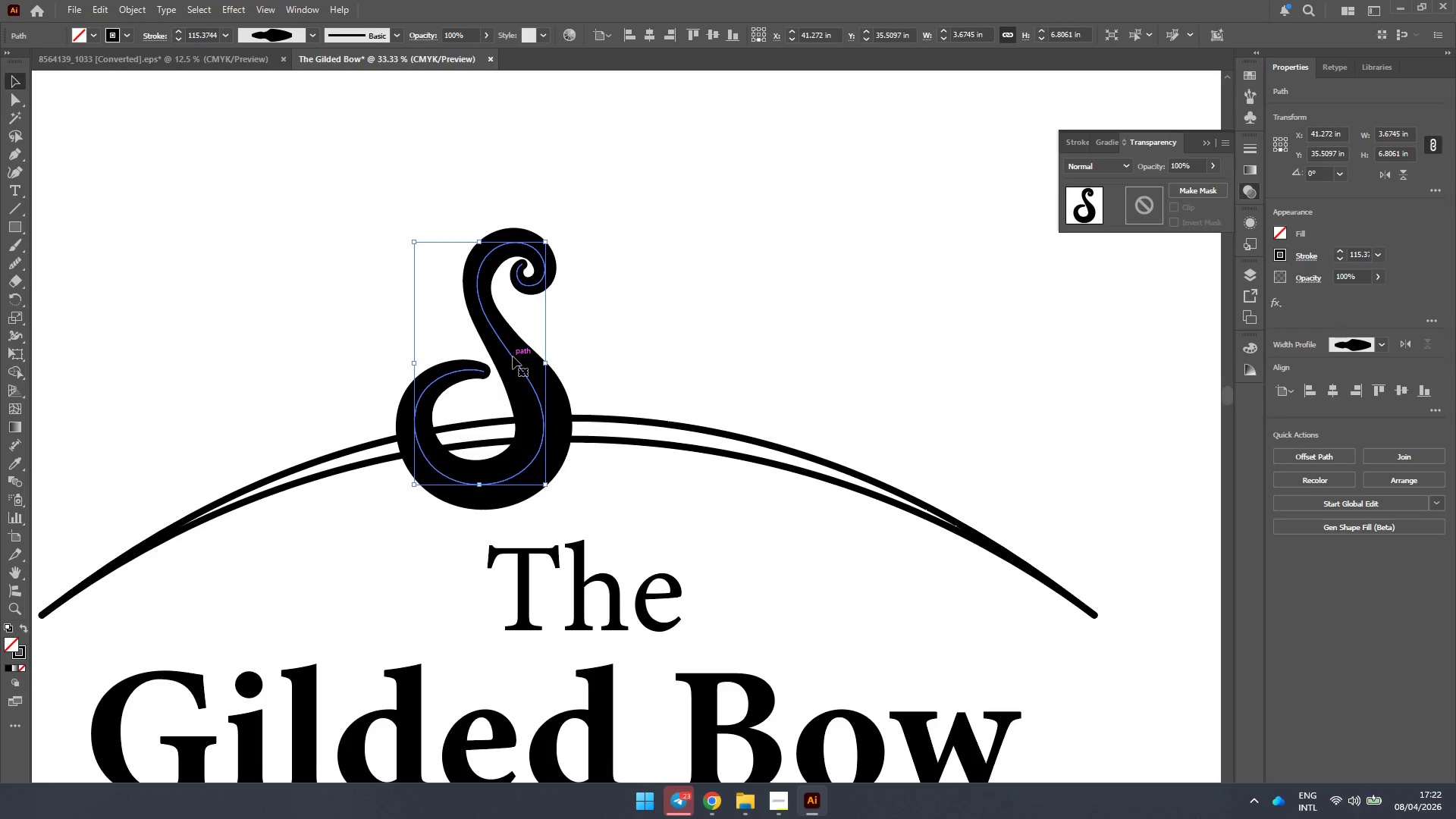 
hold_key(key=ShiftLeft, duration=0.69)
 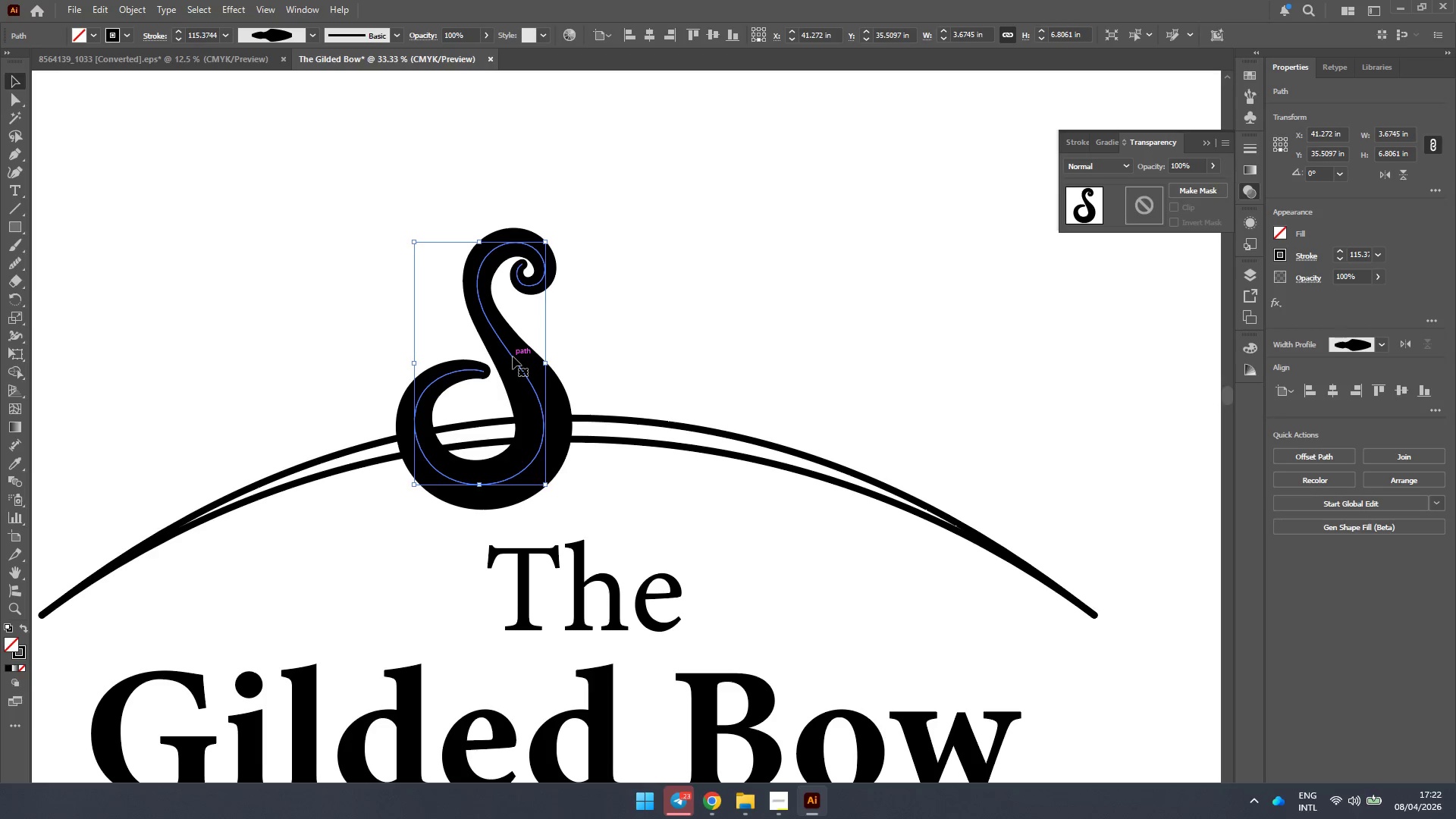 
left_click_drag(start_coordinate=[513, 356], to_coordinate=[579, 356])
 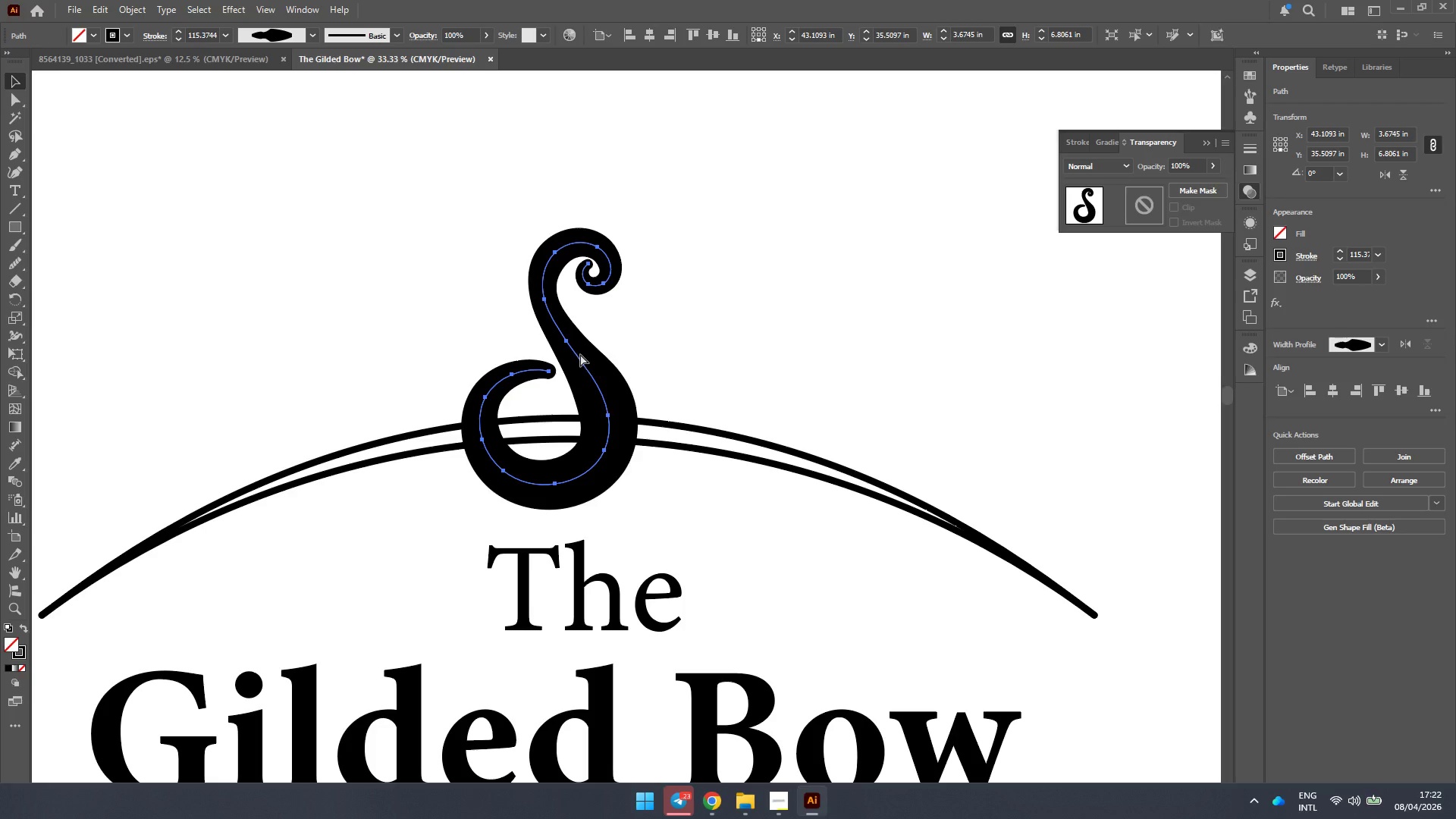 
hold_key(key=ShiftLeft, duration=0.38)
 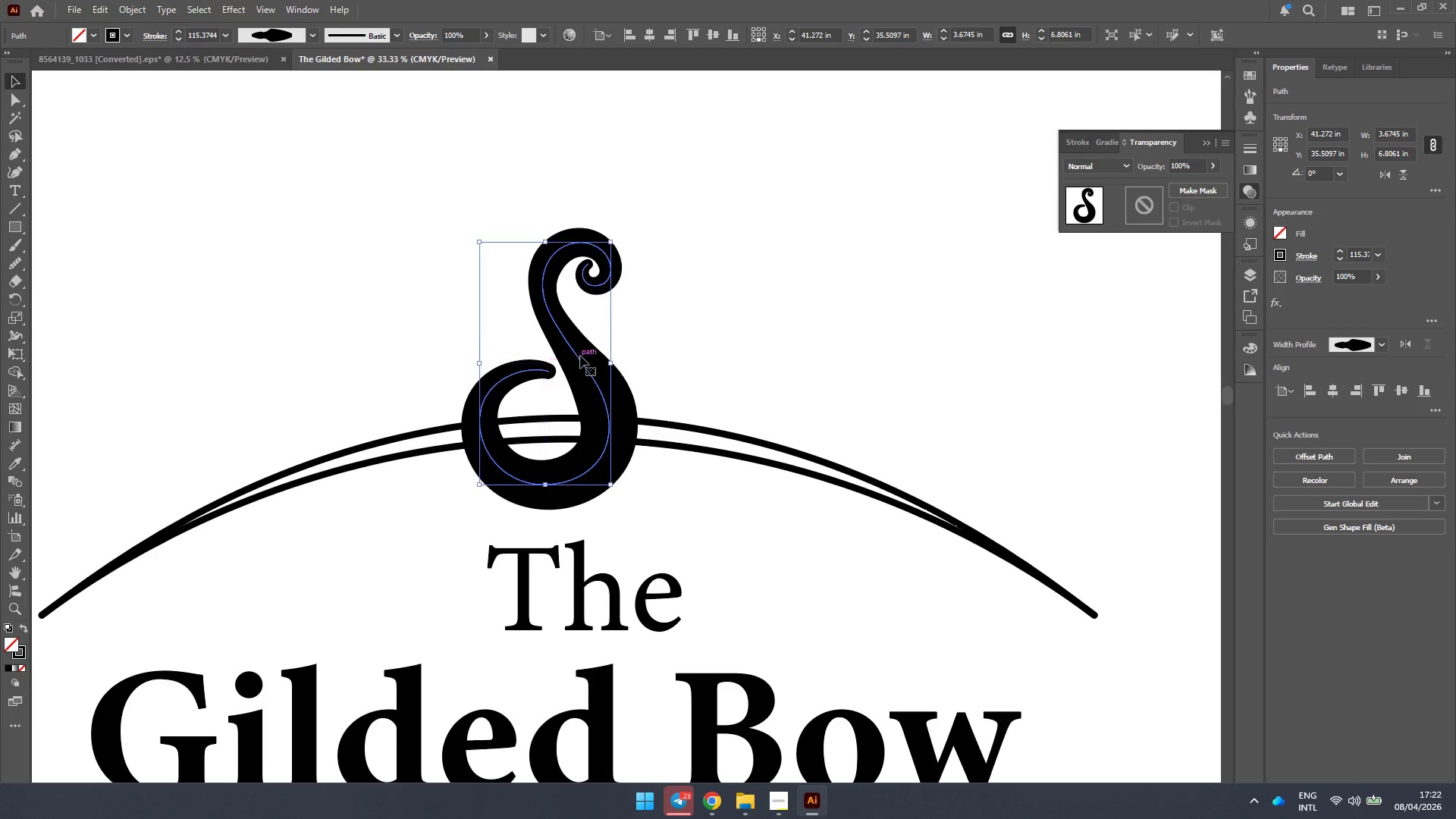 
key(Control+Z)
 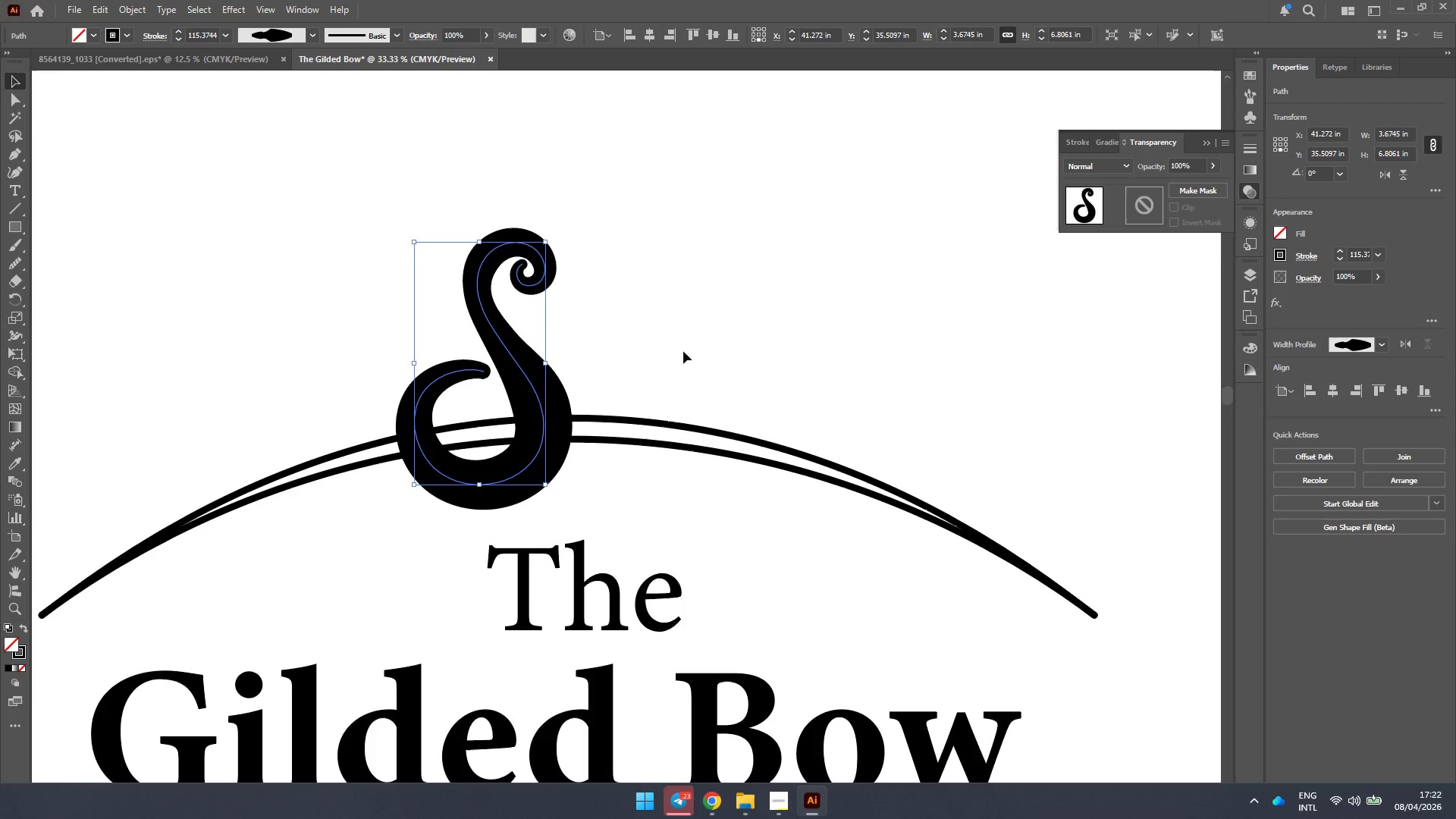 
hold_key(key=AltLeft, duration=1.36)
left_click_drag(start_coordinate=[508, 358], to_coordinate=[665, 357])
 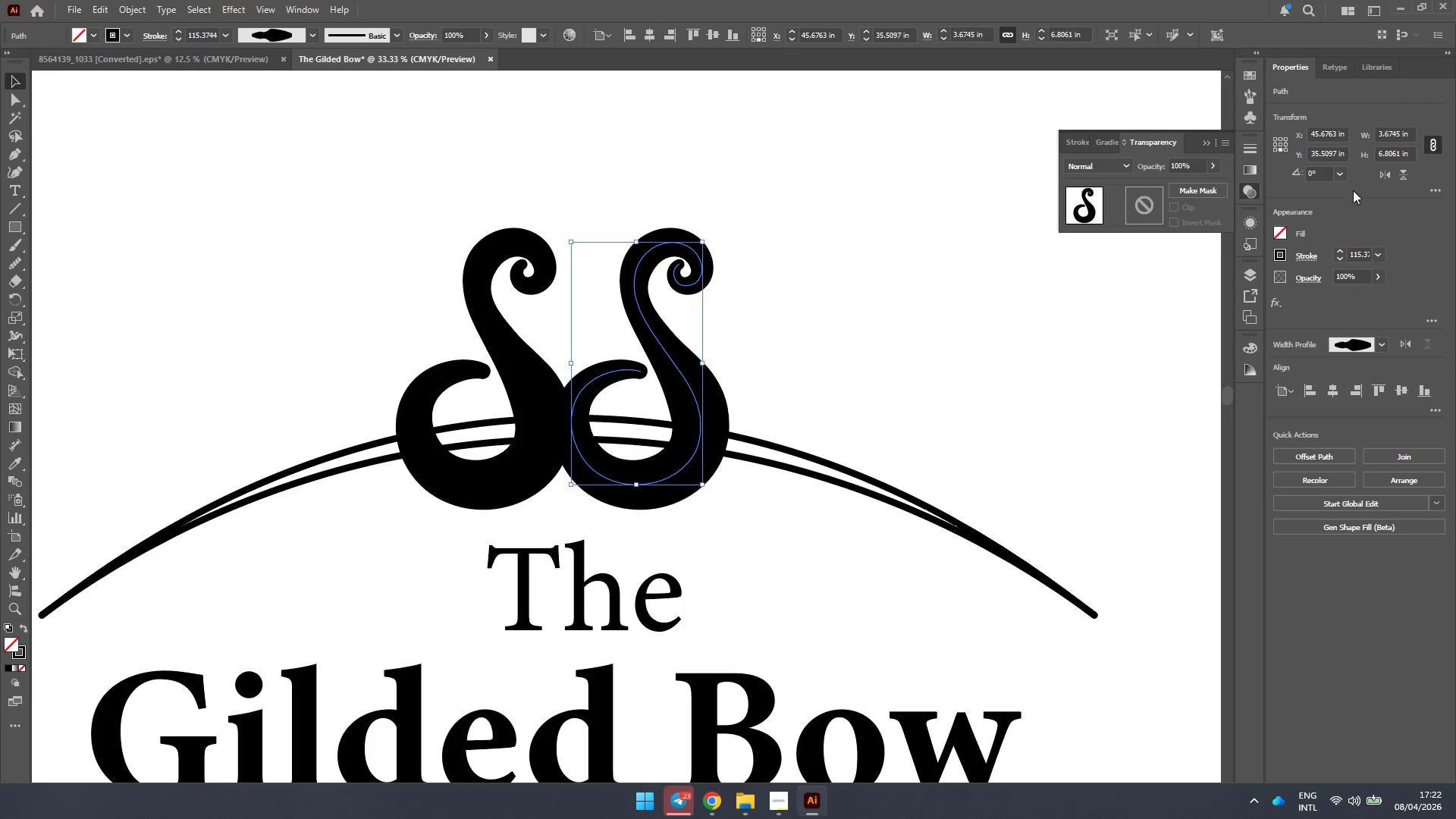 
hold_key(key=ShiftLeft, duration=0.56)
 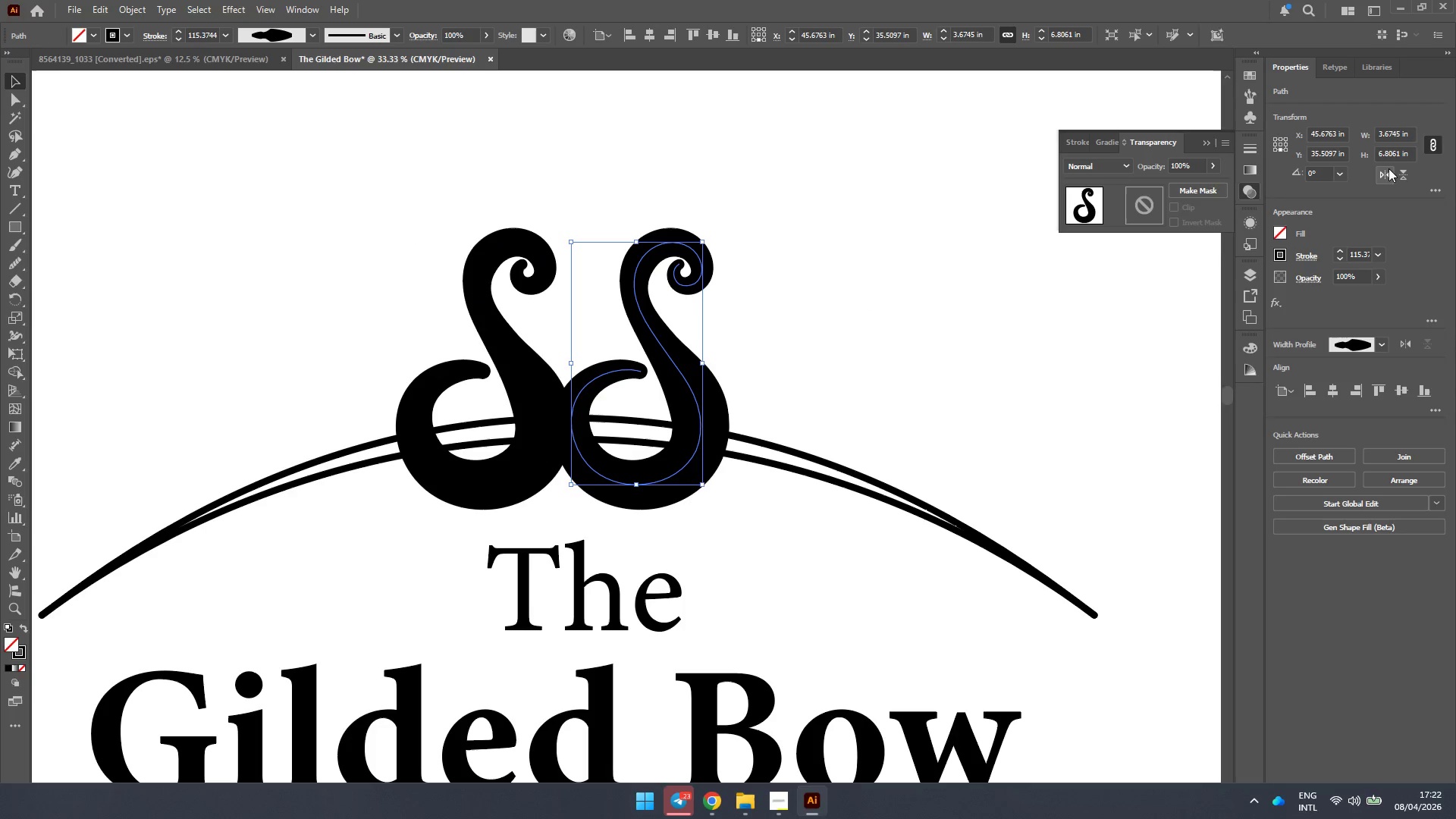 
left_click([1388, 168])
 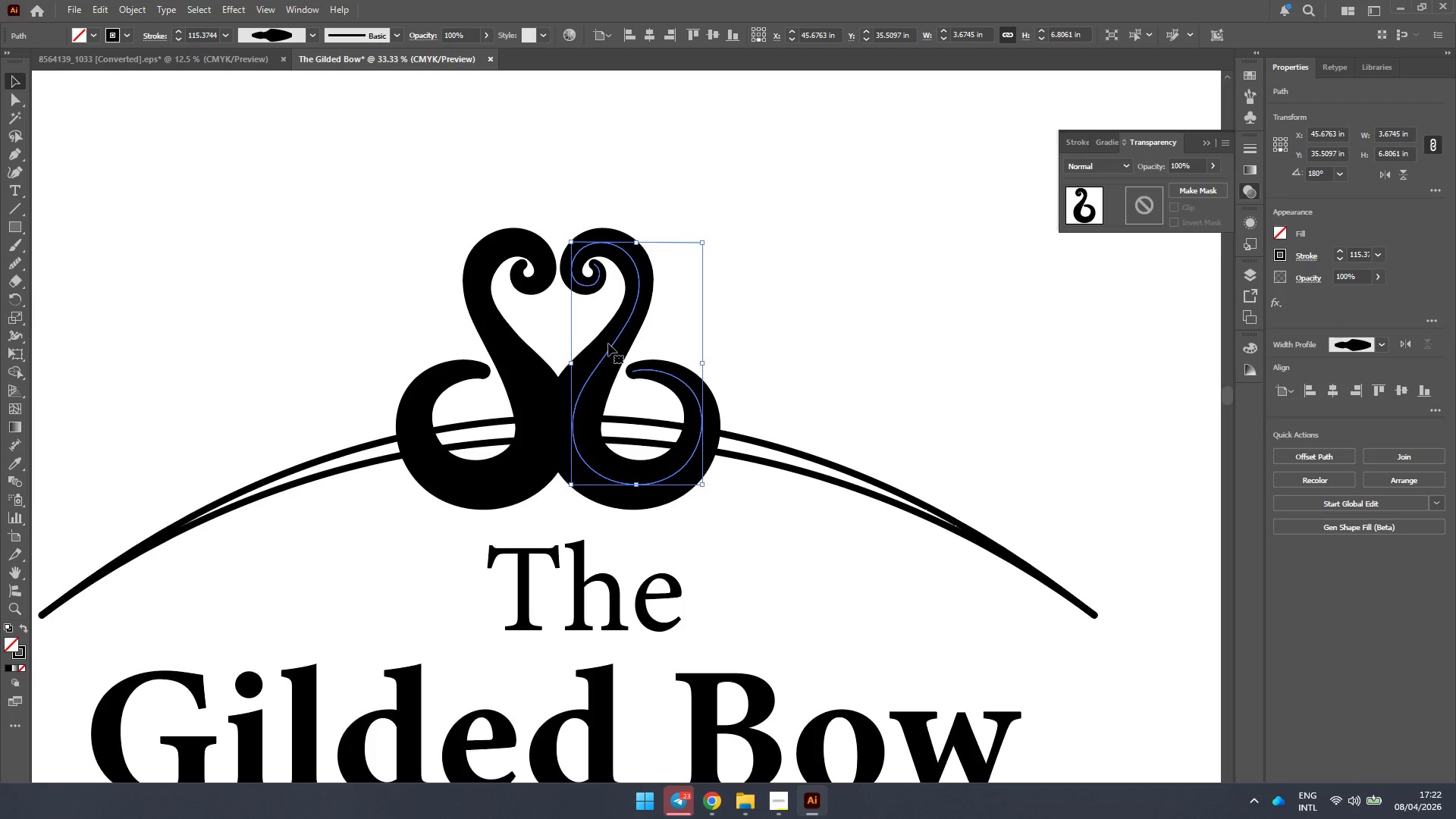 
hold_key(key=ShiftLeft, duration=1.03)
left_click([529, 366])
 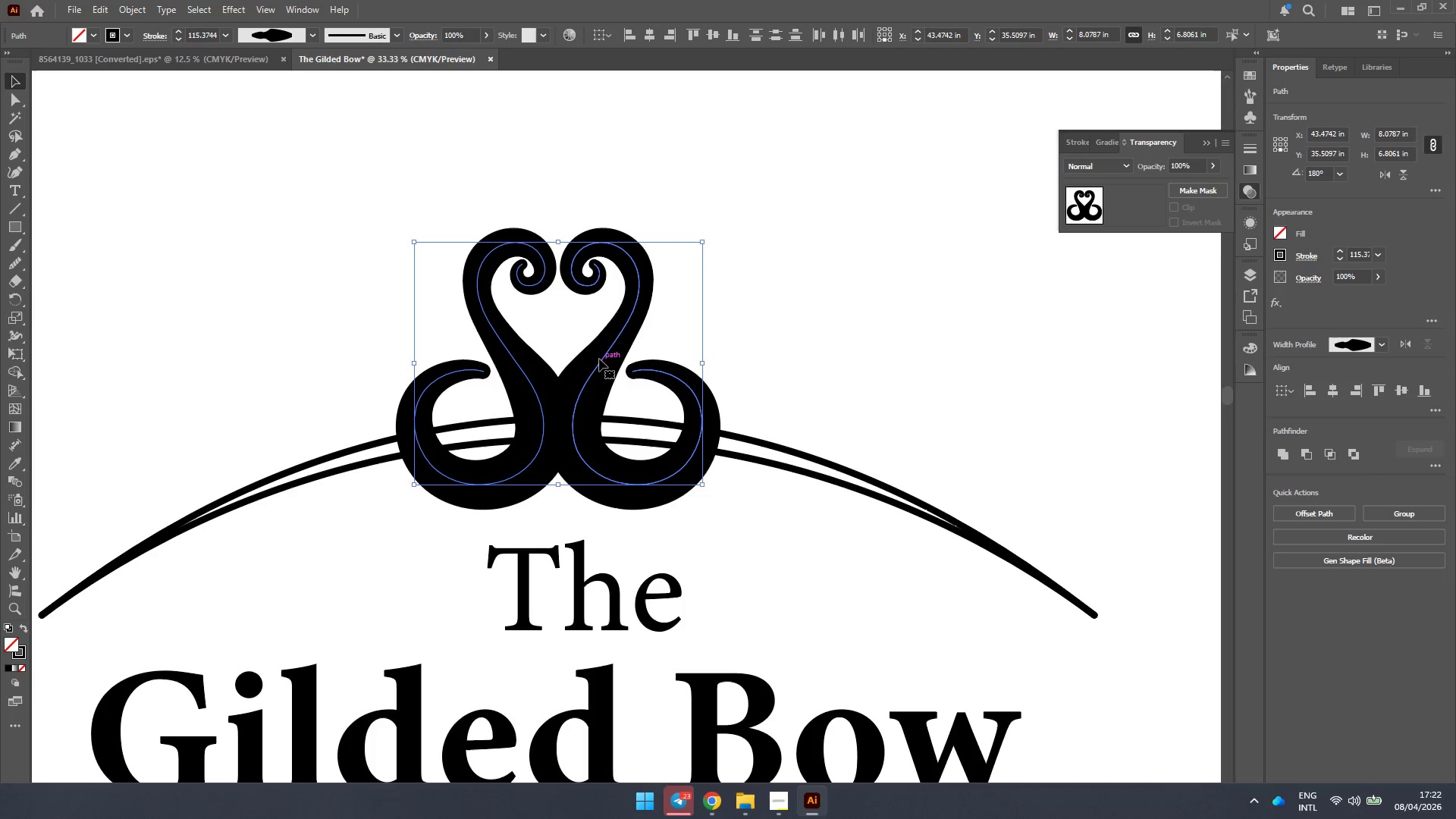 
left_click_drag(start_coordinate=[601, 359], to_coordinate=[632, 357])
 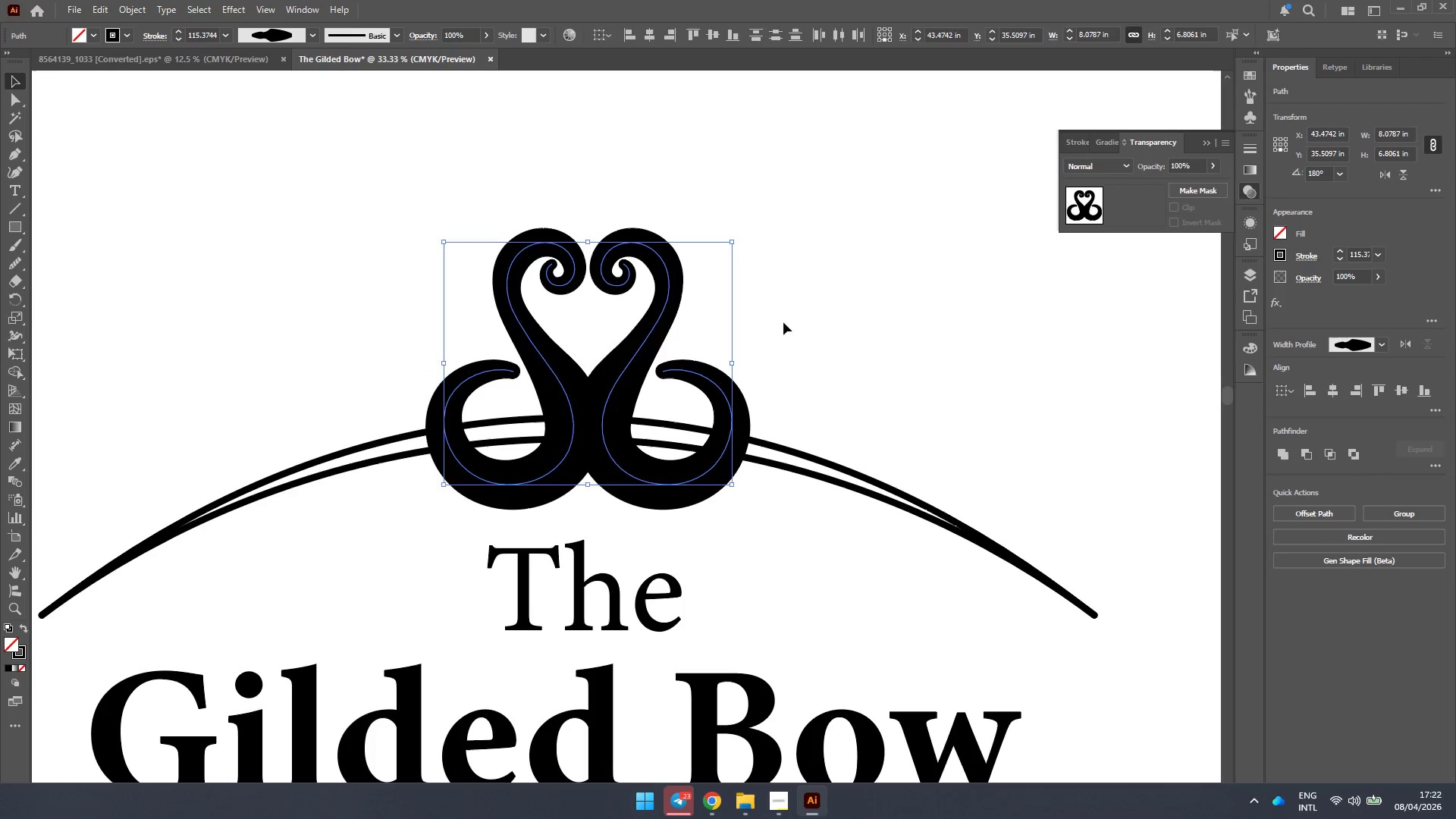 
hold_key(key=ShiftLeft, duration=0.86)
 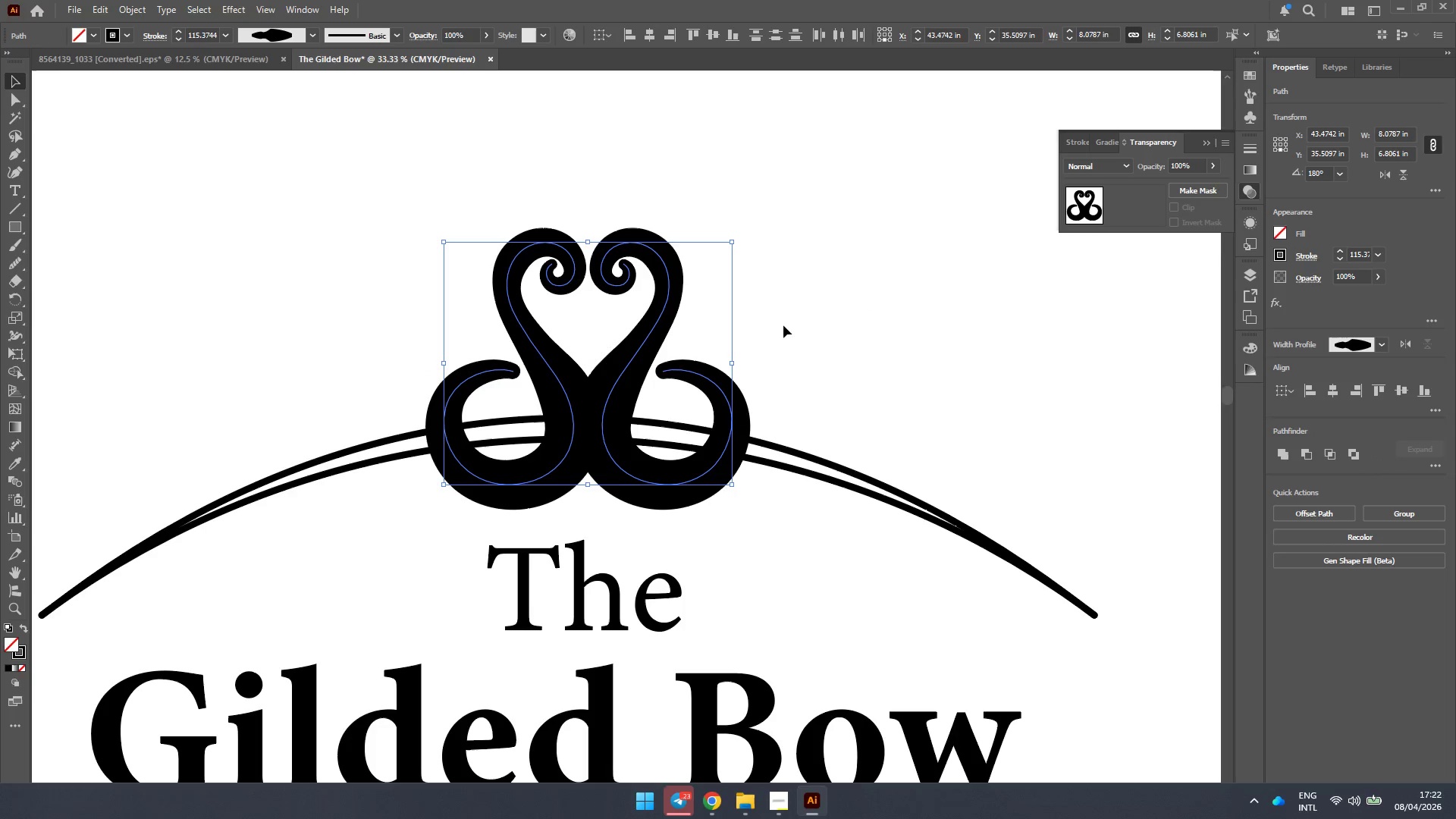 
left_click([786, 323])
 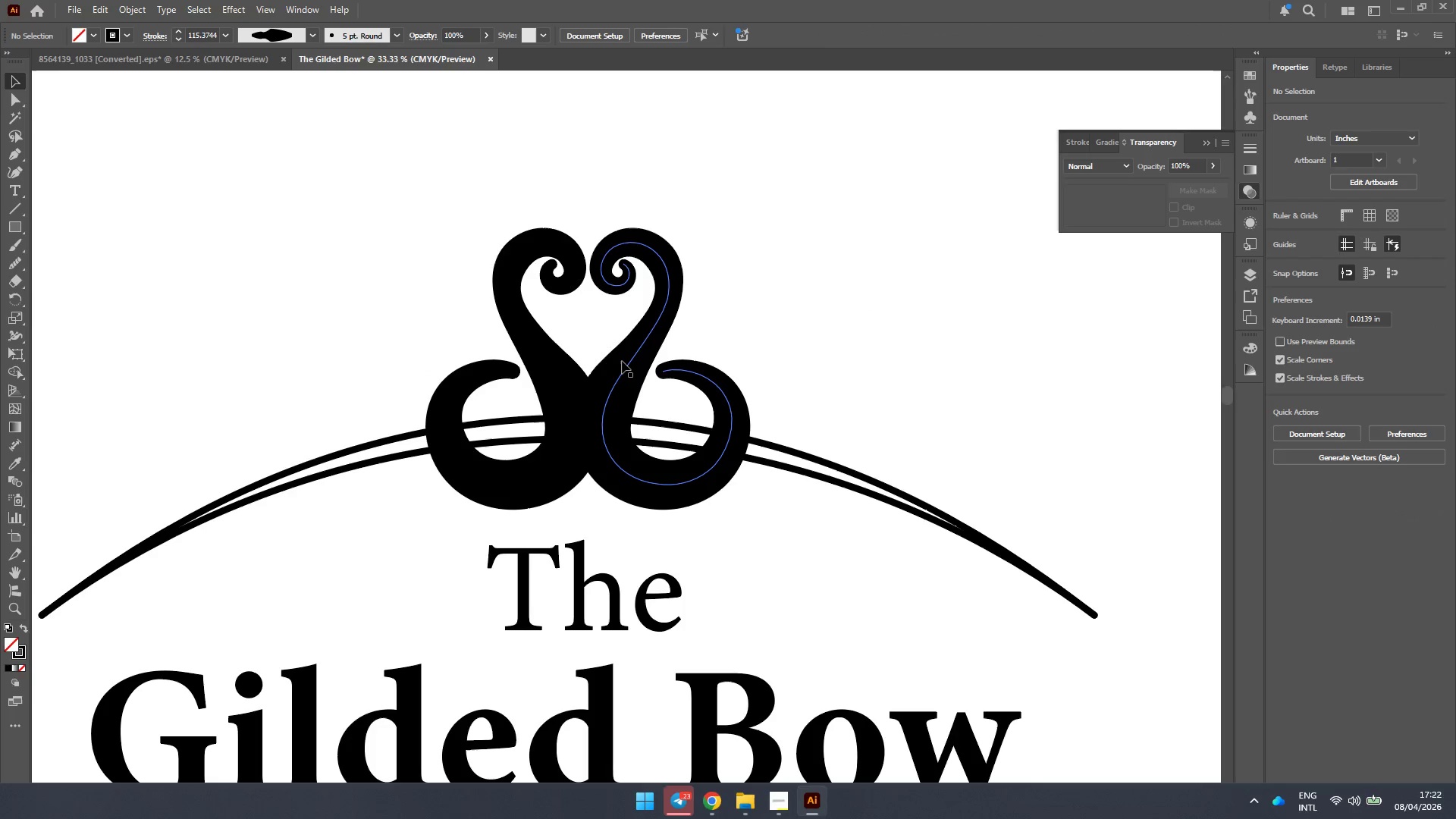 
left_click_drag(start_coordinate=[622, 361], to_coordinate=[662, 354])
 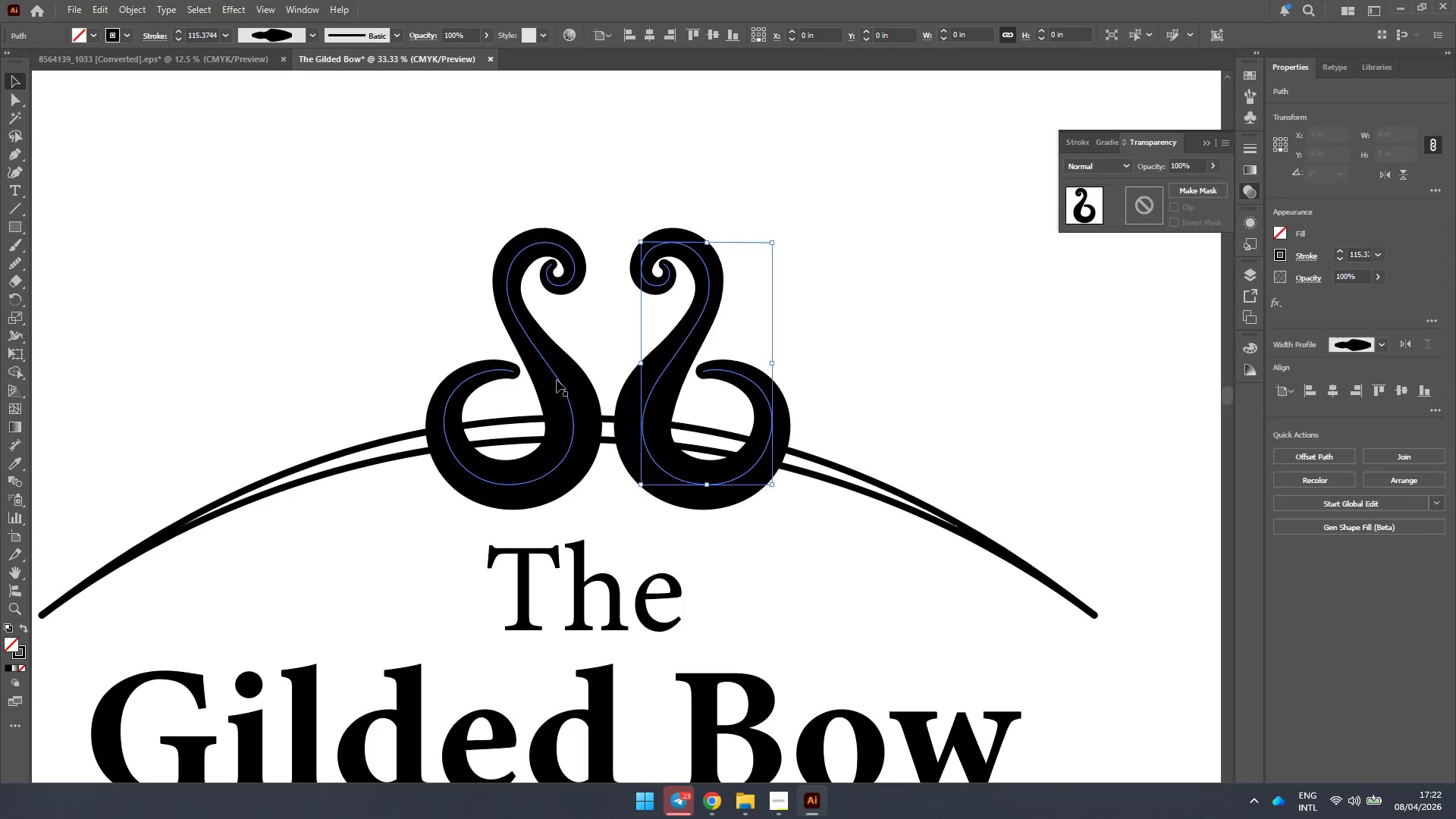 
hold_key(key=ShiftLeft, duration=0.84)
 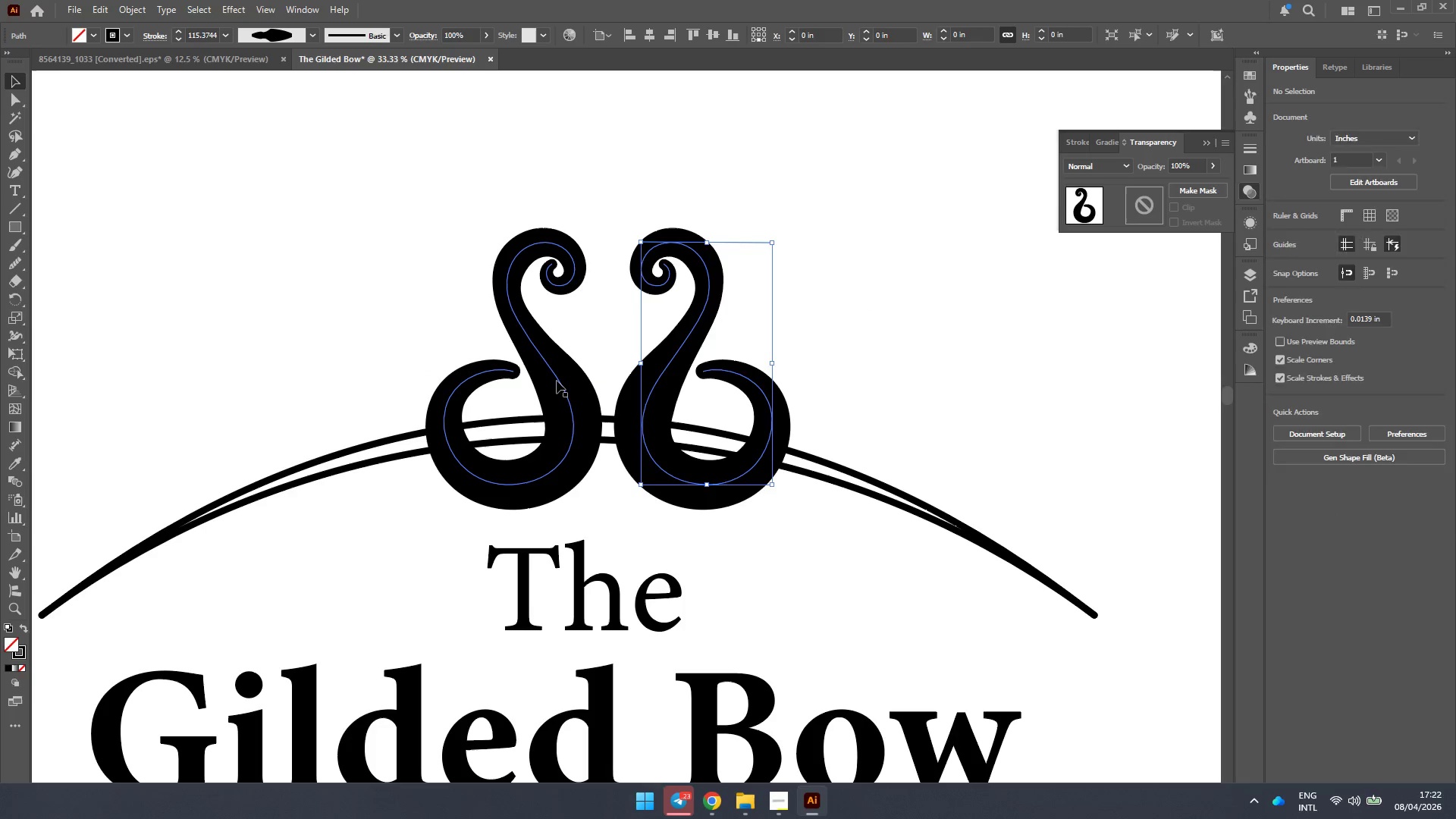 
left_click([557, 380])
 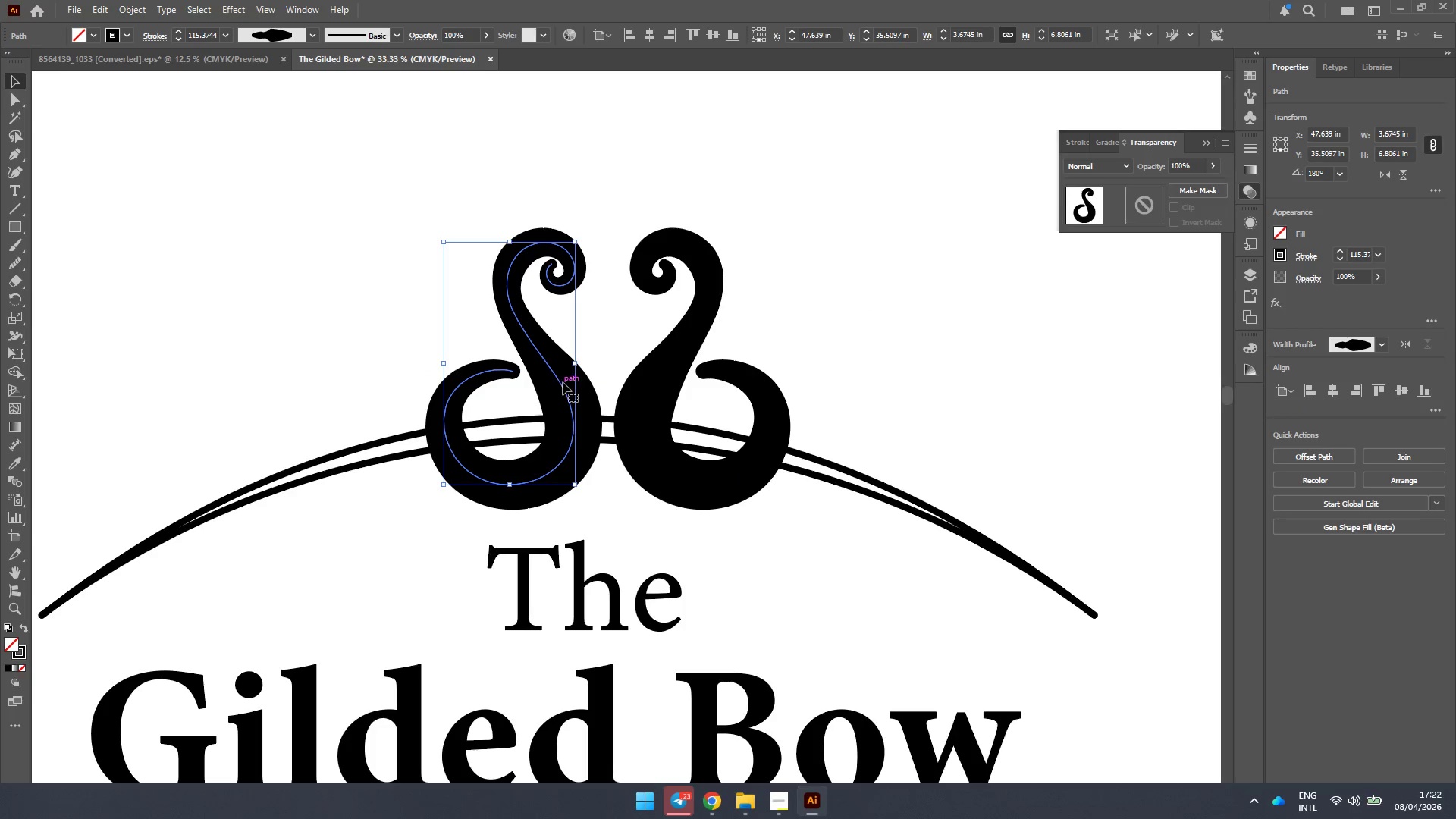 
left_click_drag(start_coordinate=[563, 382], to_coordinate=[545, 380])
 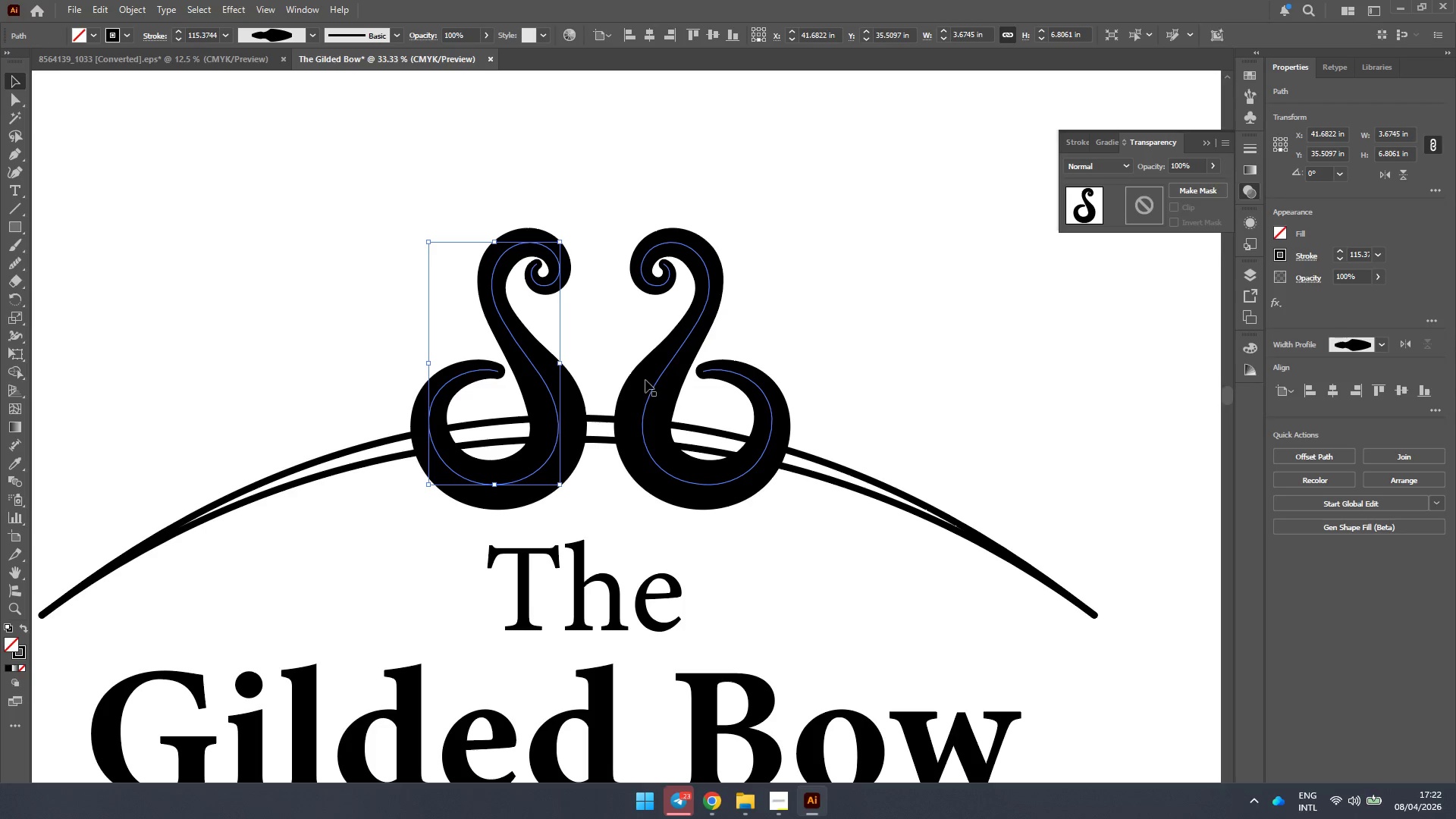 
hold_key(key=ShiftLeft, duration=0.77)
 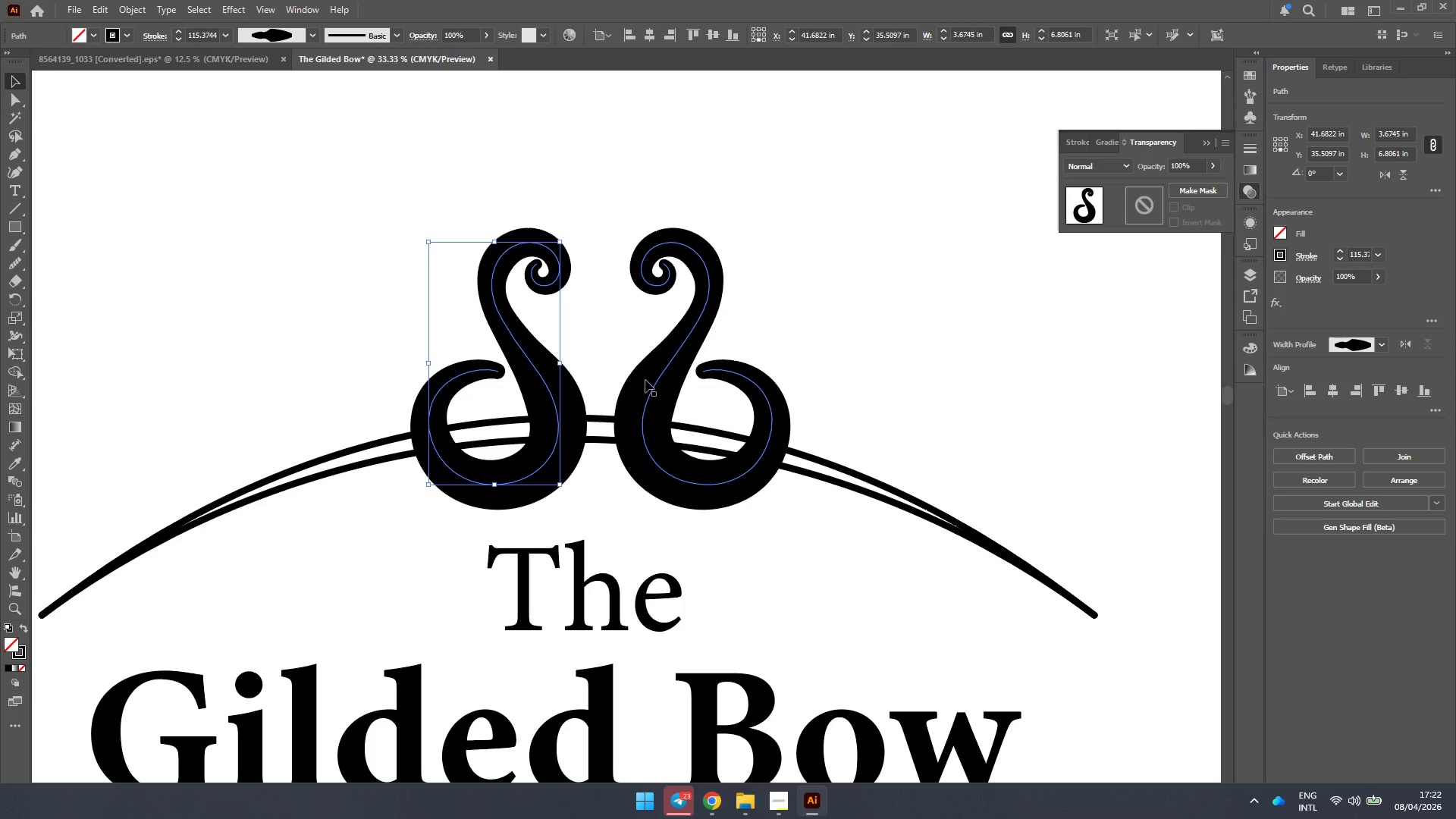 
left_click([646, 380])
 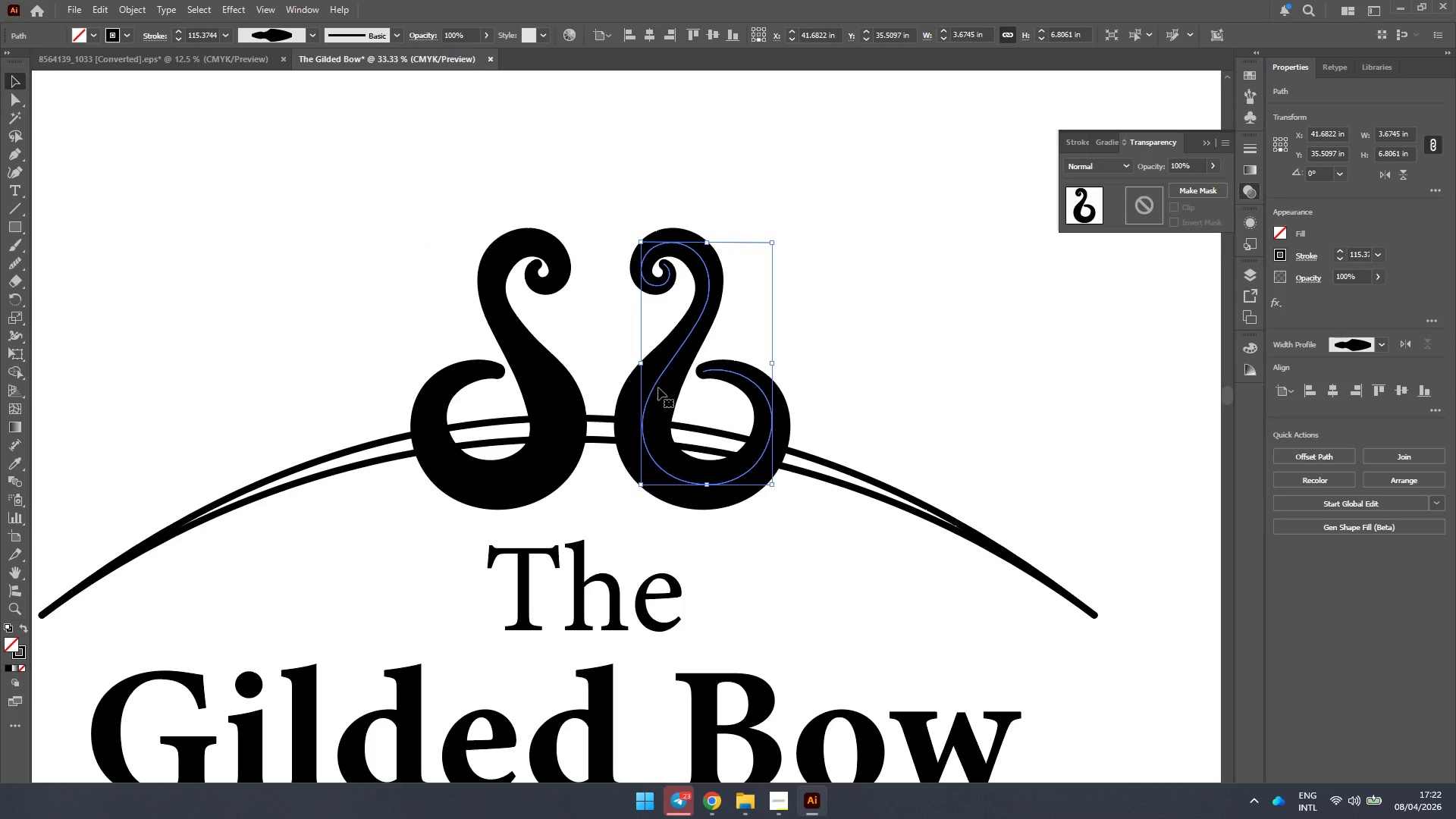 
left_click_drag(start_coordinate=[656, 387], to_coordinate=[647, 384])
 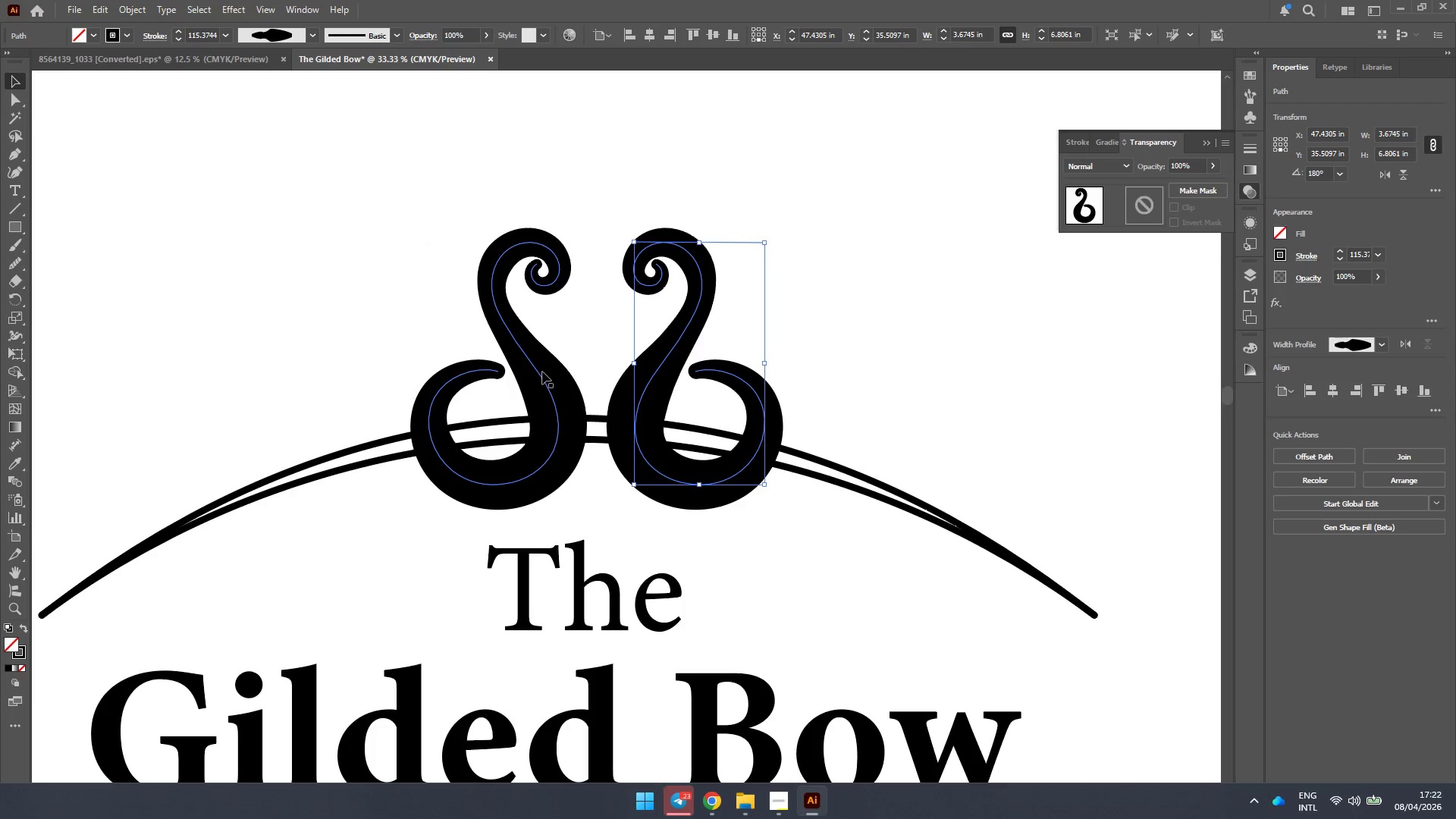 
hold_key(key=ShiftLeft, duration=0.53)
 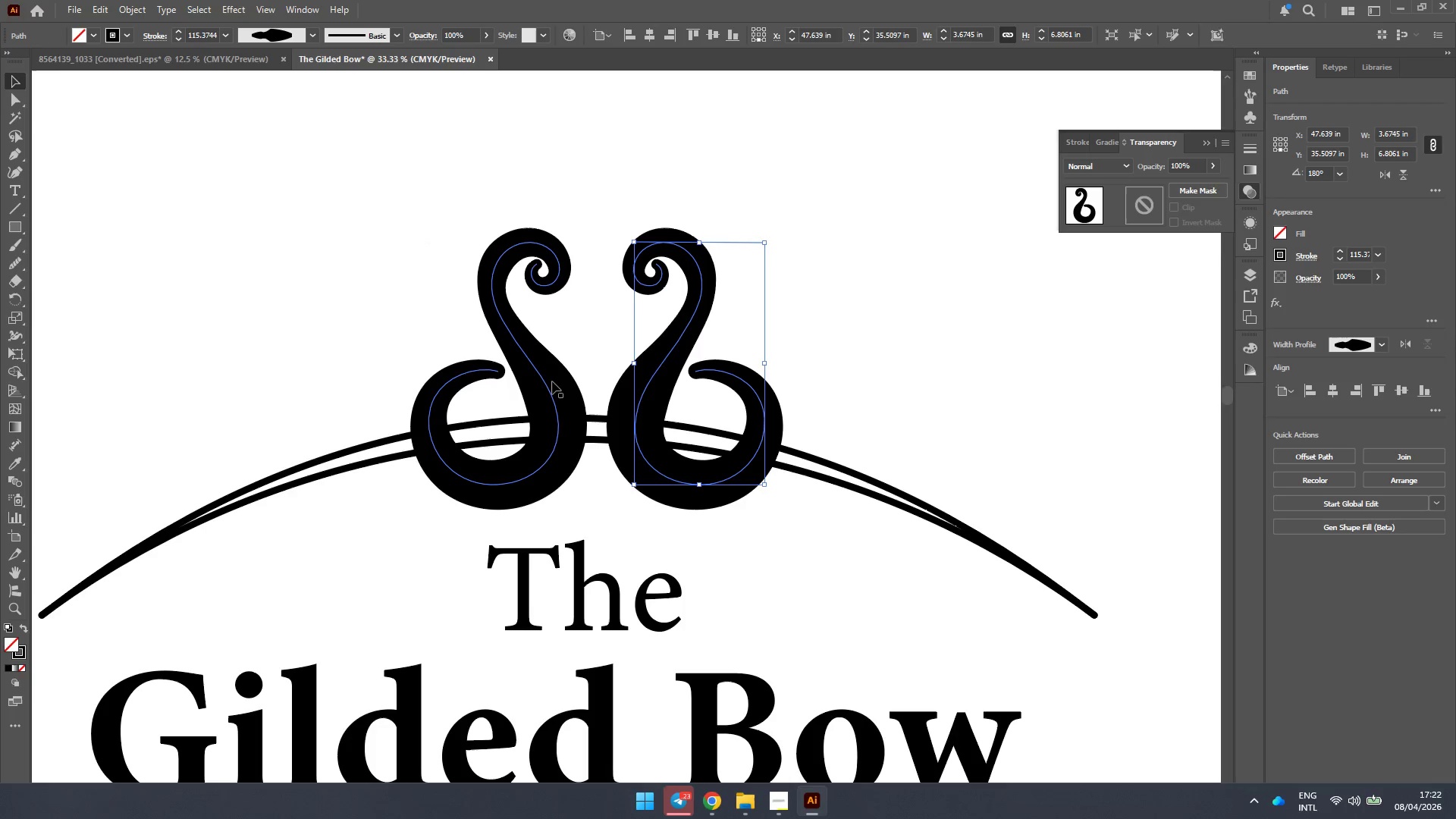 
hold_key(key=ShiftLeft, duration=0.45)
left_click([542, 371])
 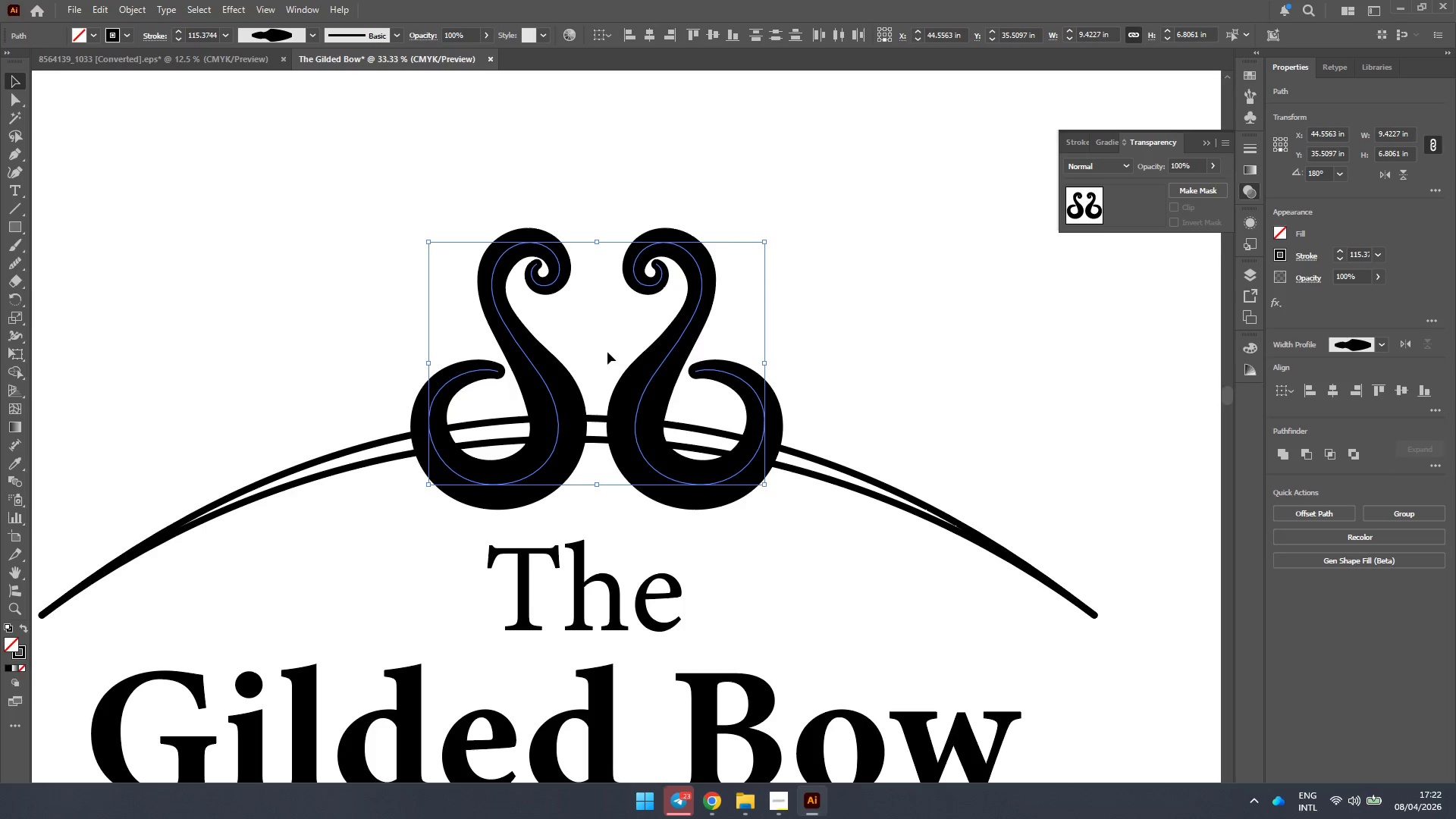 
key(Control+G)
 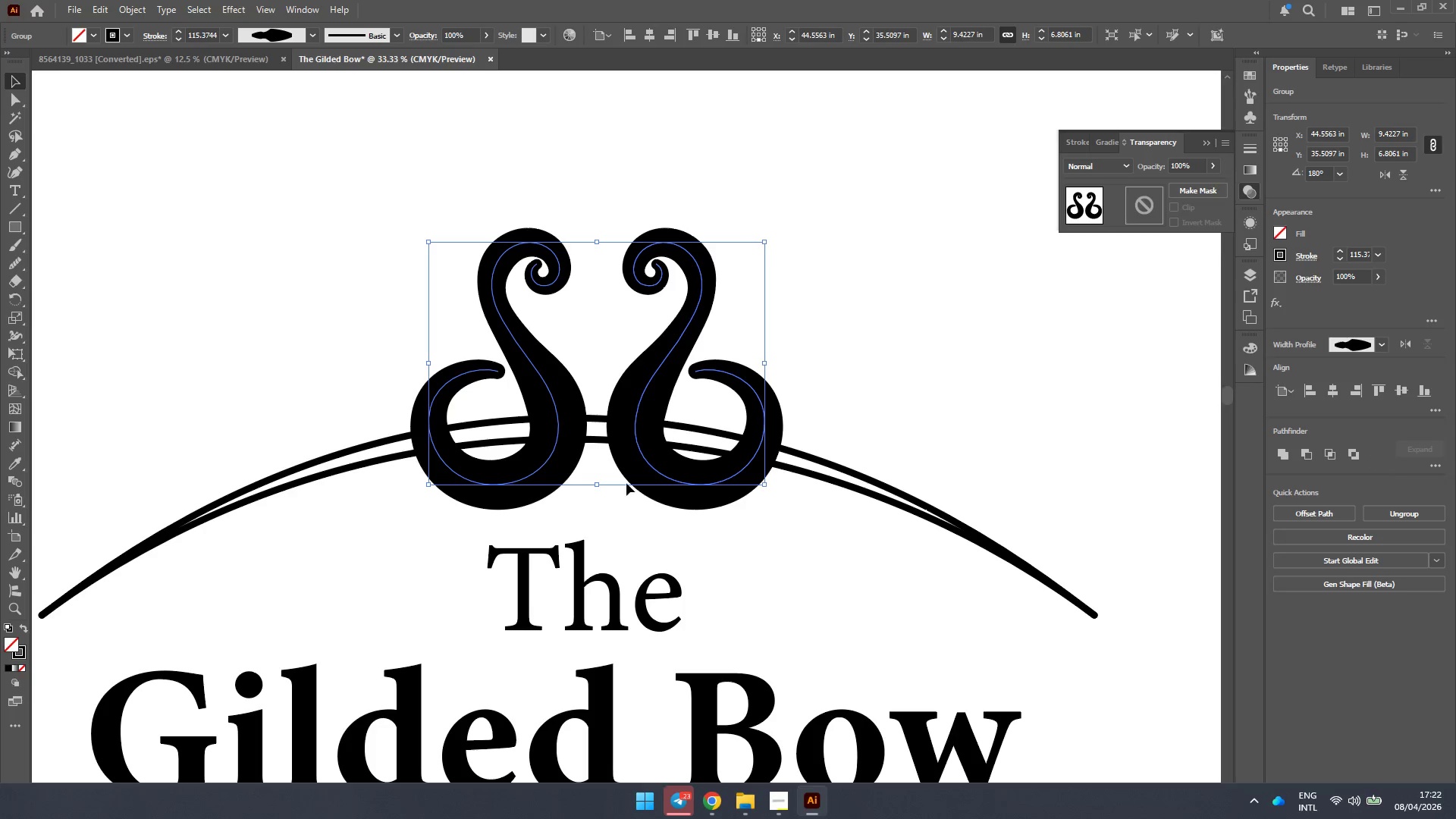 
hold_key(key=ShiftLeft, duration=0.42)
left_click([599, 590])
 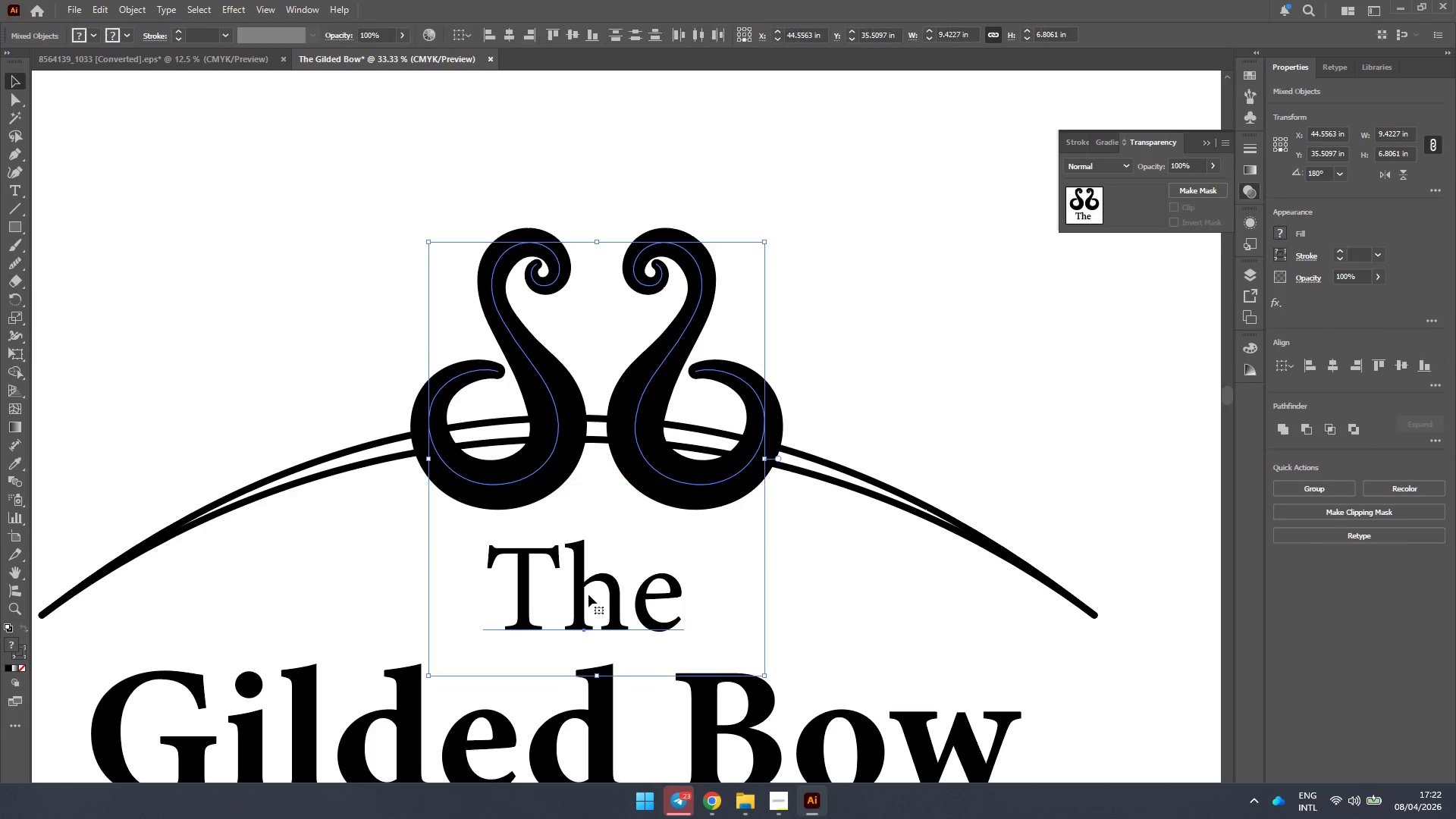 
left_click([588, 595])
 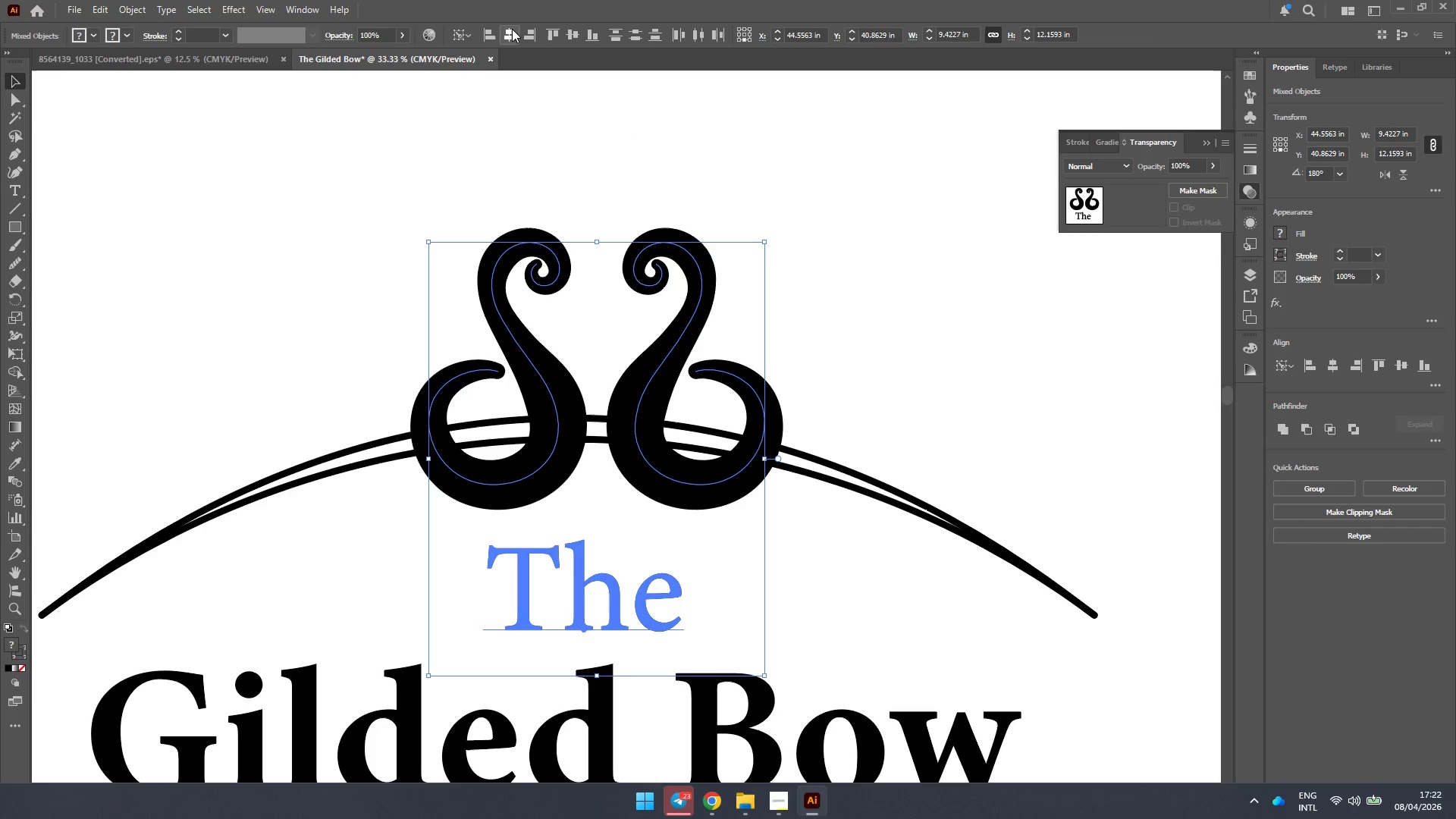 
double_click([650, 122])
 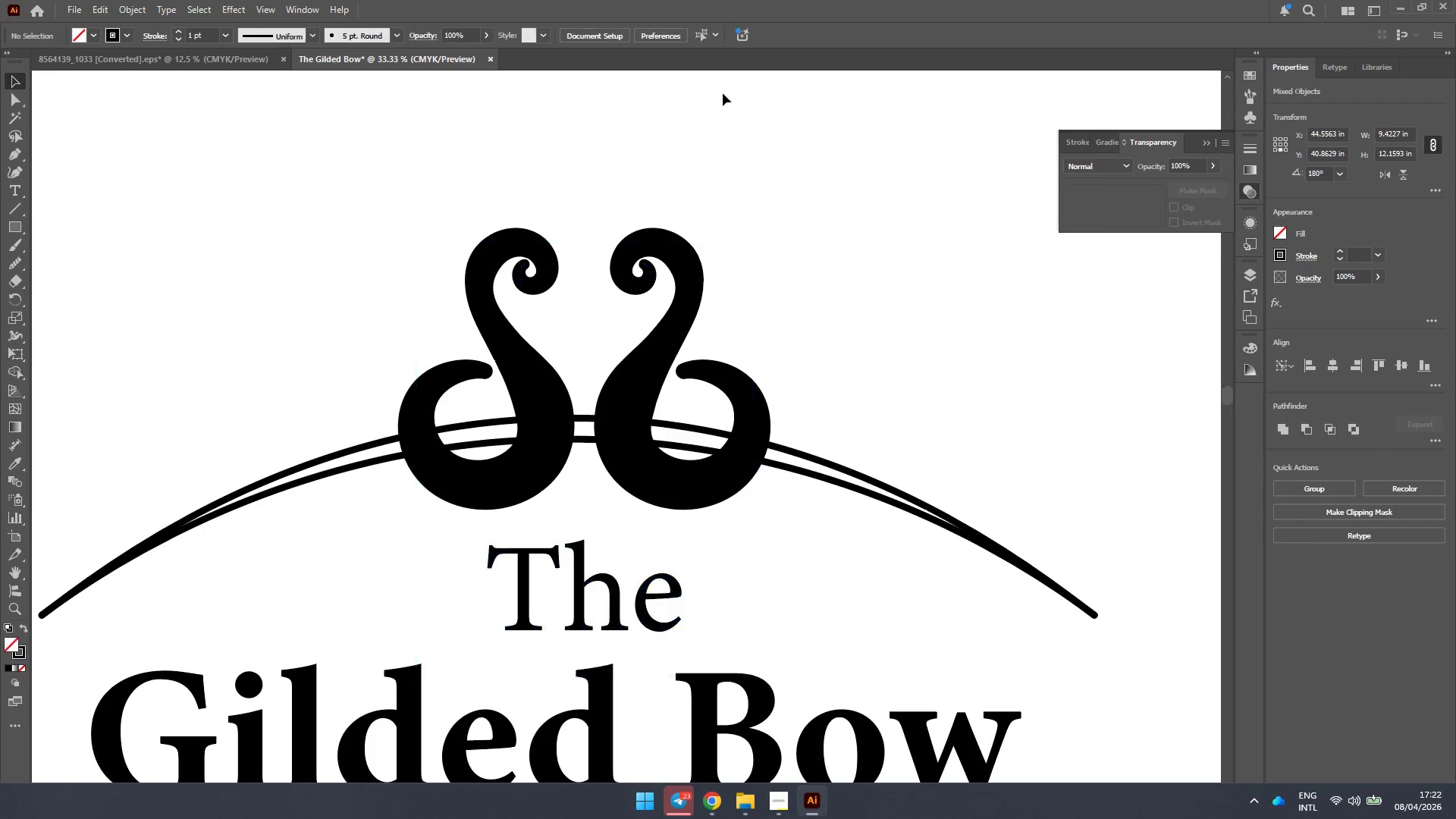 
triple_click([723, 93])
 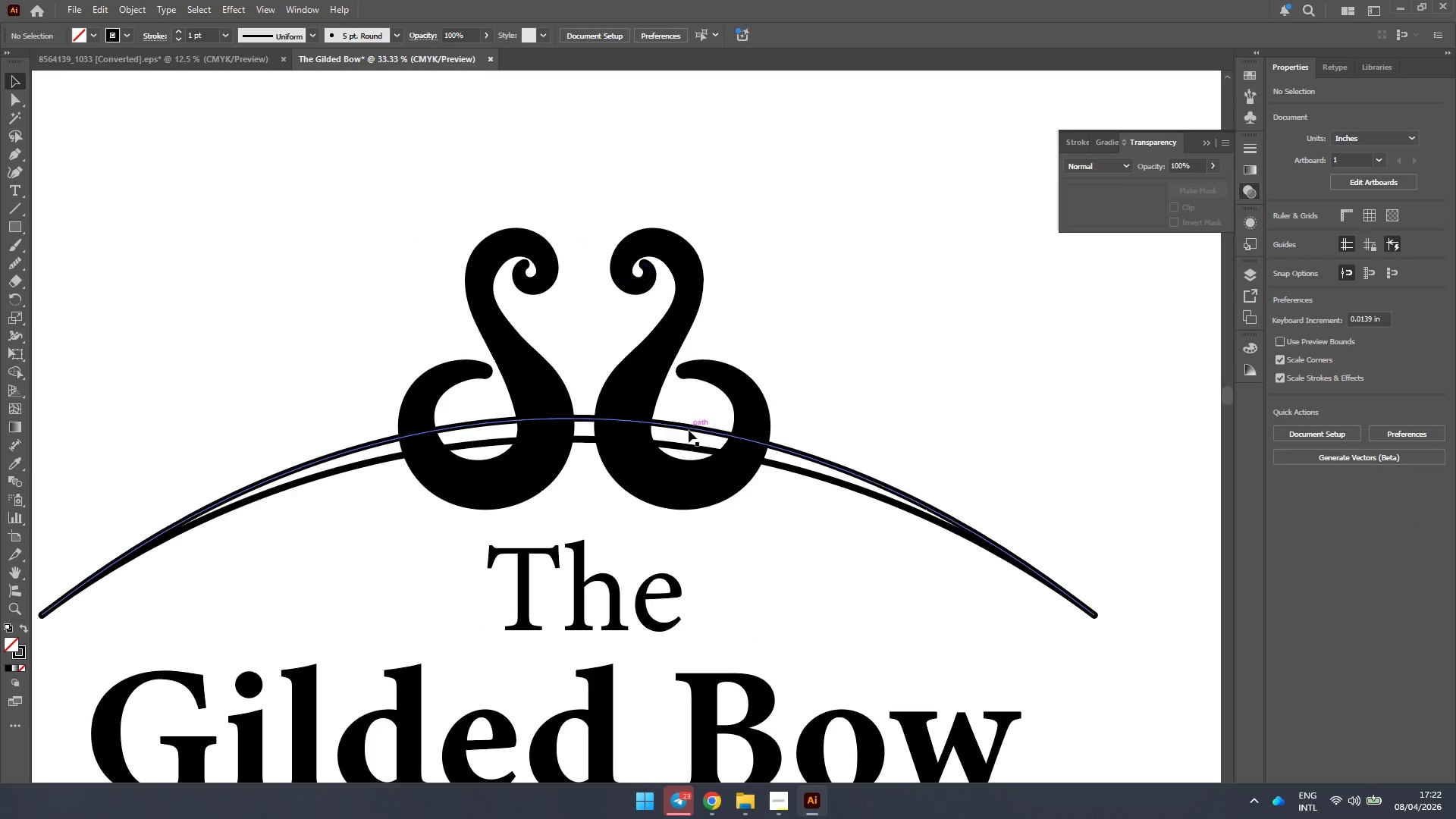 
left_click([689, 430])
 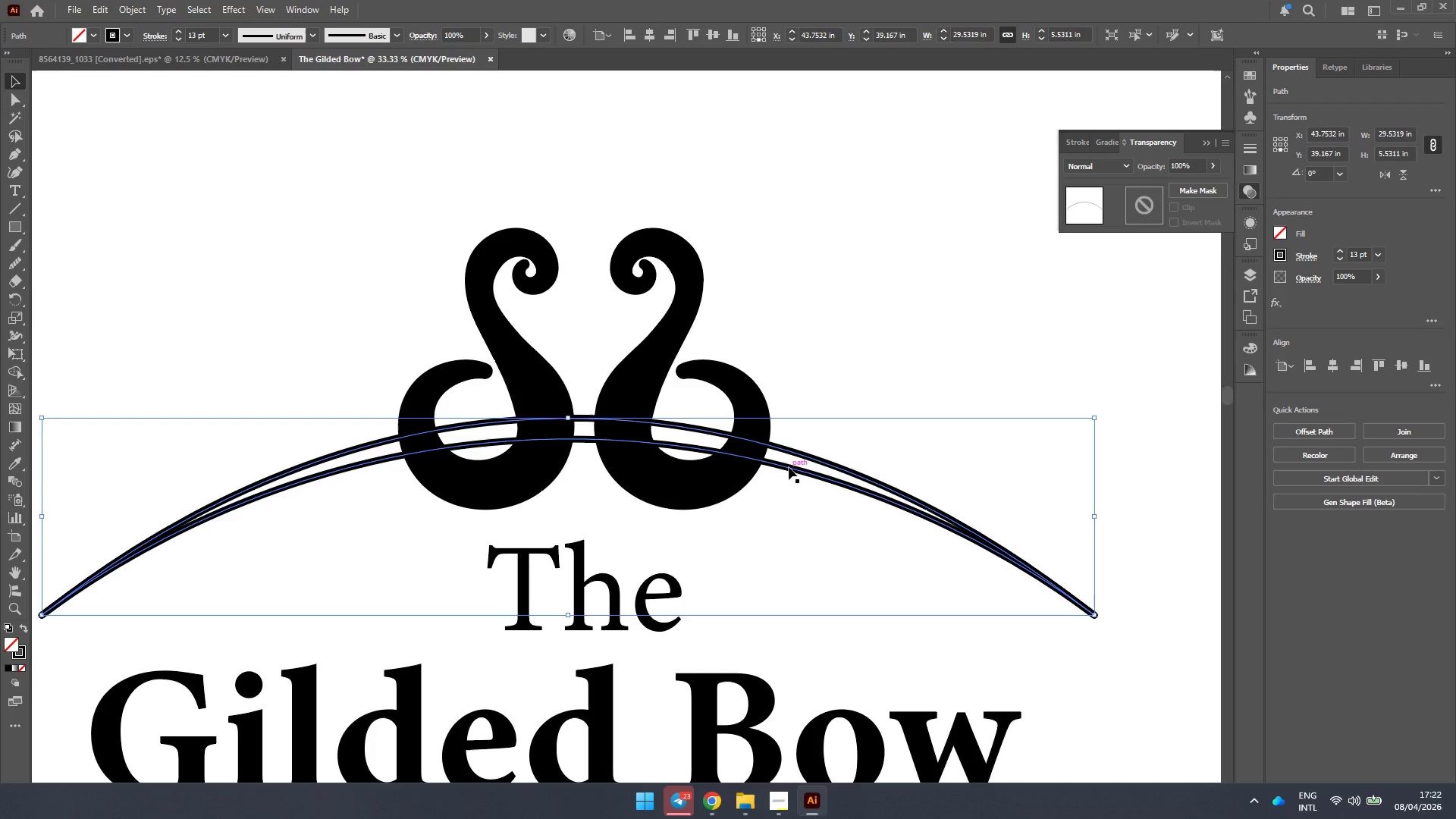 
left_click([789, 467])
 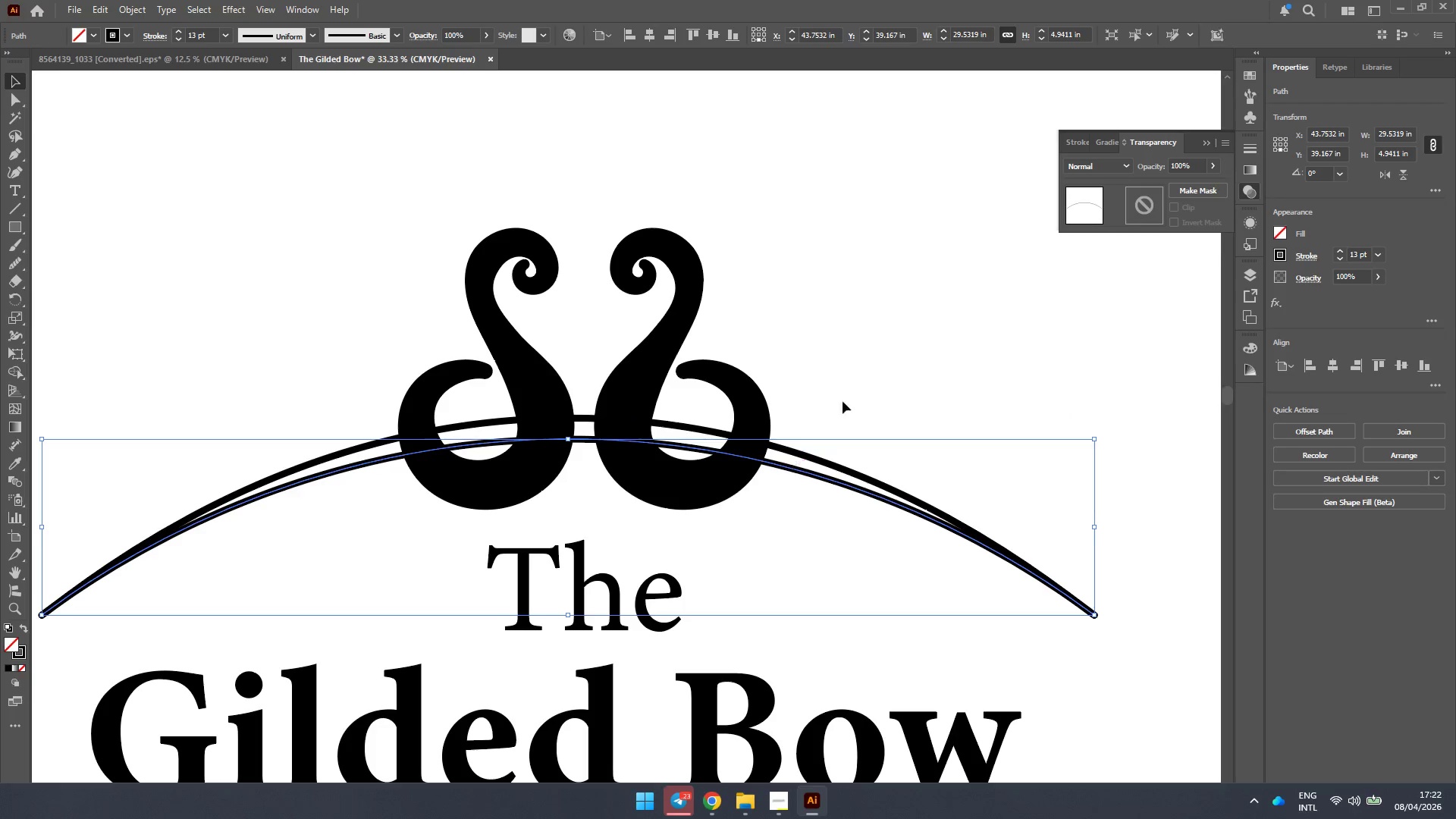 
left_click([878, 347])
 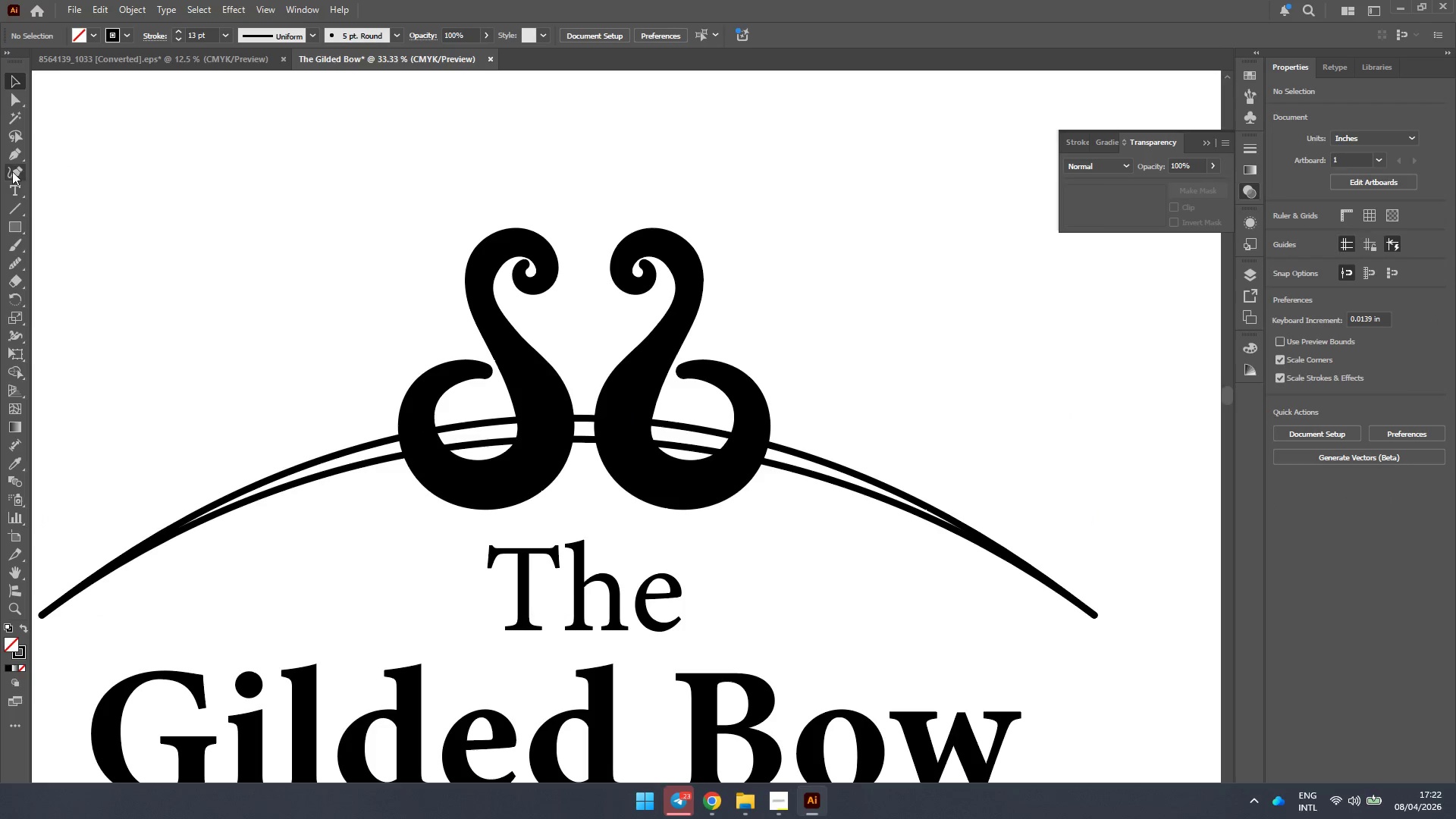 
right_click([15, 282])
 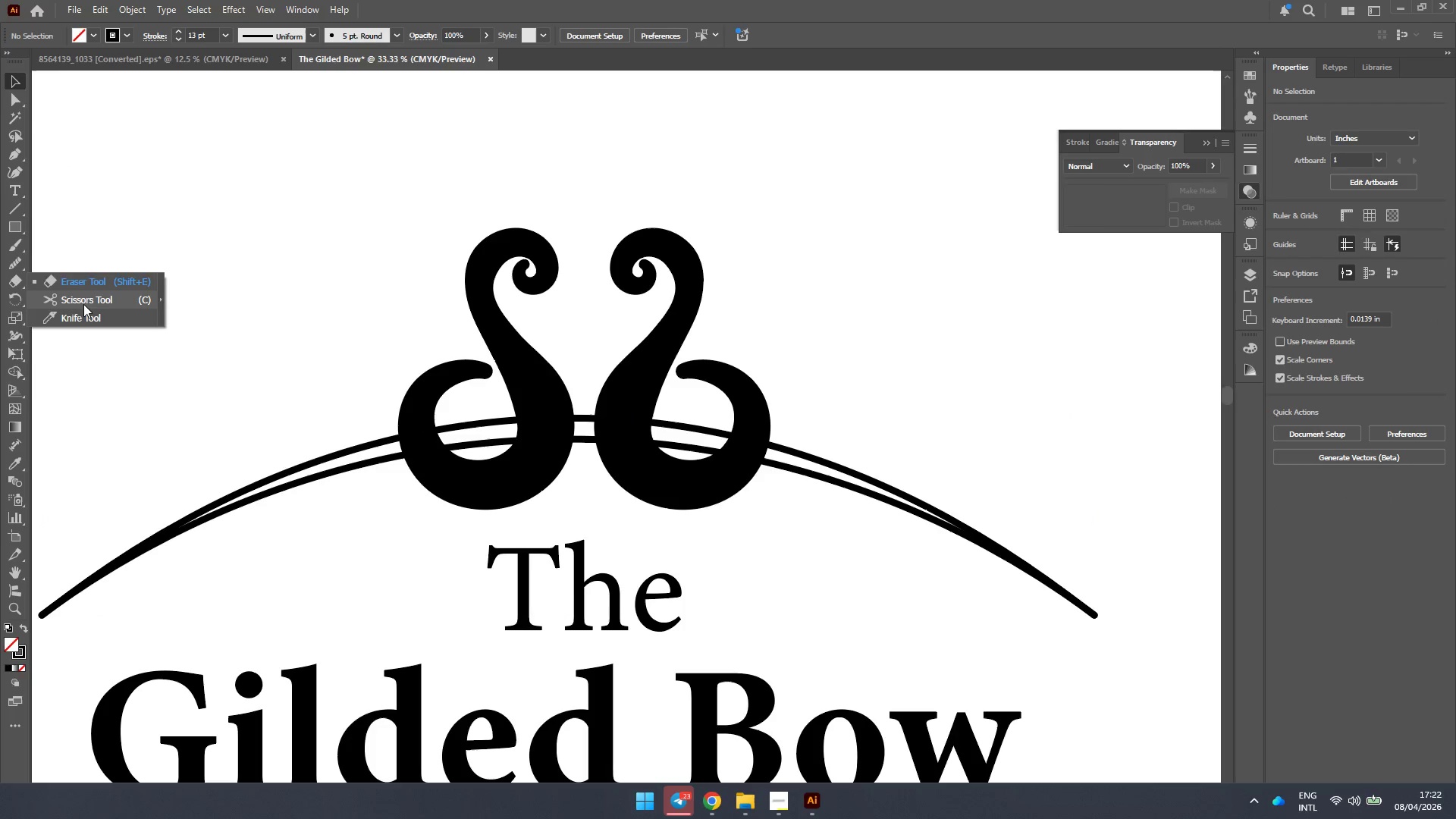 
left_click([83, 300])
 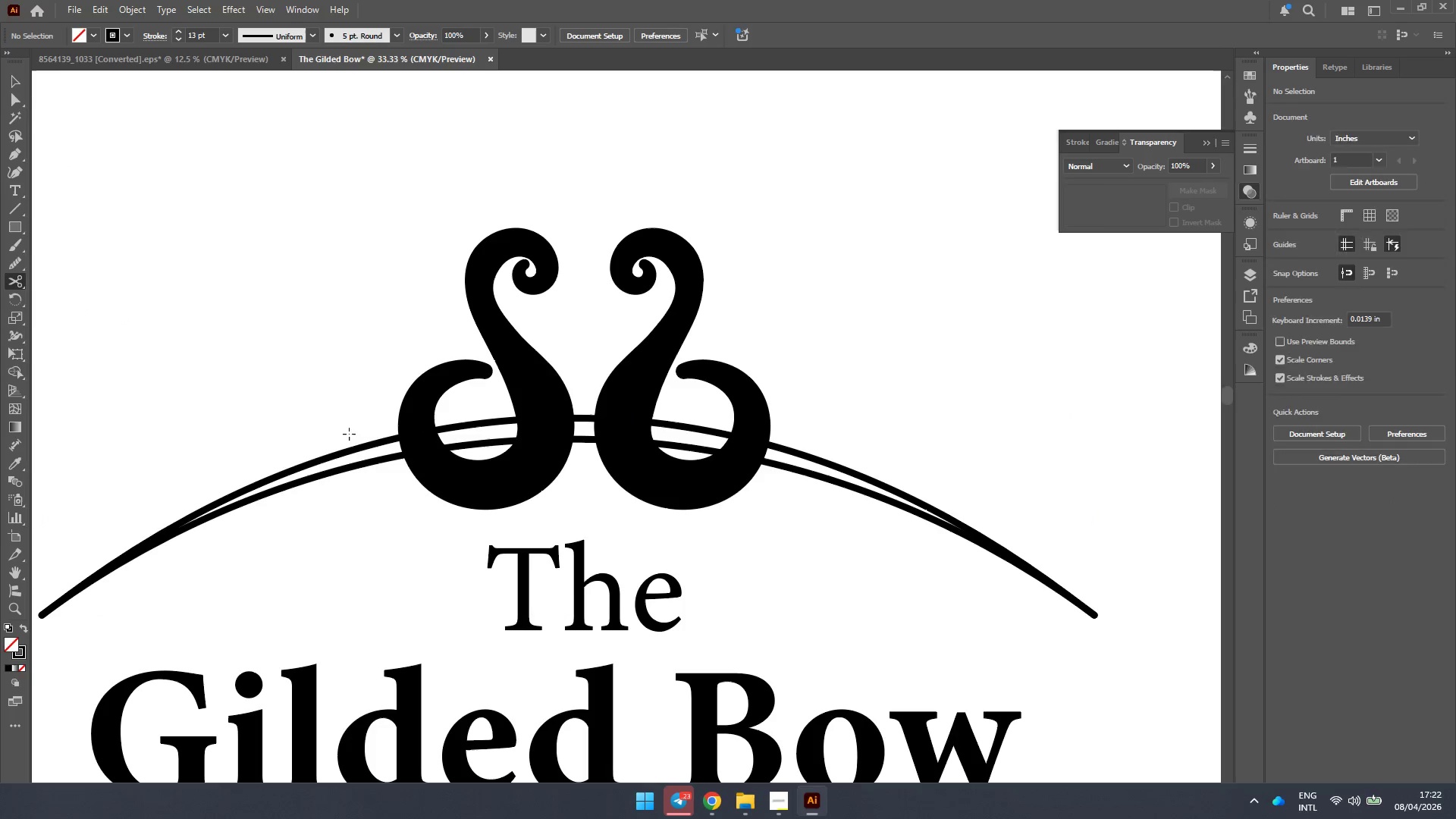 
hold_key(key=AltLeft, duration=0.56)
scroll: coordinate [384, 450], scroll_direction: up, amount: 2.0
 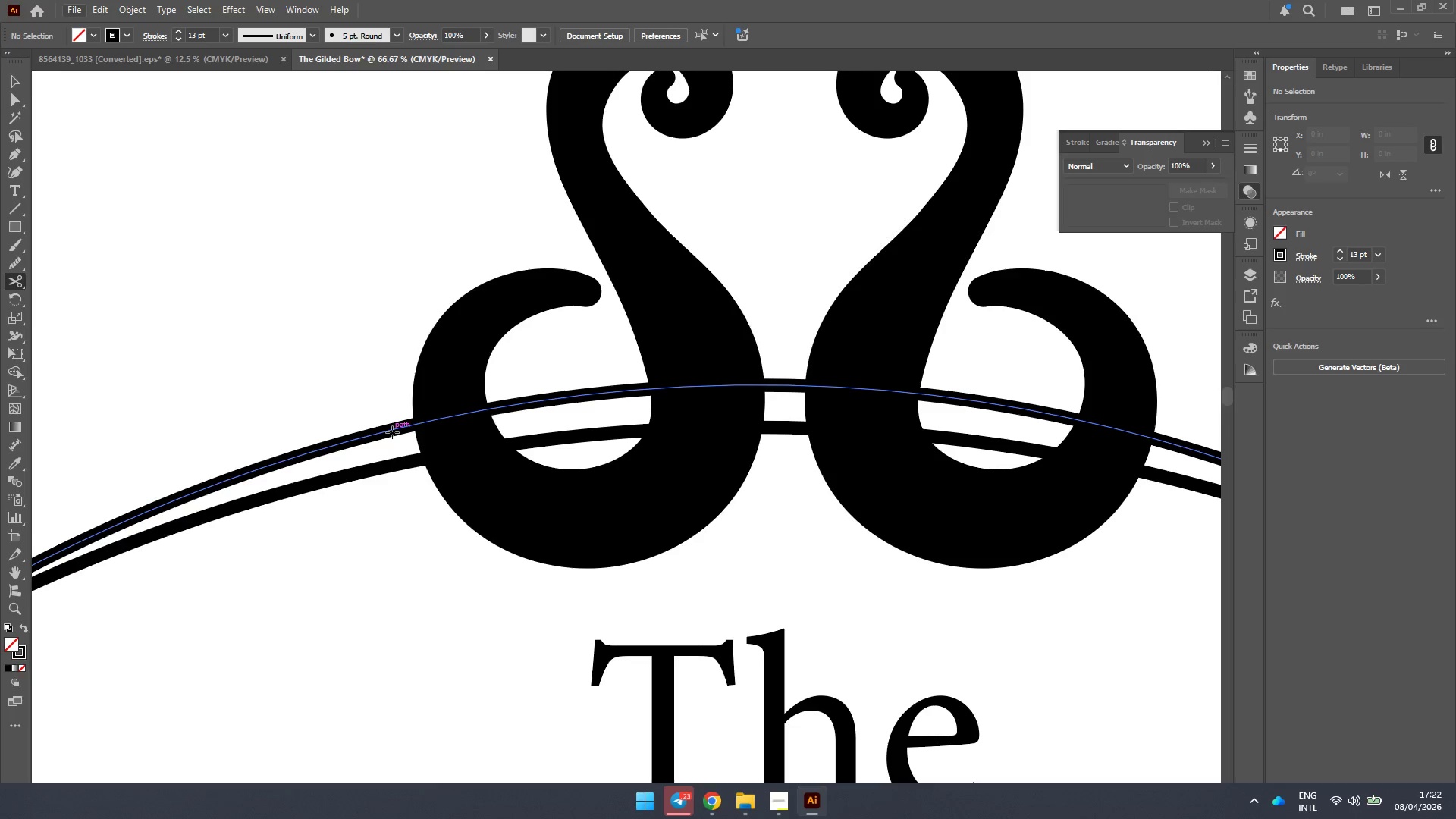 
left_click([392, 431])
 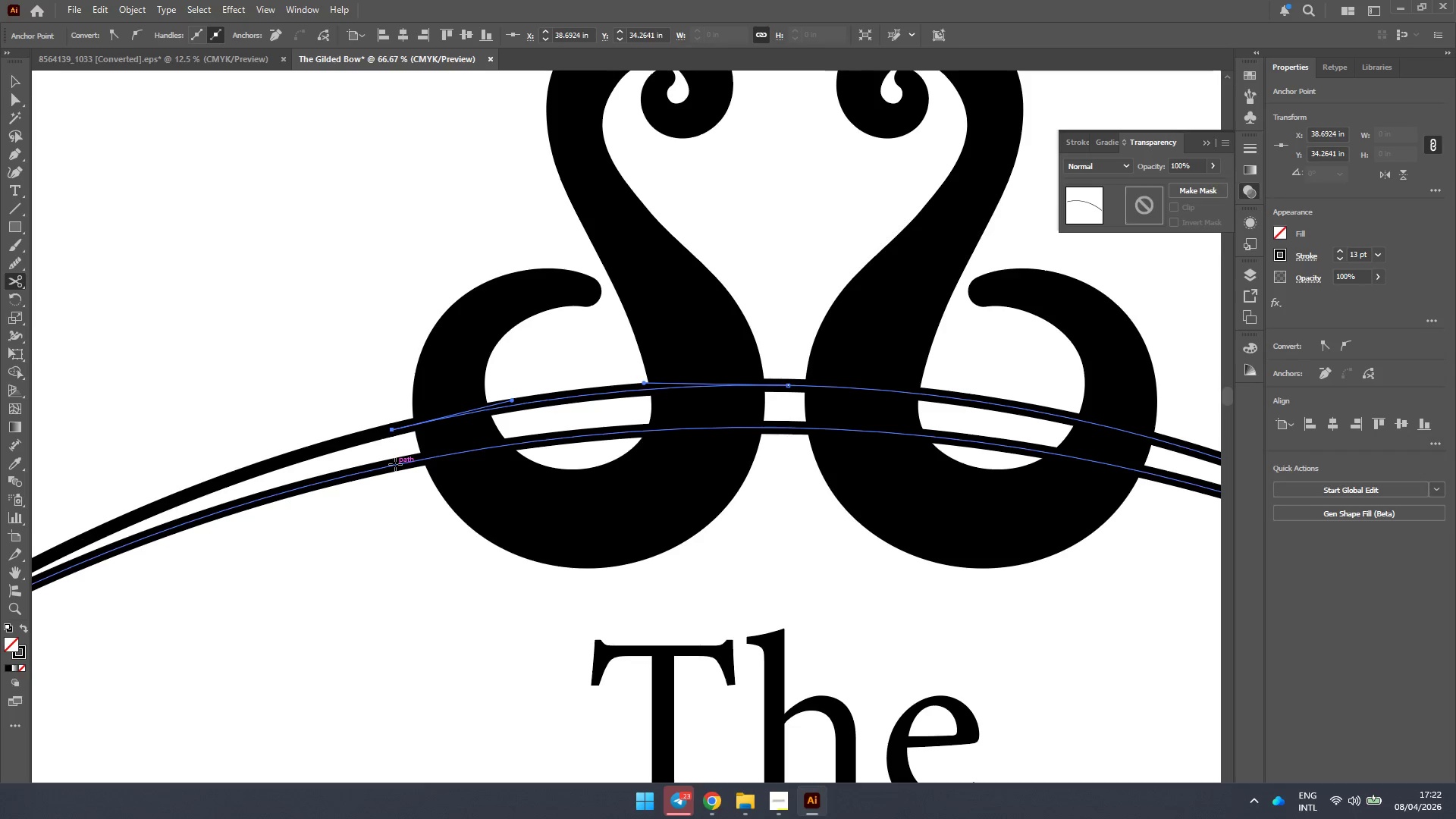 
left_click([395, 464])
 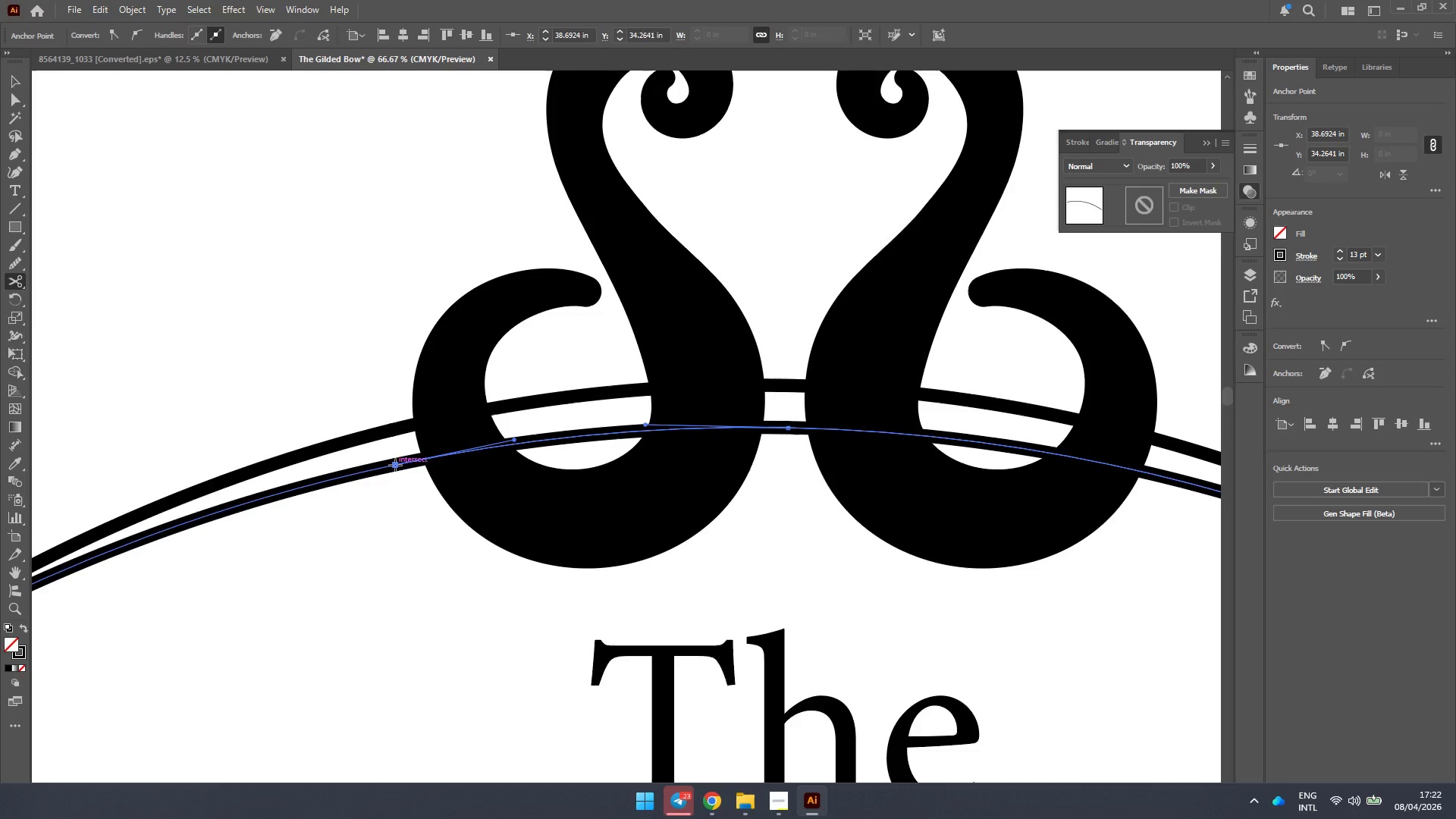 
hold_key(key=AltLeft, duration=0.38)
 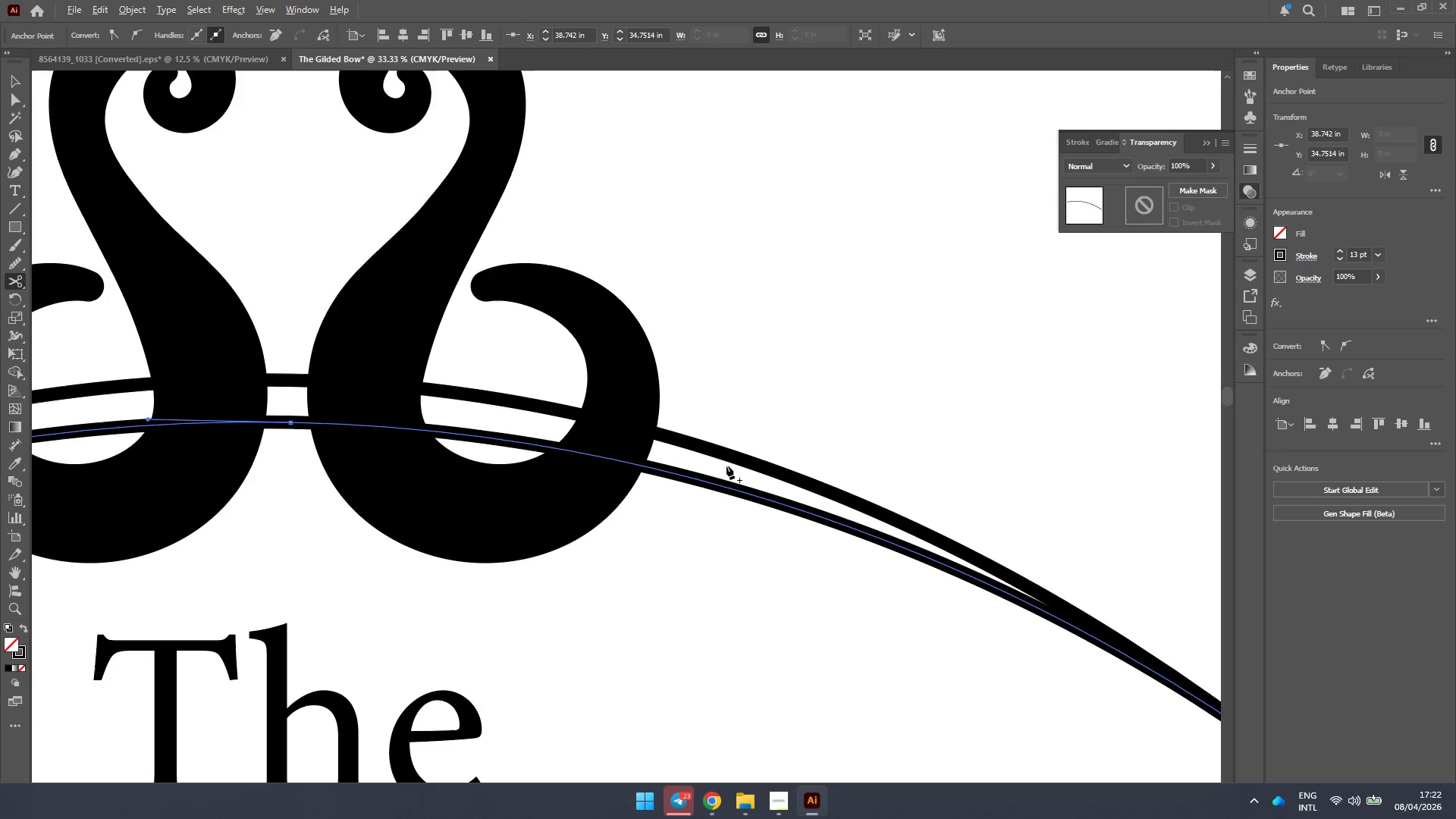 
key(Alt+AltLeft)
 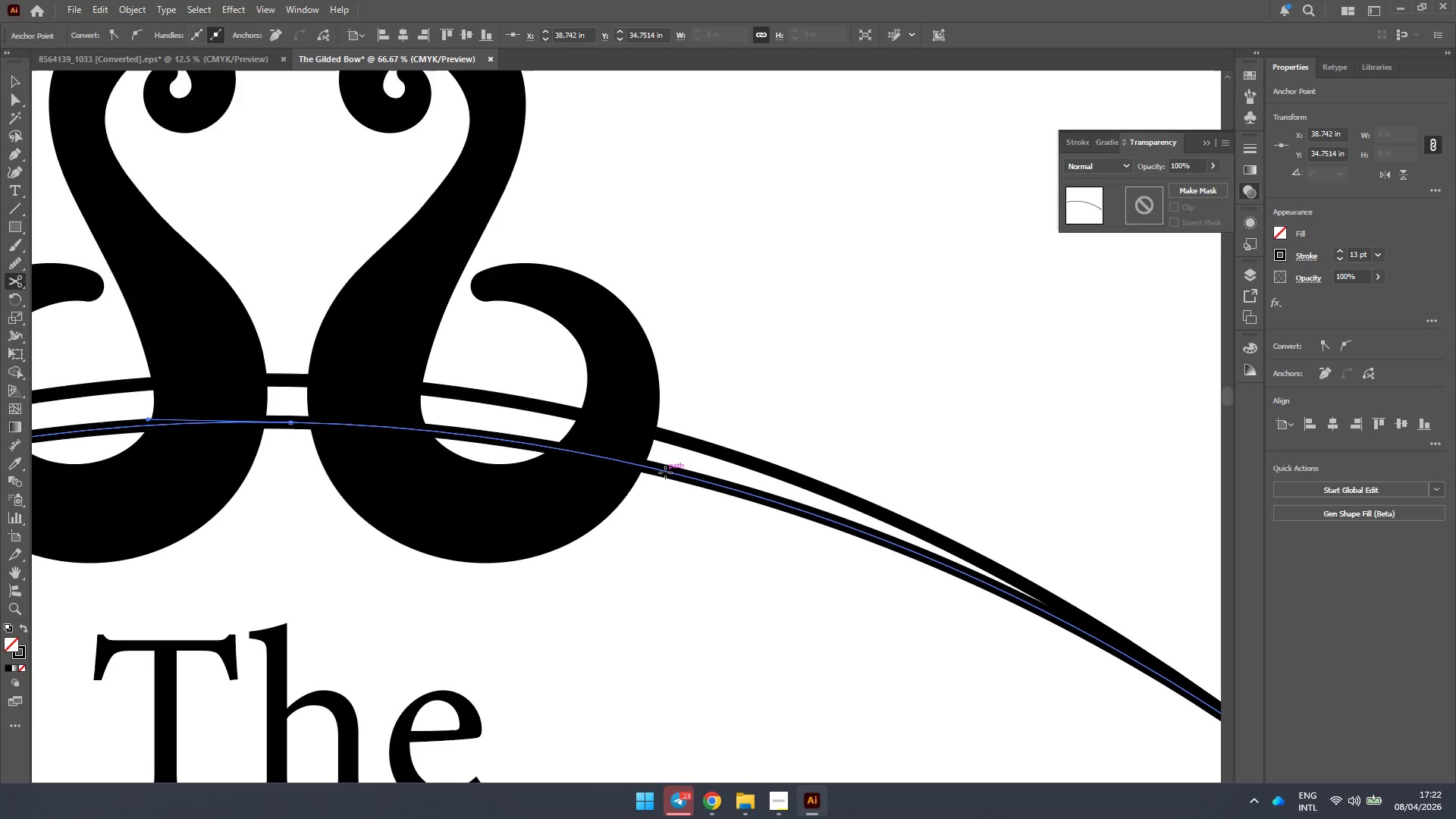 
scroll: coordinate [836, 459], scroll_direction: none, amount: 0.0
 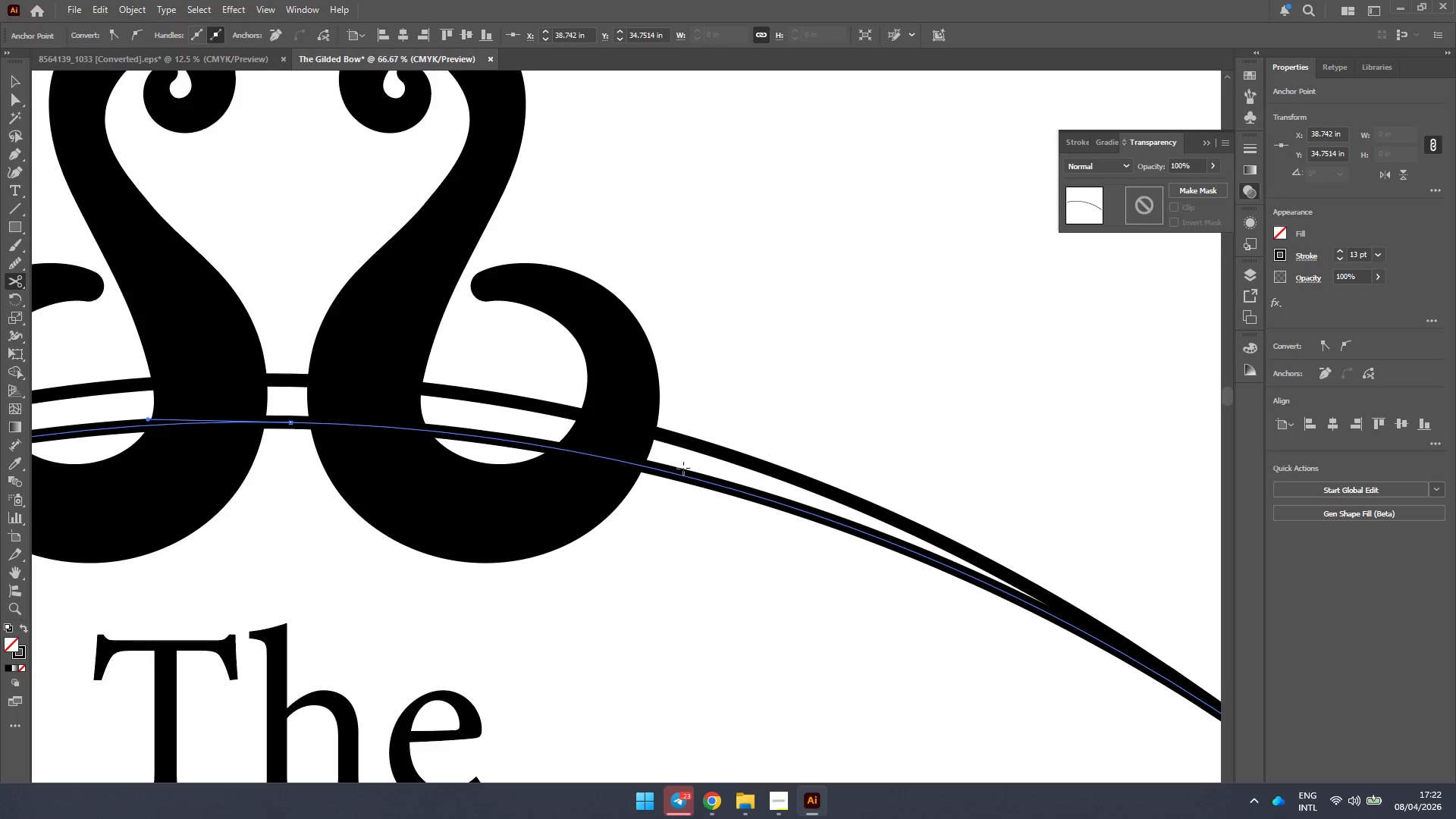 
left_click([665, 472])
 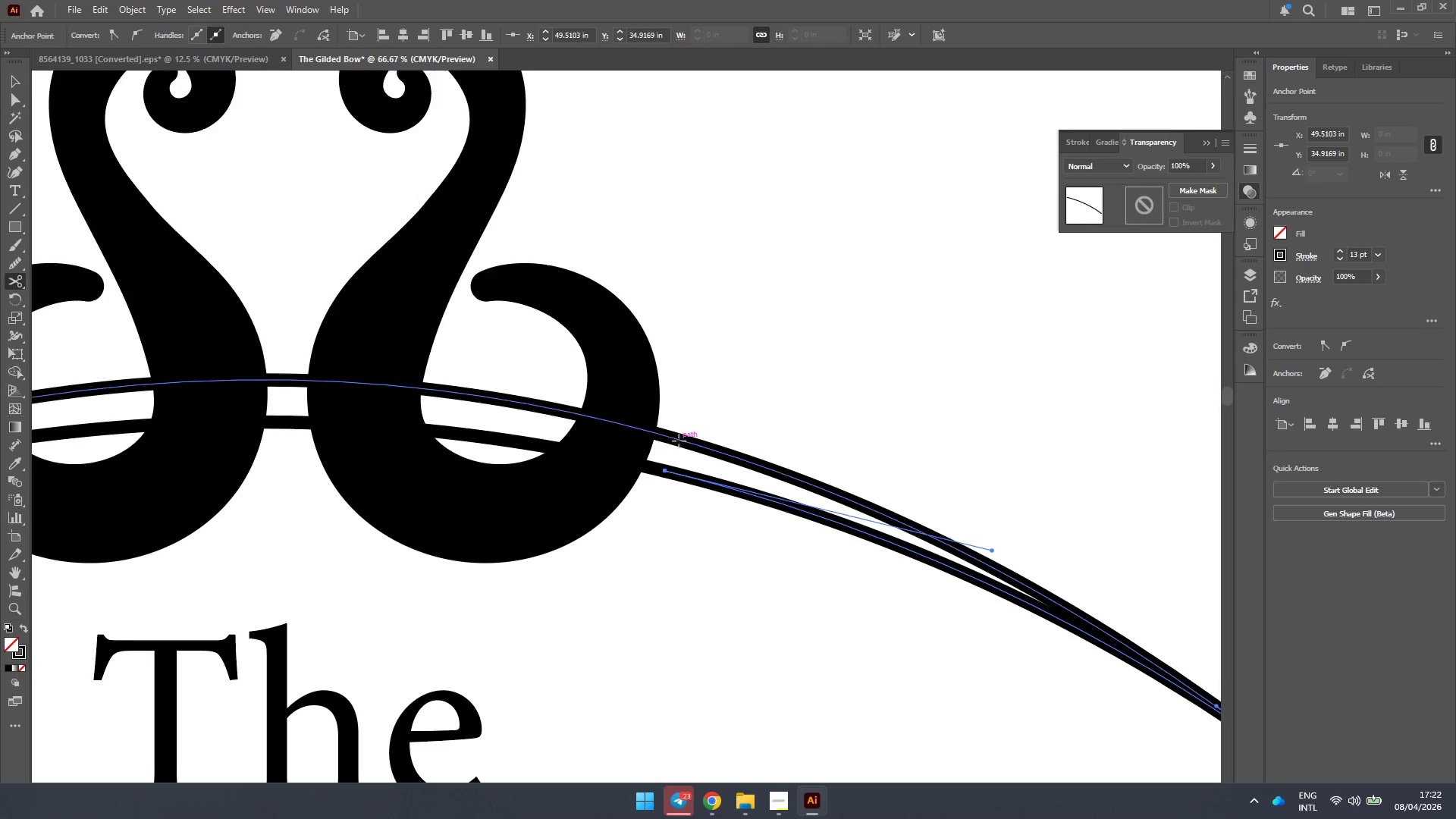 
left_click([679, 440])
 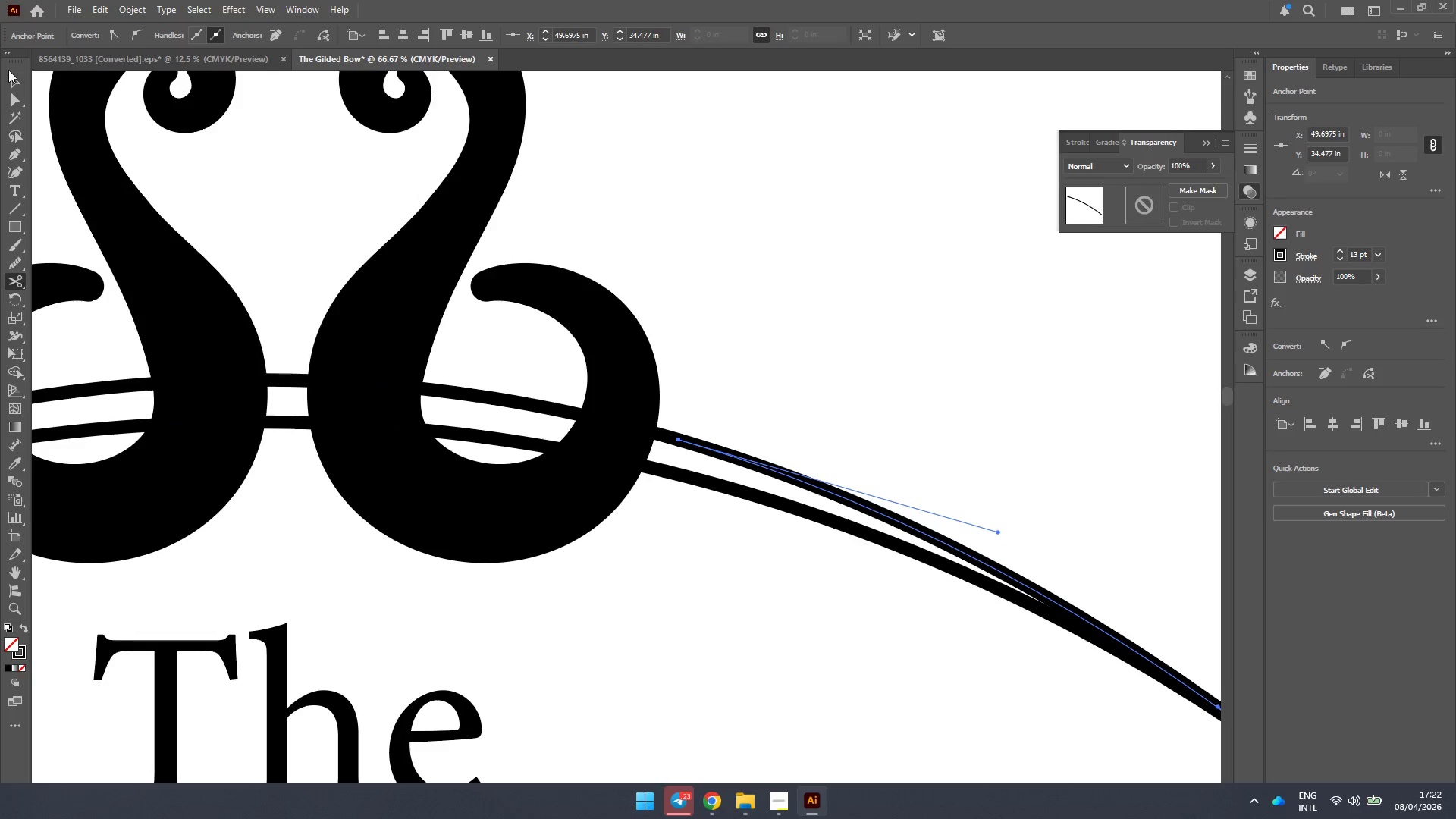 
left_click([11, 78])
 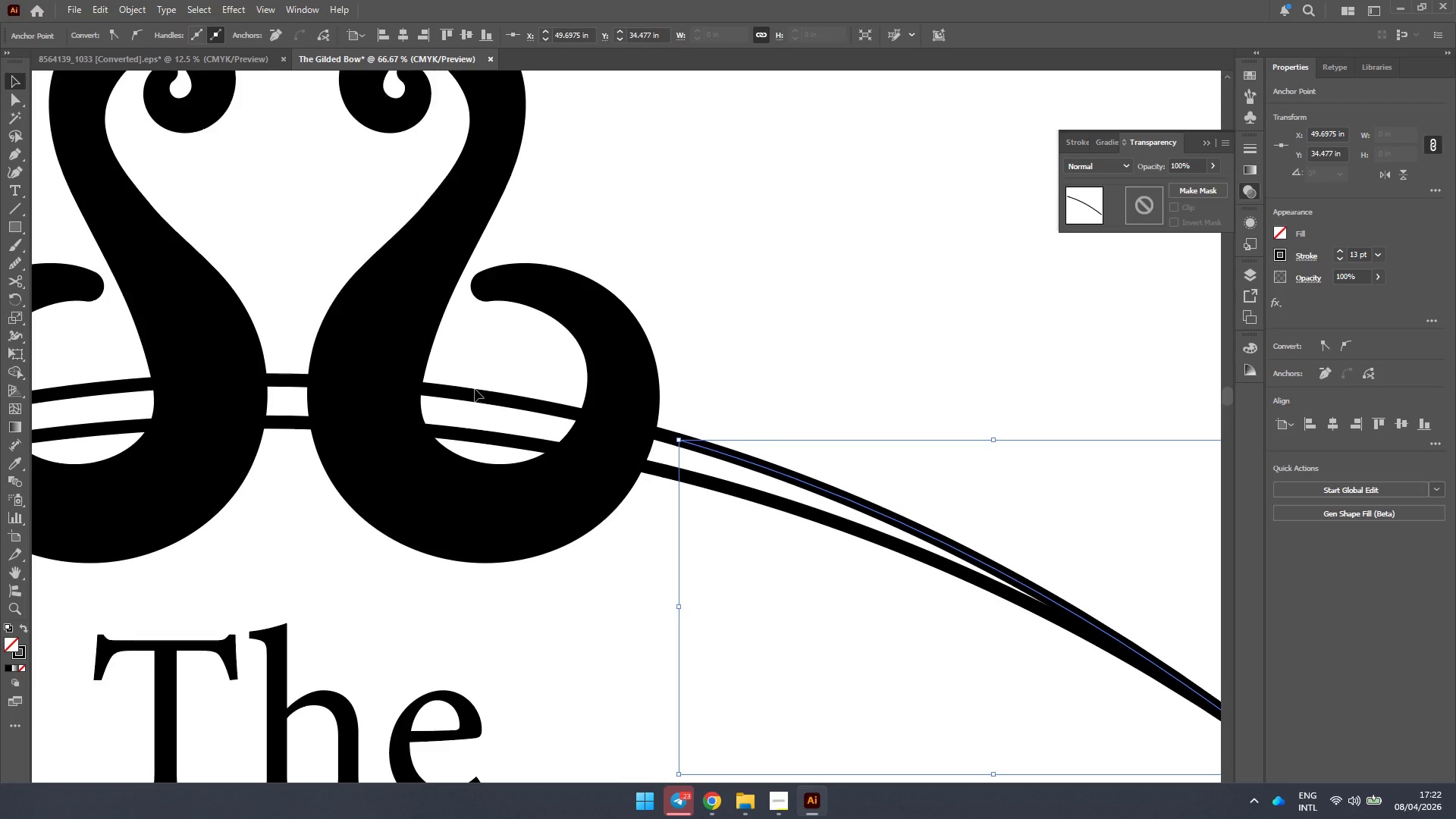 
left_click([475, 395])
 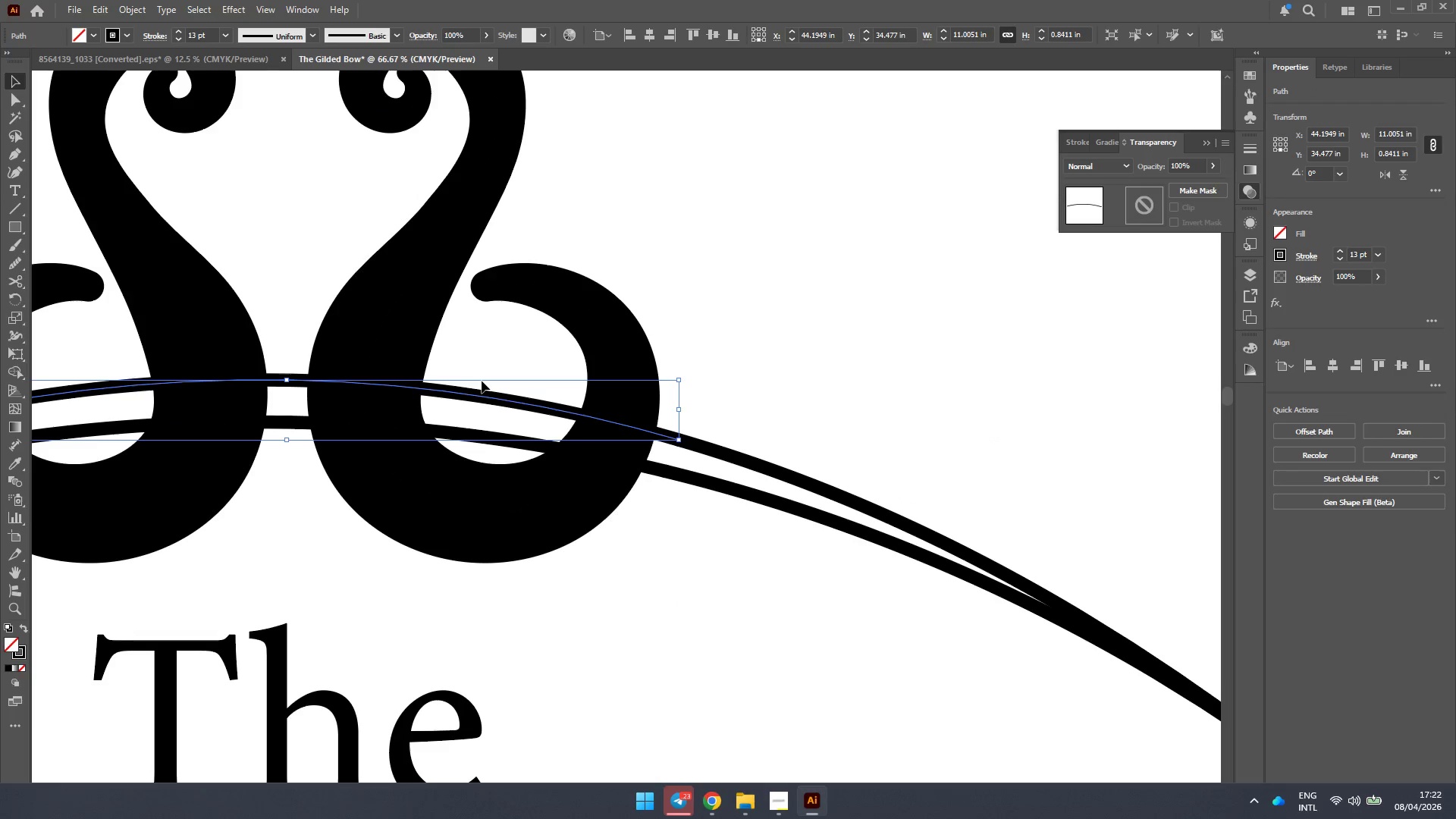 
key(Delete)
 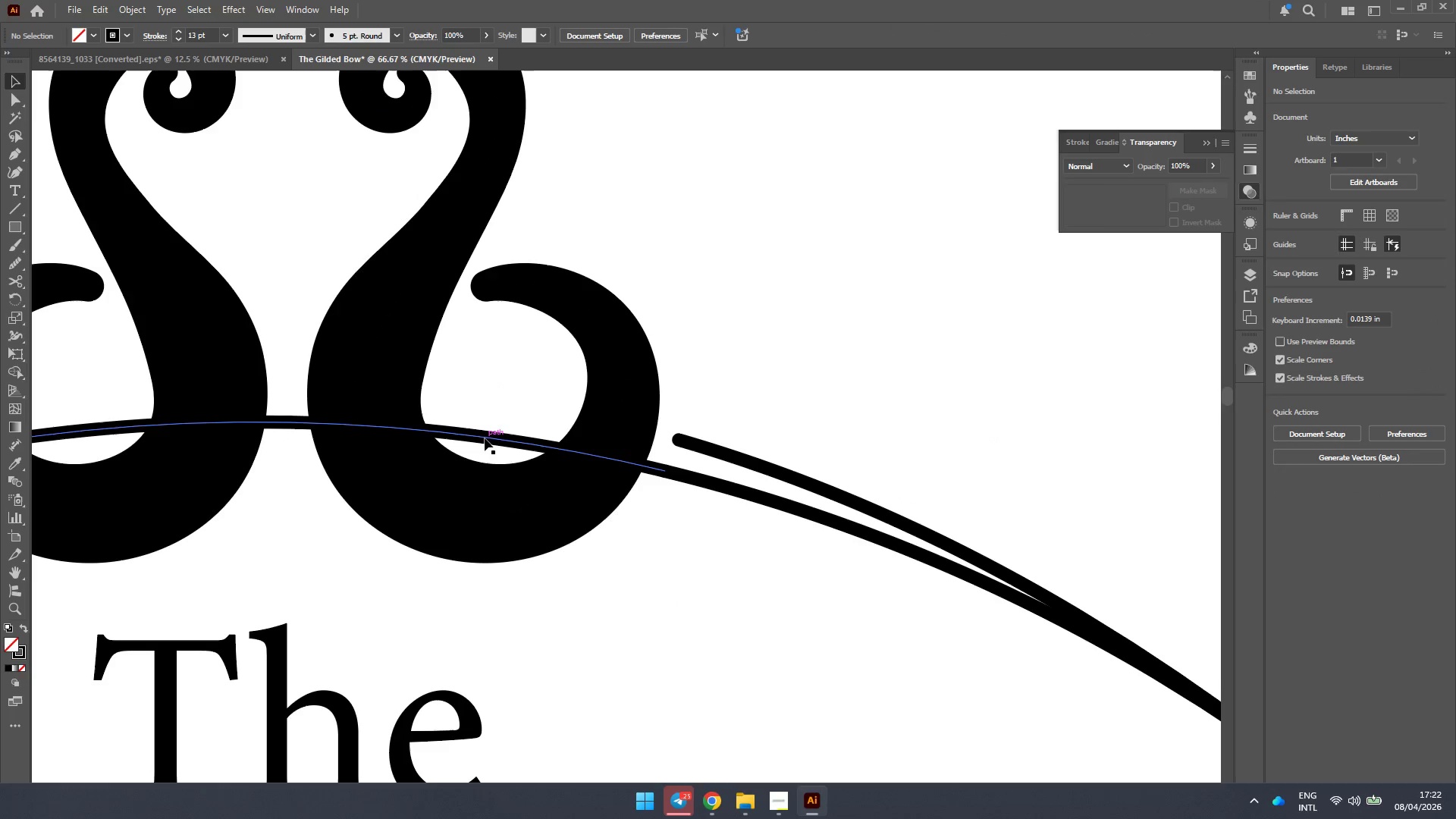 
left_click([485, 438])
 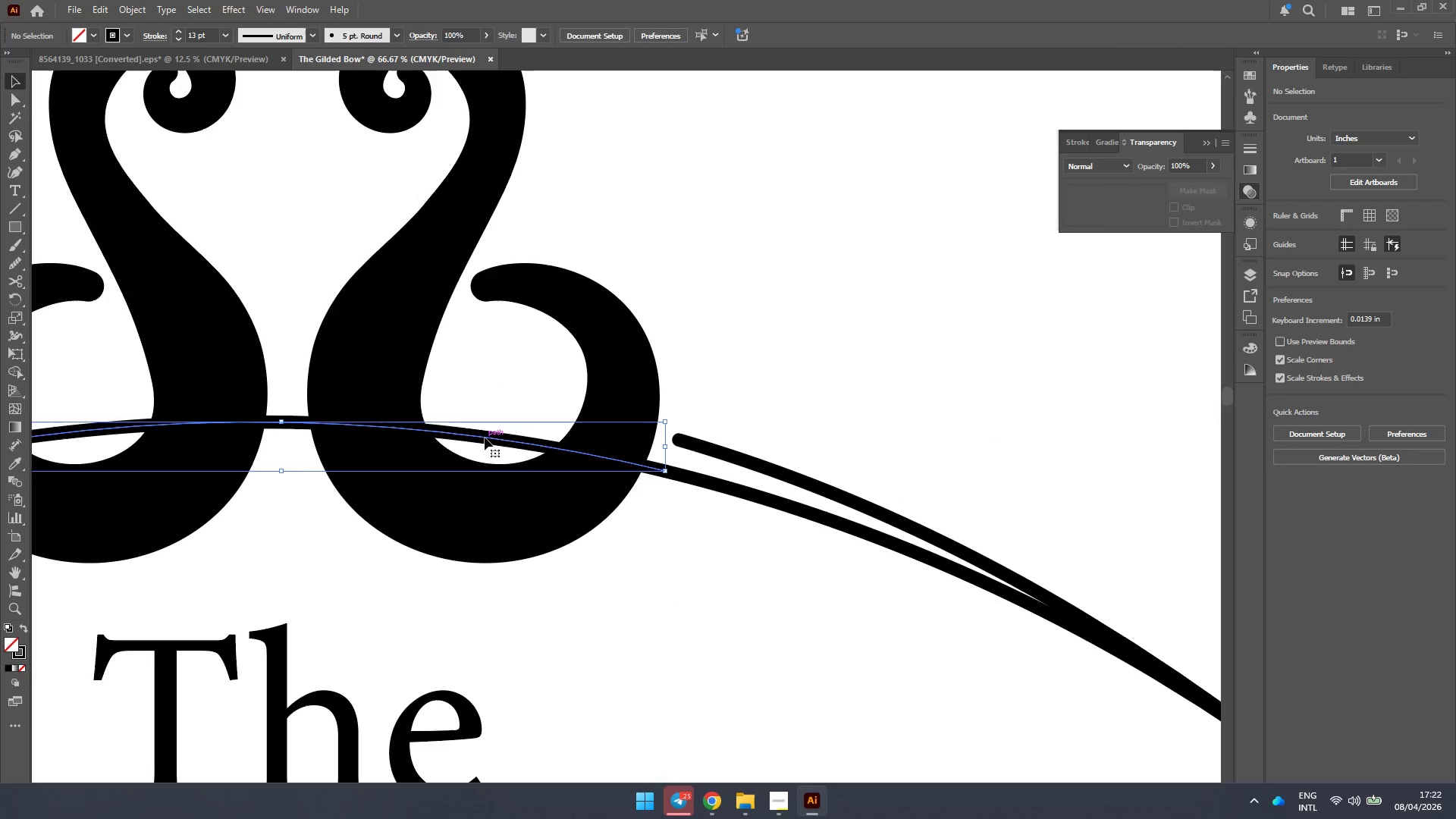 
key(Delete)
 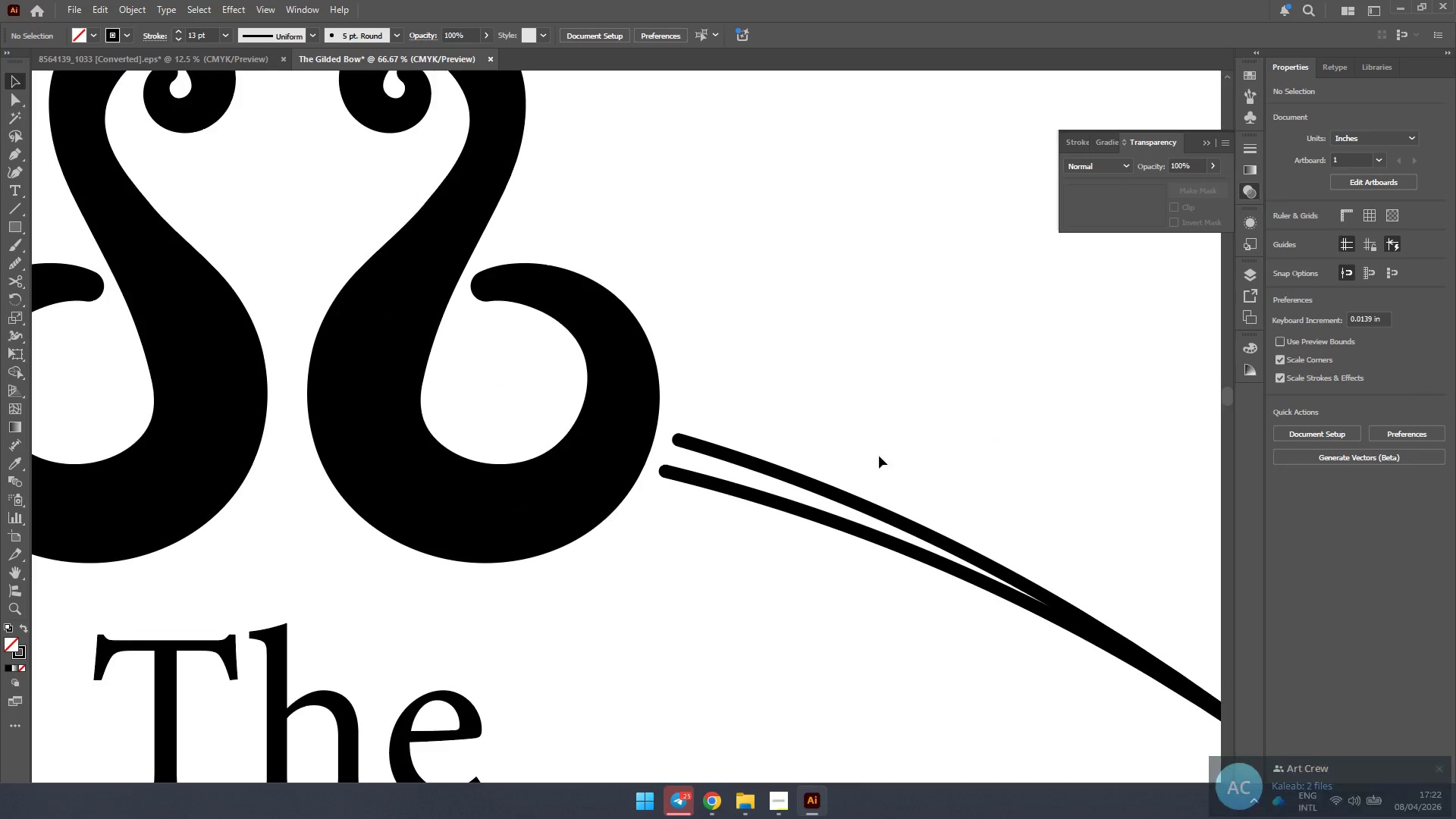 
hold_key(key=AltLeft, duration=0.62)
scroll: coordinate [916, 457], scroll_direction: down, amount: 2.0
 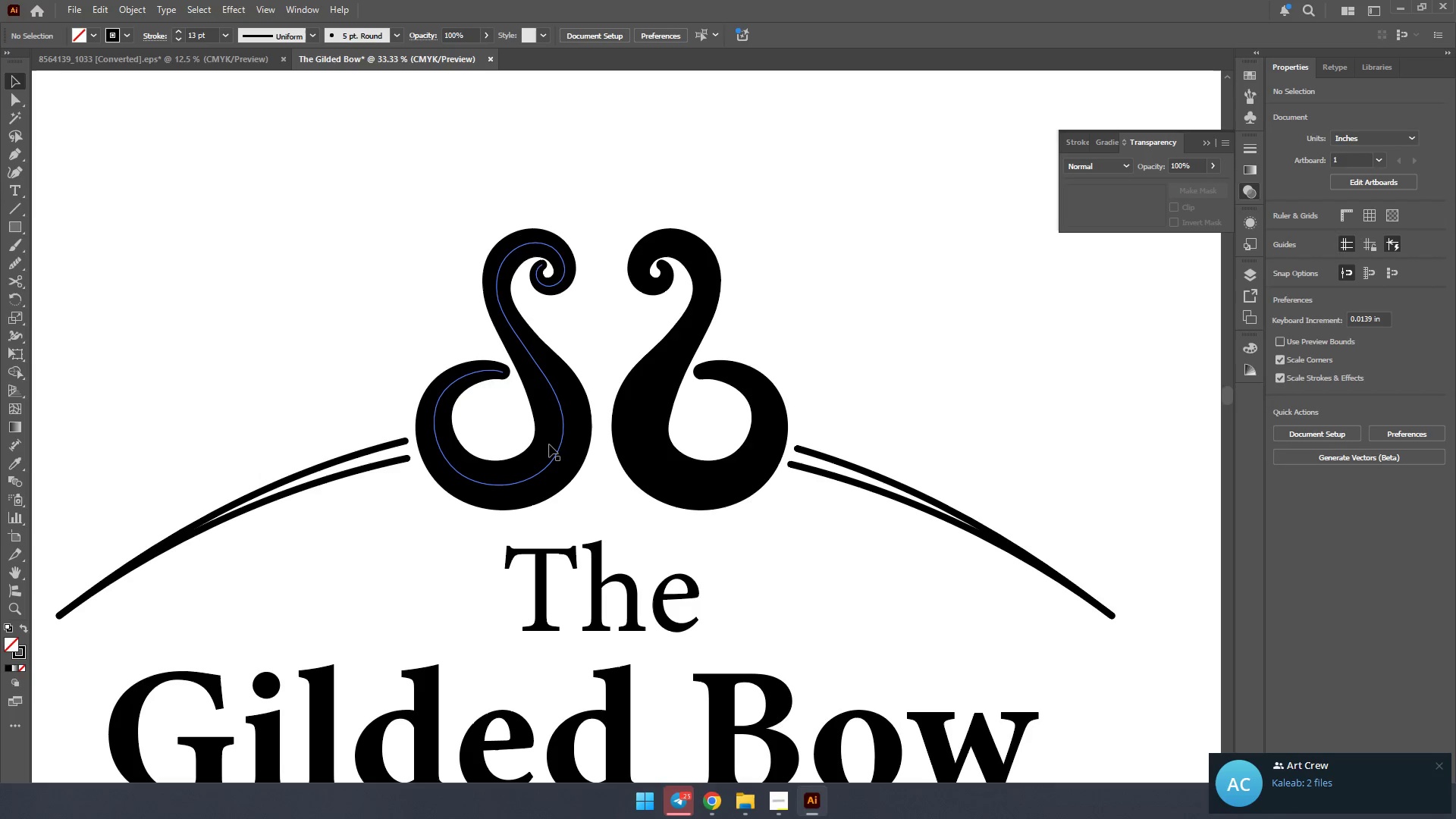 
left_click([554, 444])
 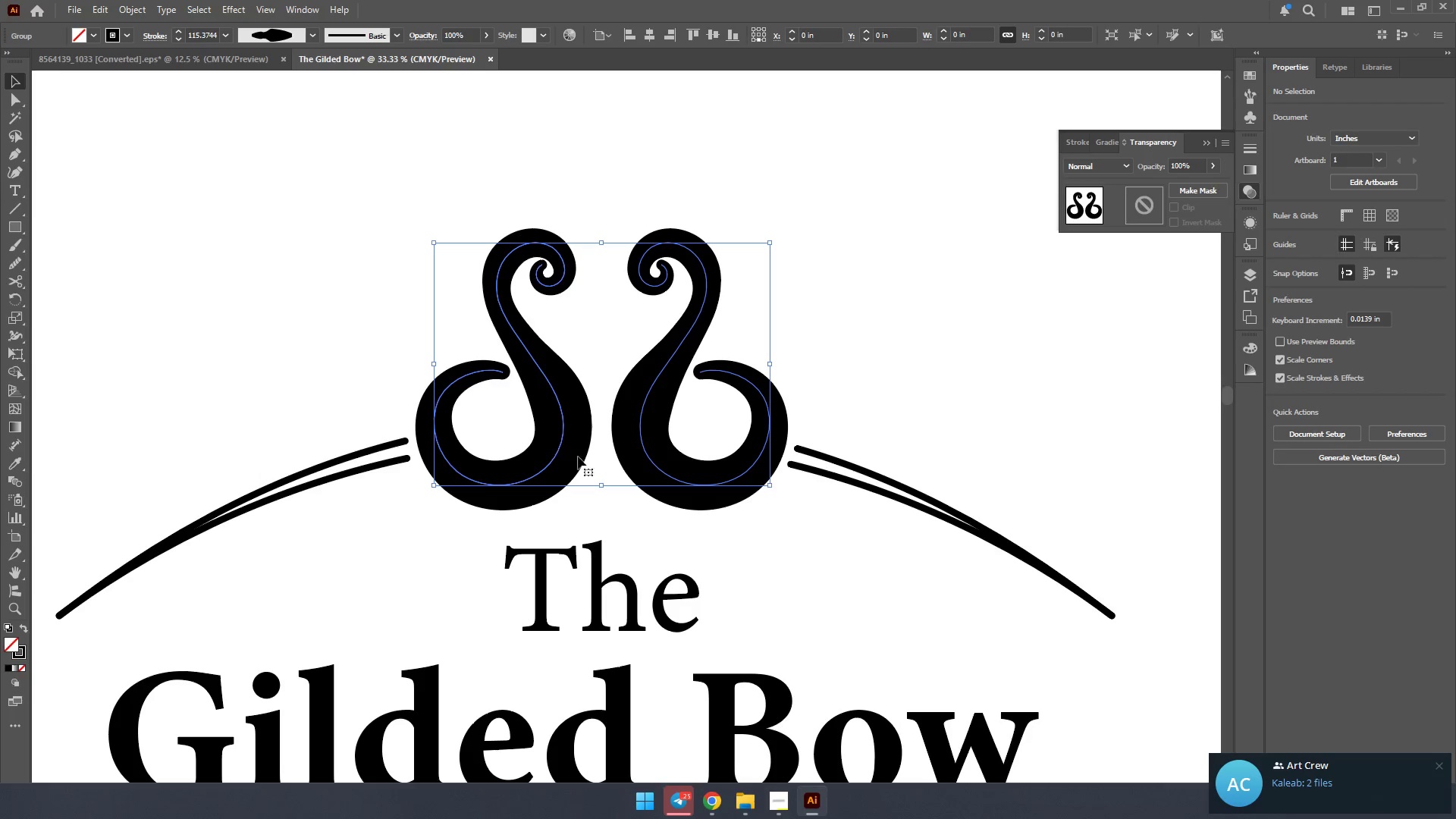 
hold_key(key=AltLeft, duration=0.59)
scroll: coordinate [661, 466], scroll_direction: up, amount: 1.0
 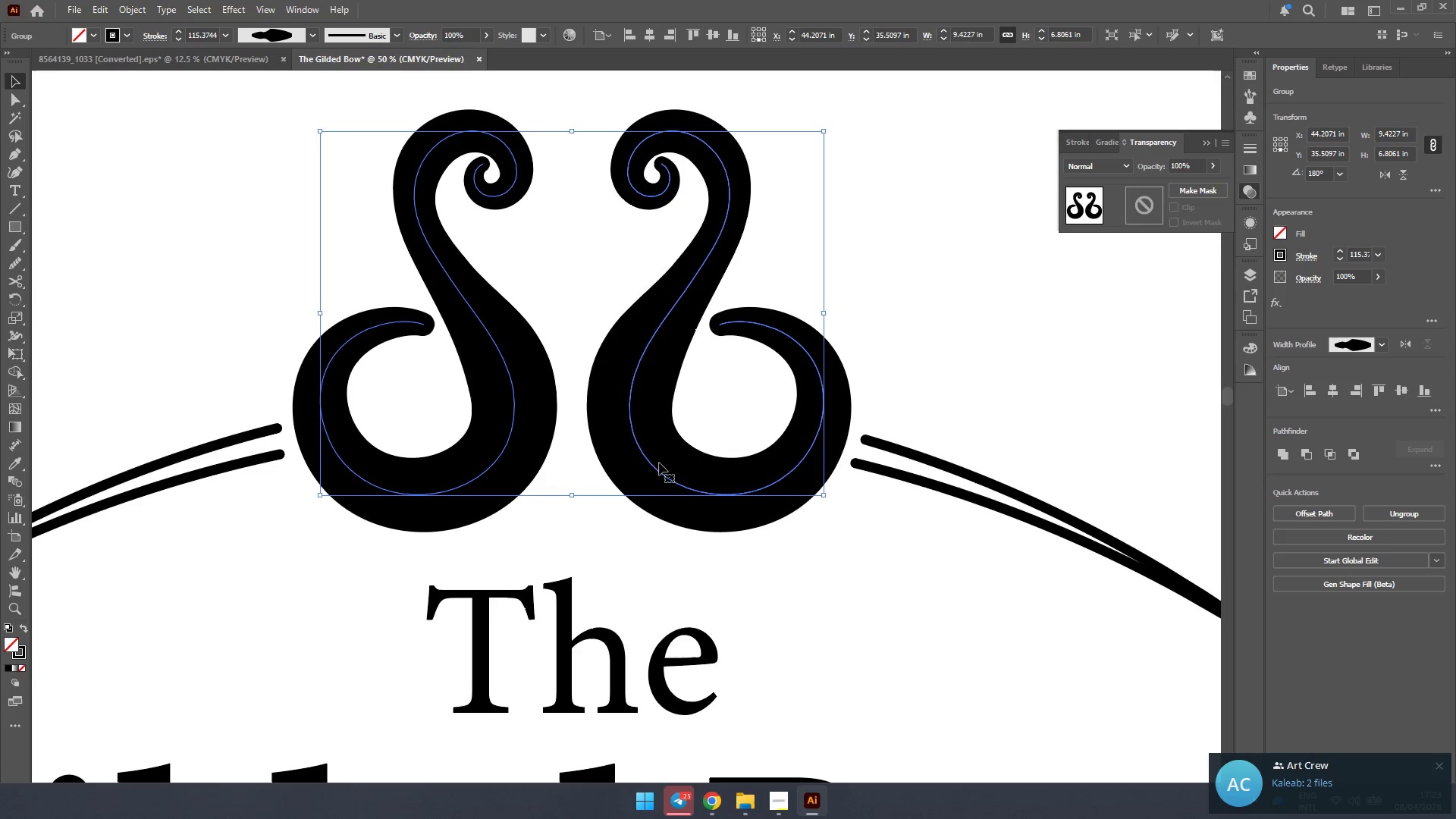 
hold_key(key=AltLeft, duration=0.41)
scroll: coordinate [653, 457], scroll_direction: down, amount: 1.0
 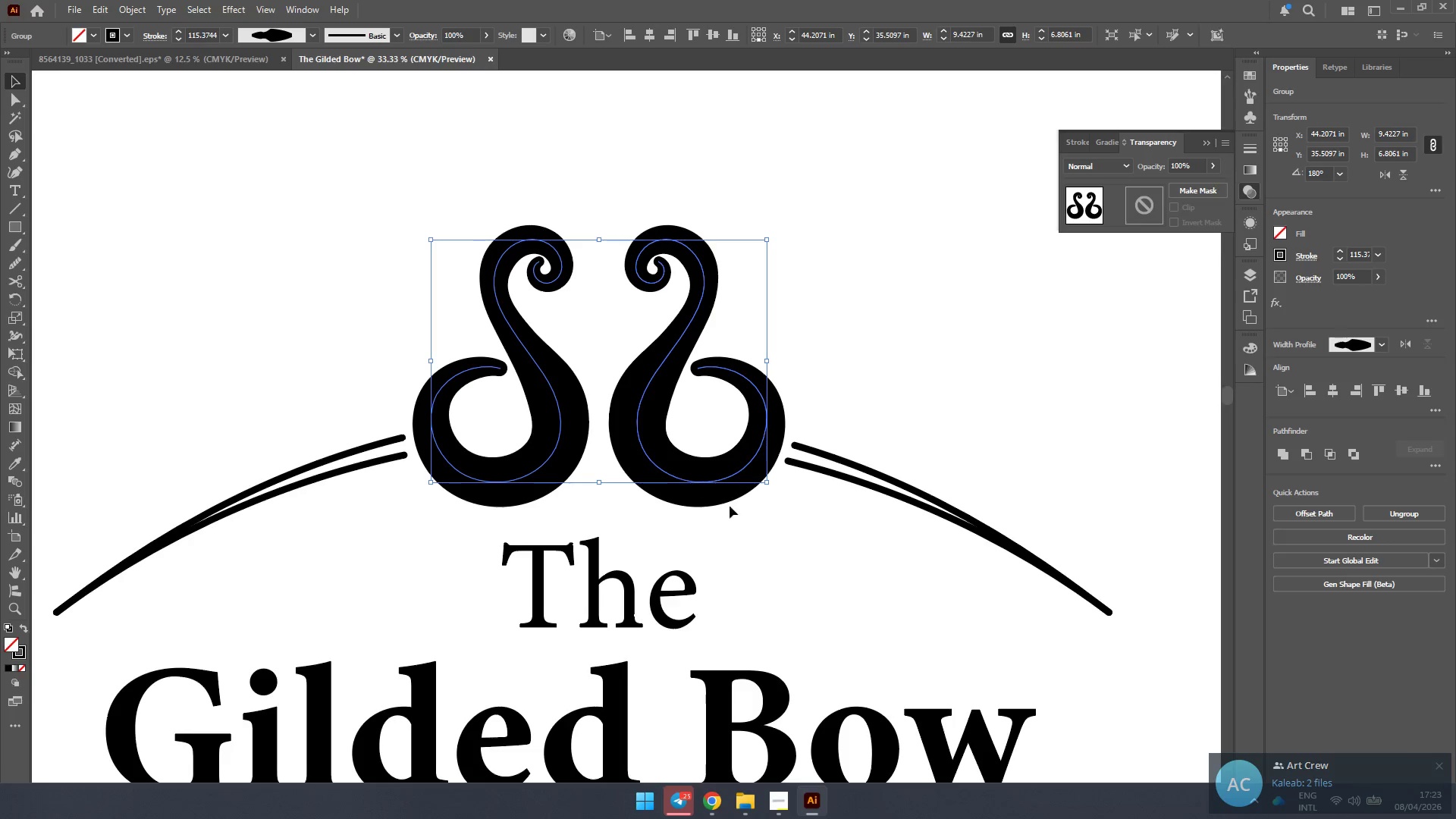 
left_click([786, 538])
 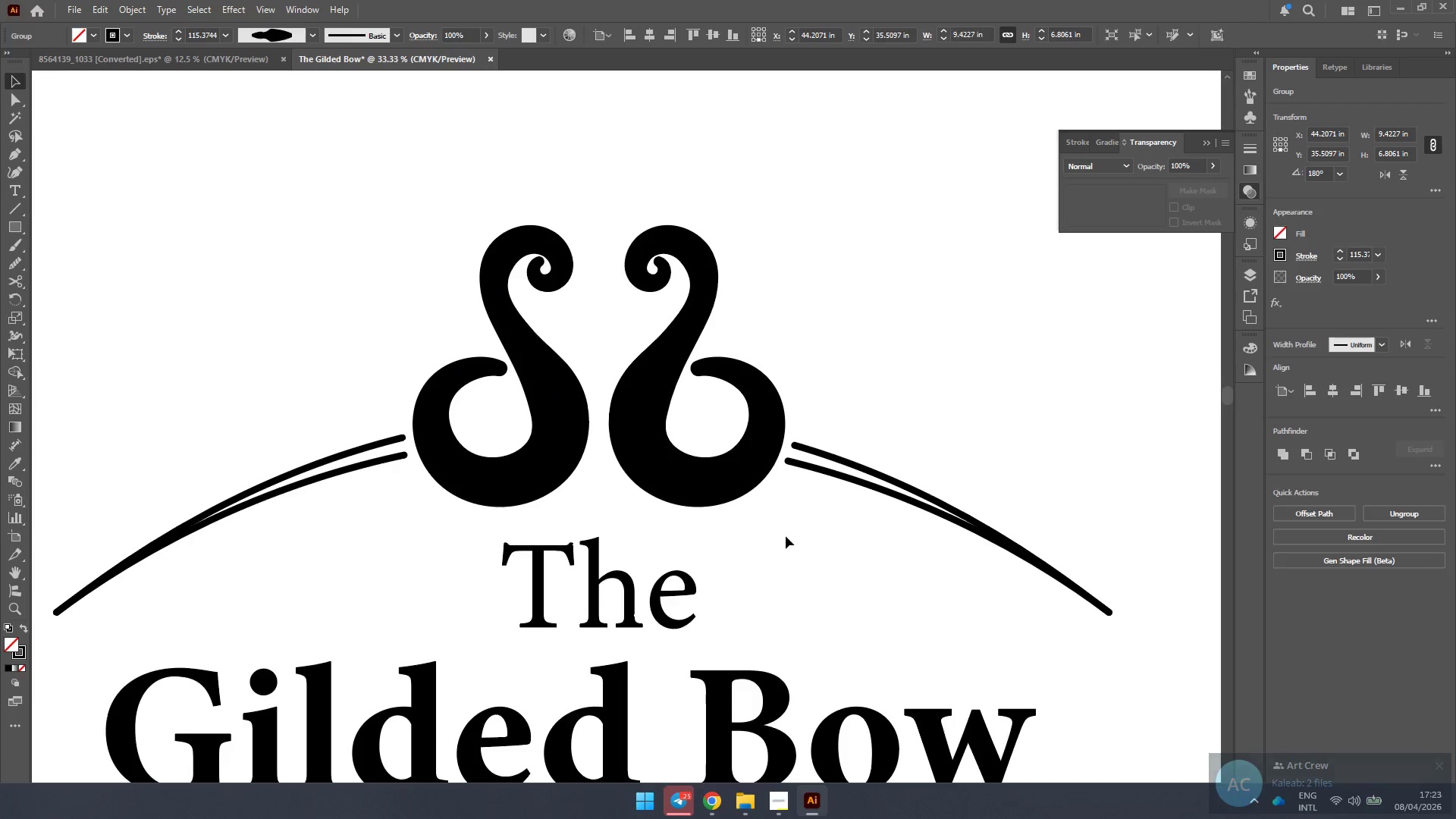 
hold_key(key=AltLeft, duration=0.58)
 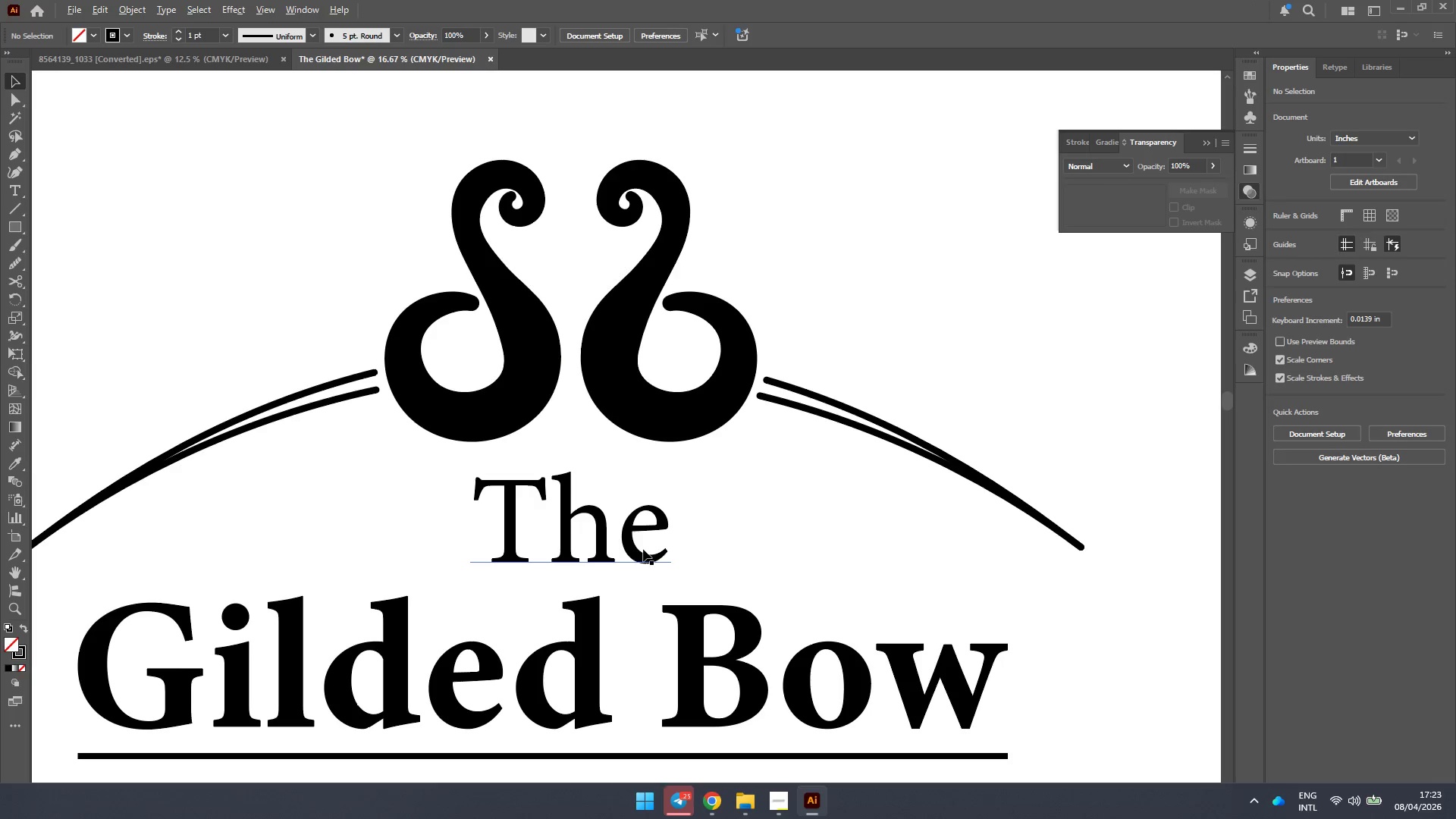 
hold_key(key=AltLeft, duration=0.39)
 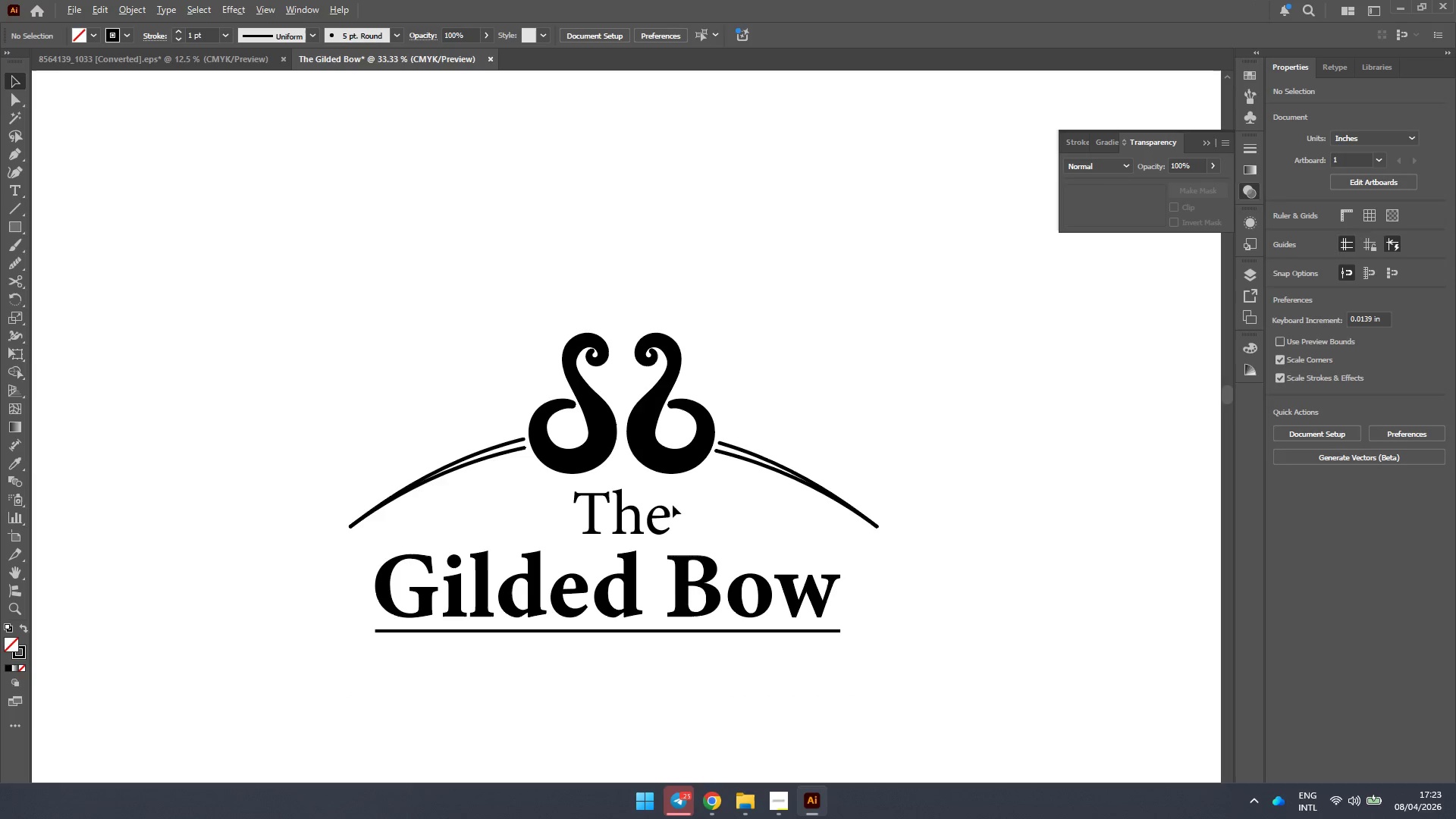 
scroll: coordinate [615, 484], scroll_direction: down, amount: 2.0
 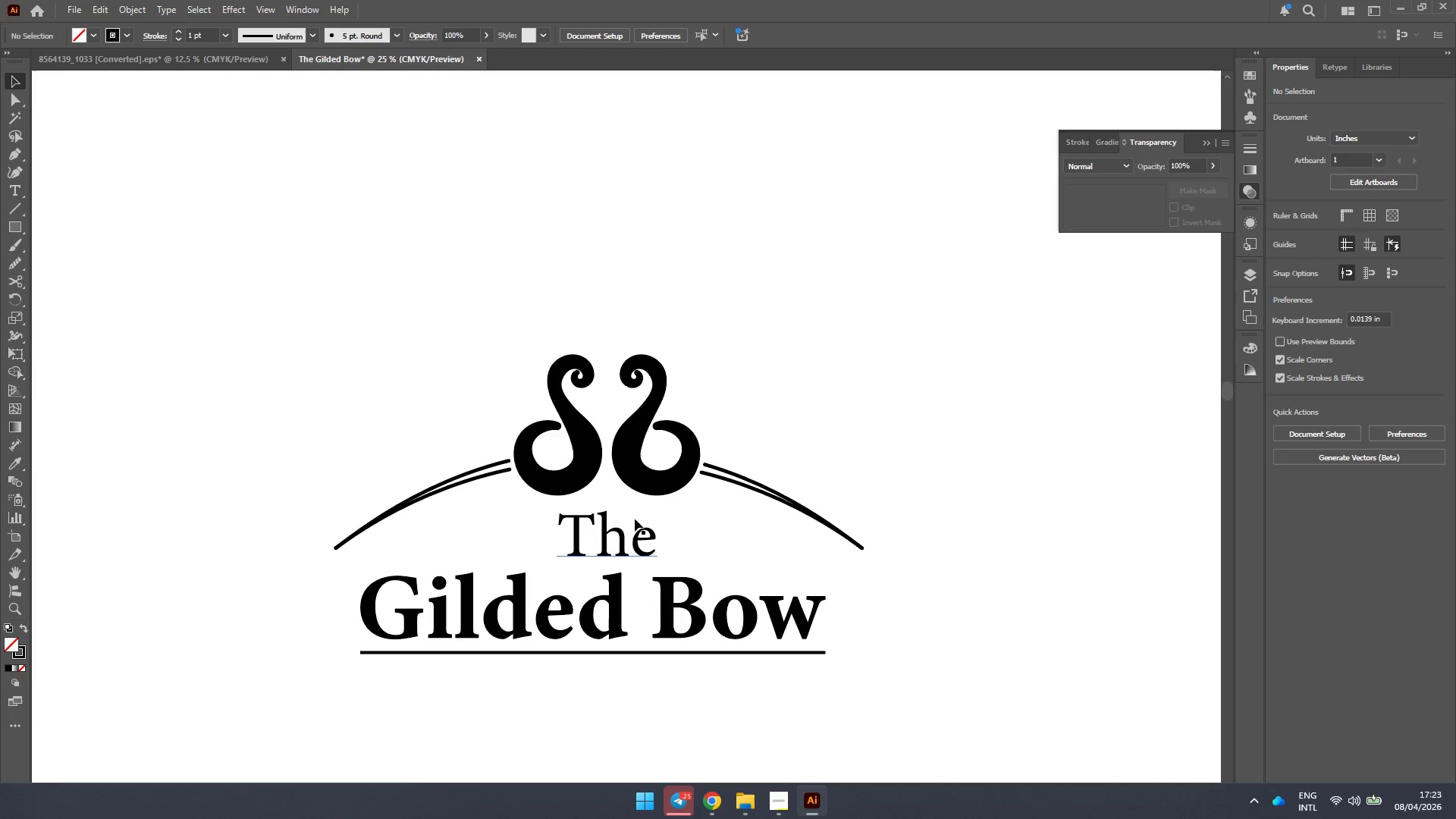 
hold_key(key=AltLeft, duration=0.39)
scroll: coordinate [673, 506], scroll_direction: none, amount: 0.0
 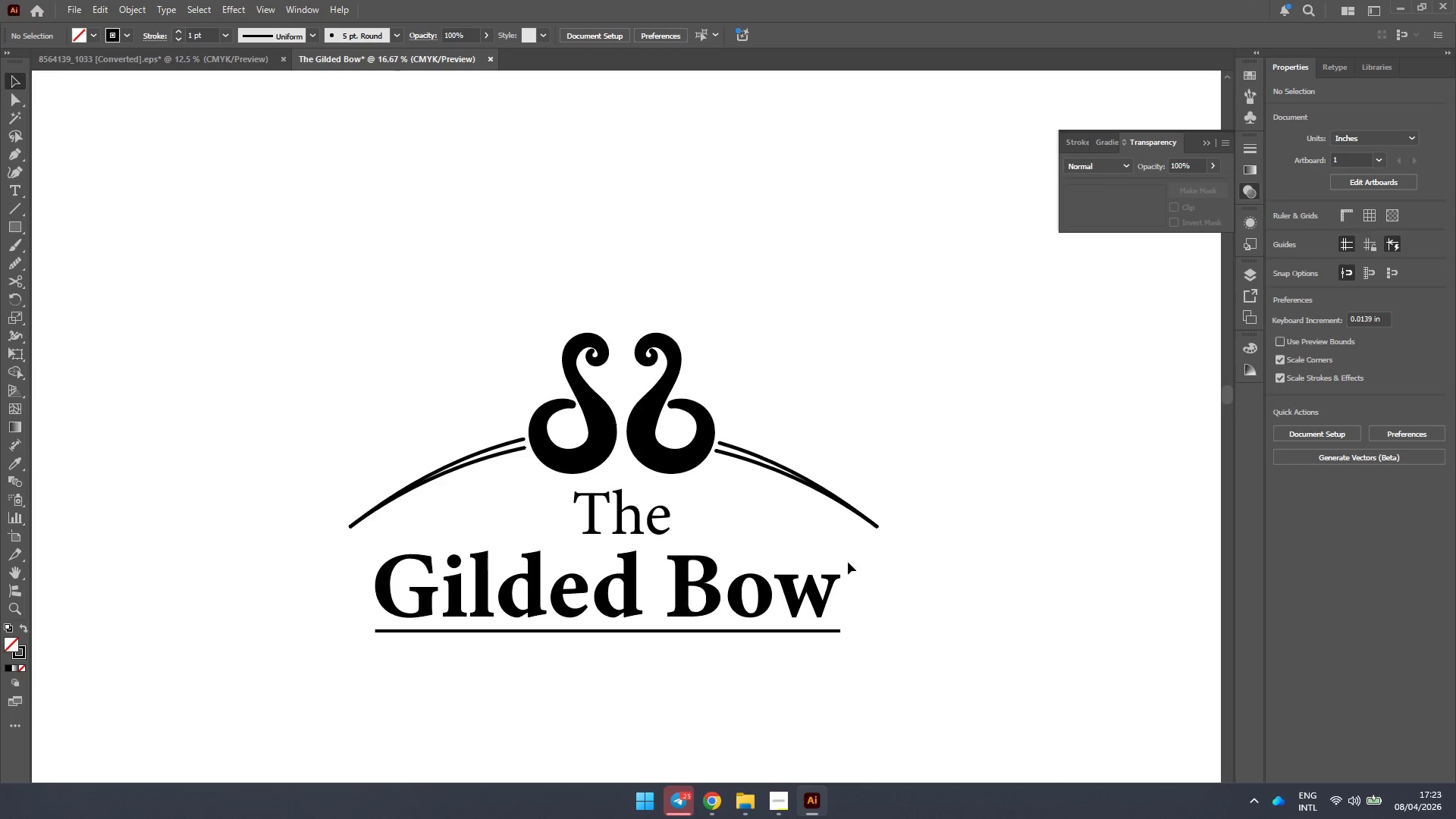 
hold_key(key=AltLeft, duration=0.45)
 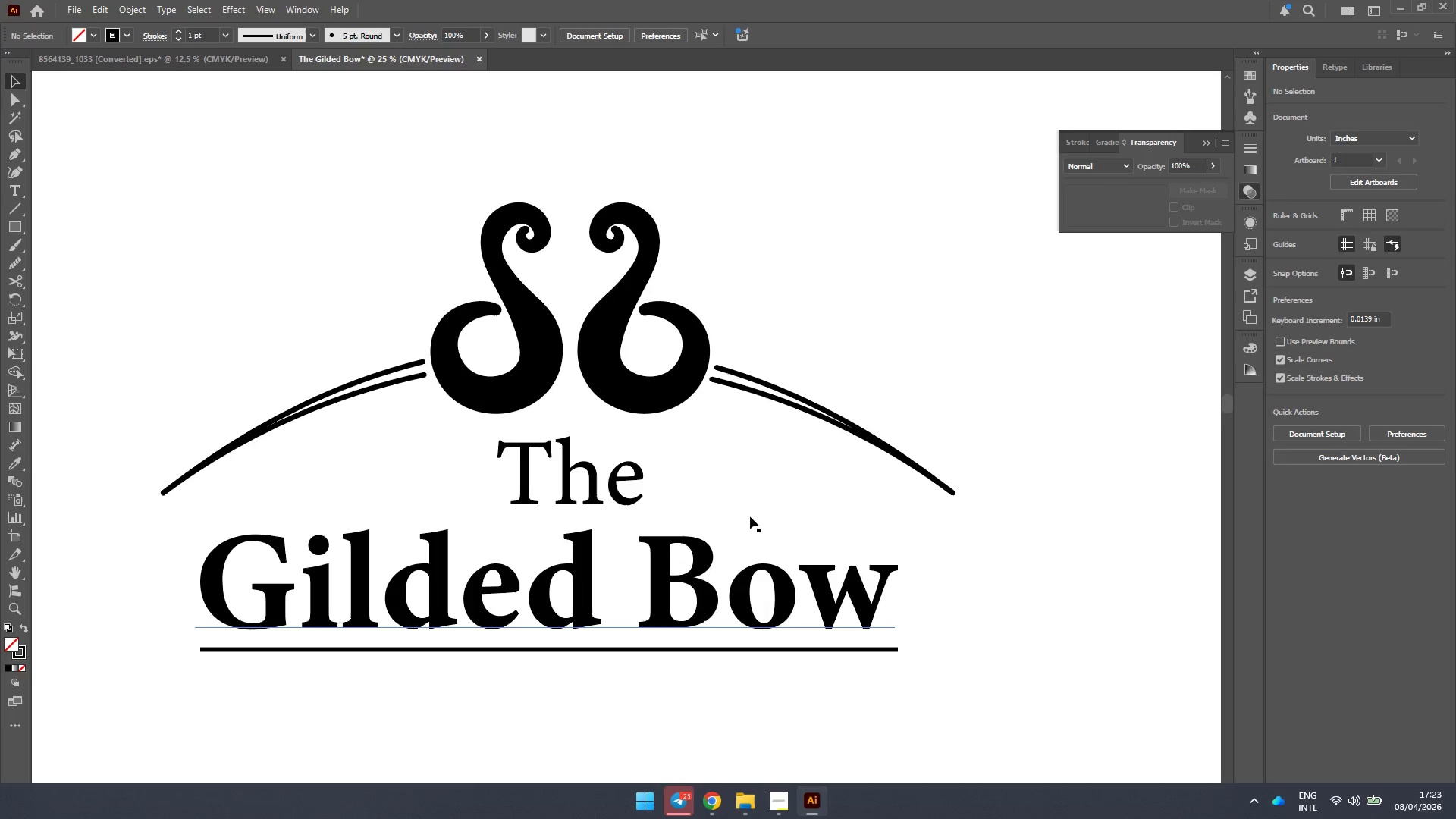 
scroll: coordinate [789, 517], scroll_direction: down, amount: 2.0
 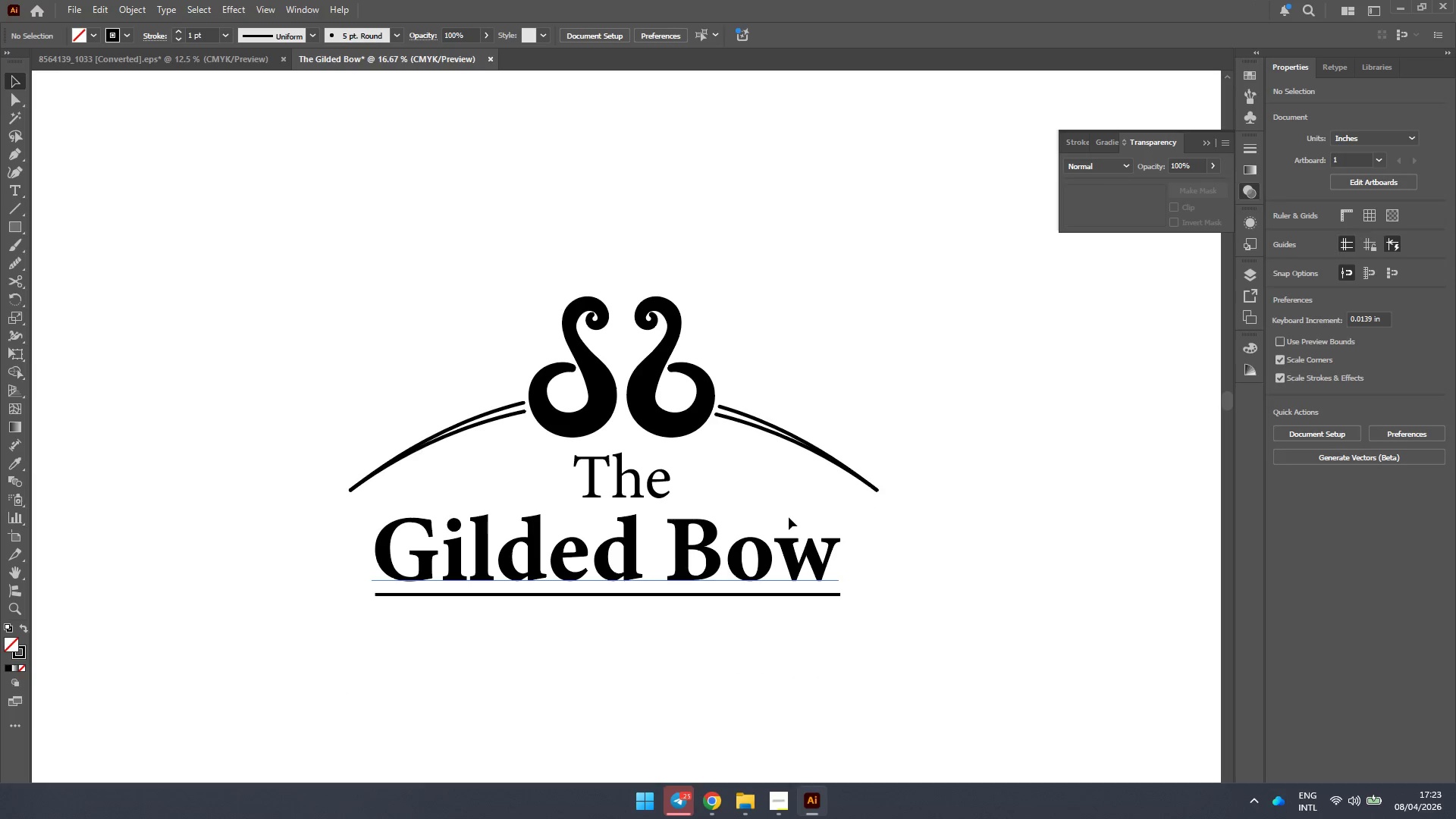 
scroll: coordinate [750, 516], scroll_direction: up, amount: 2.0
 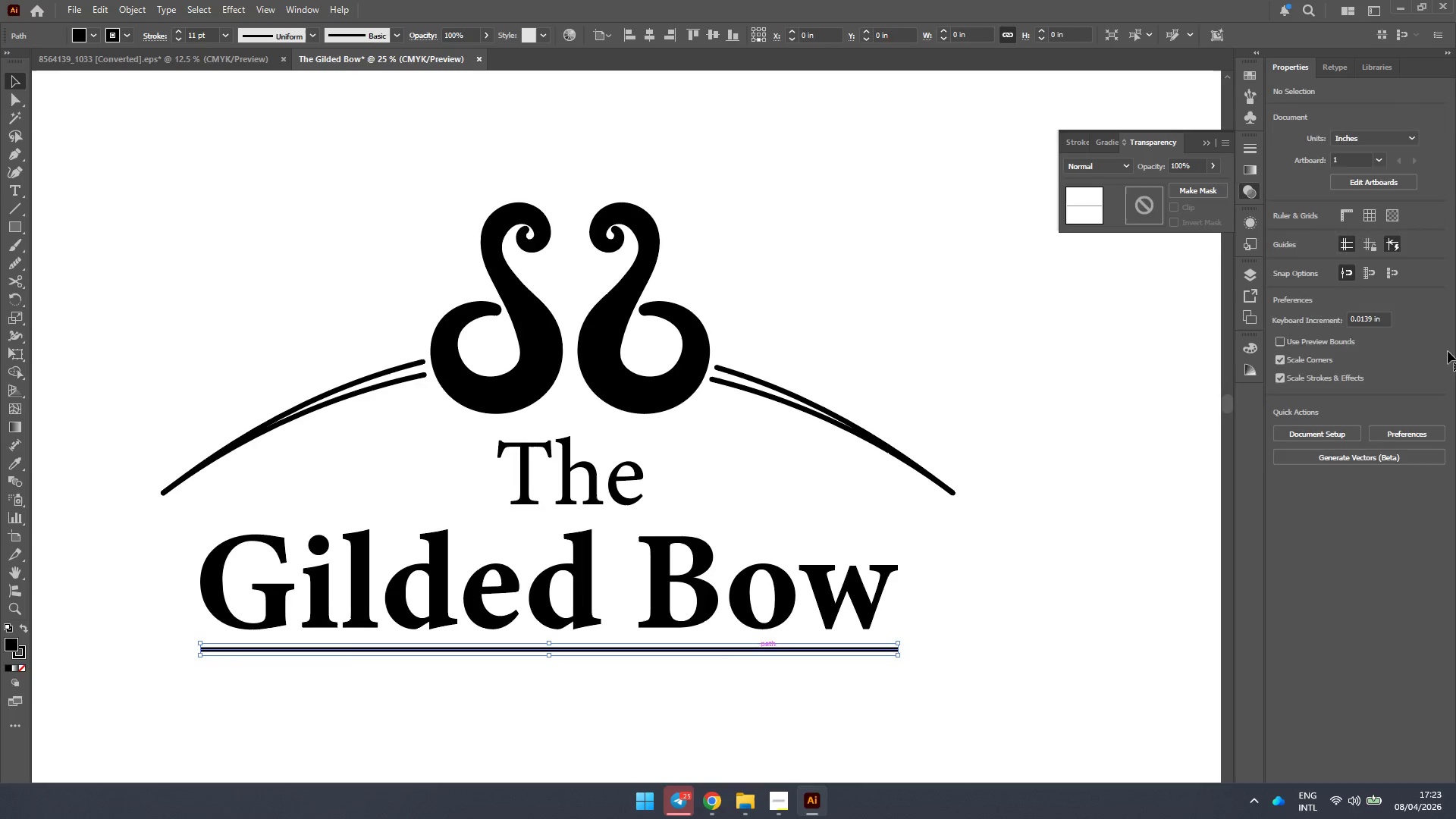 
left_click([1308, 259])
 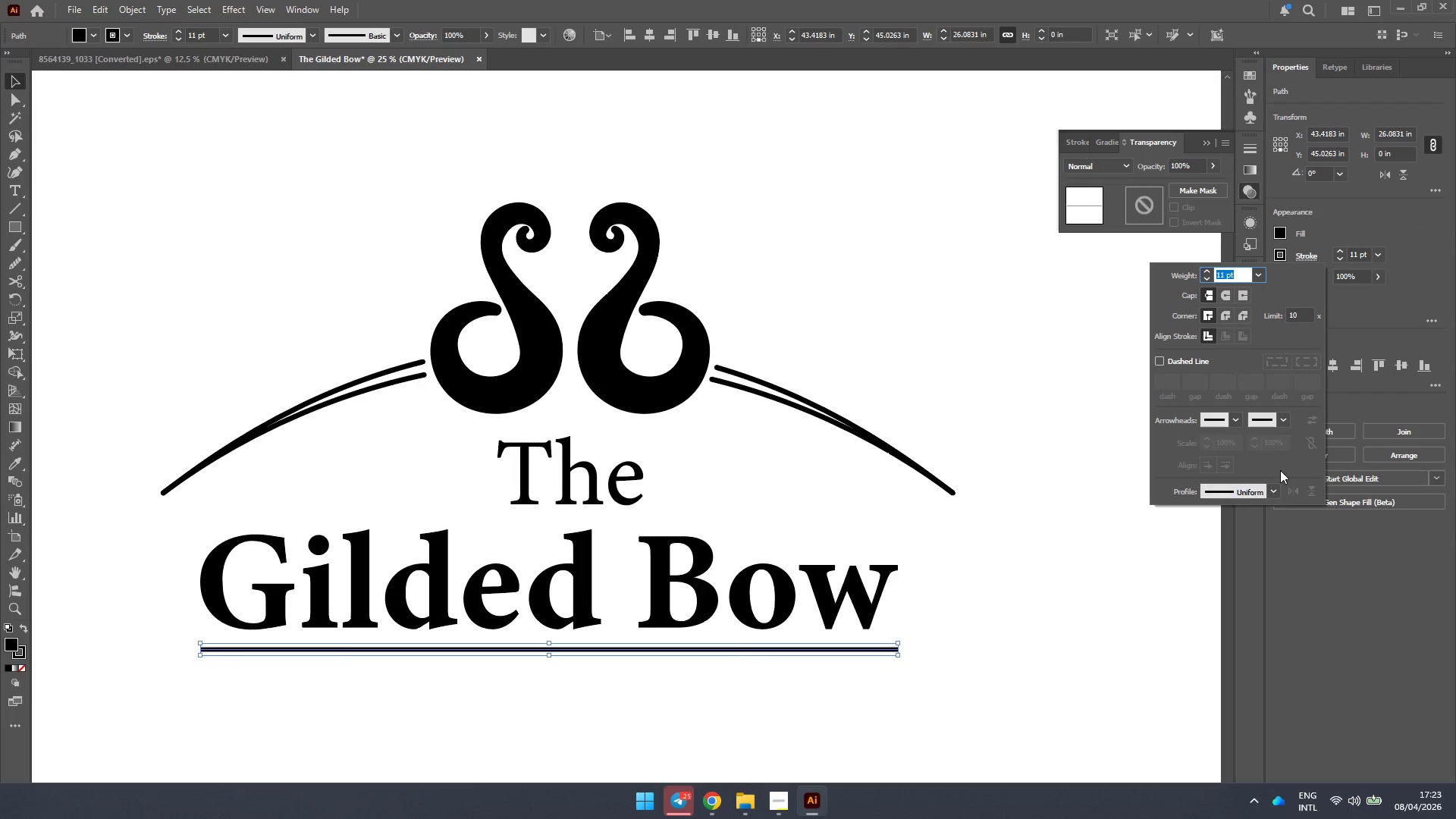 
left_click([1274, 491])
 